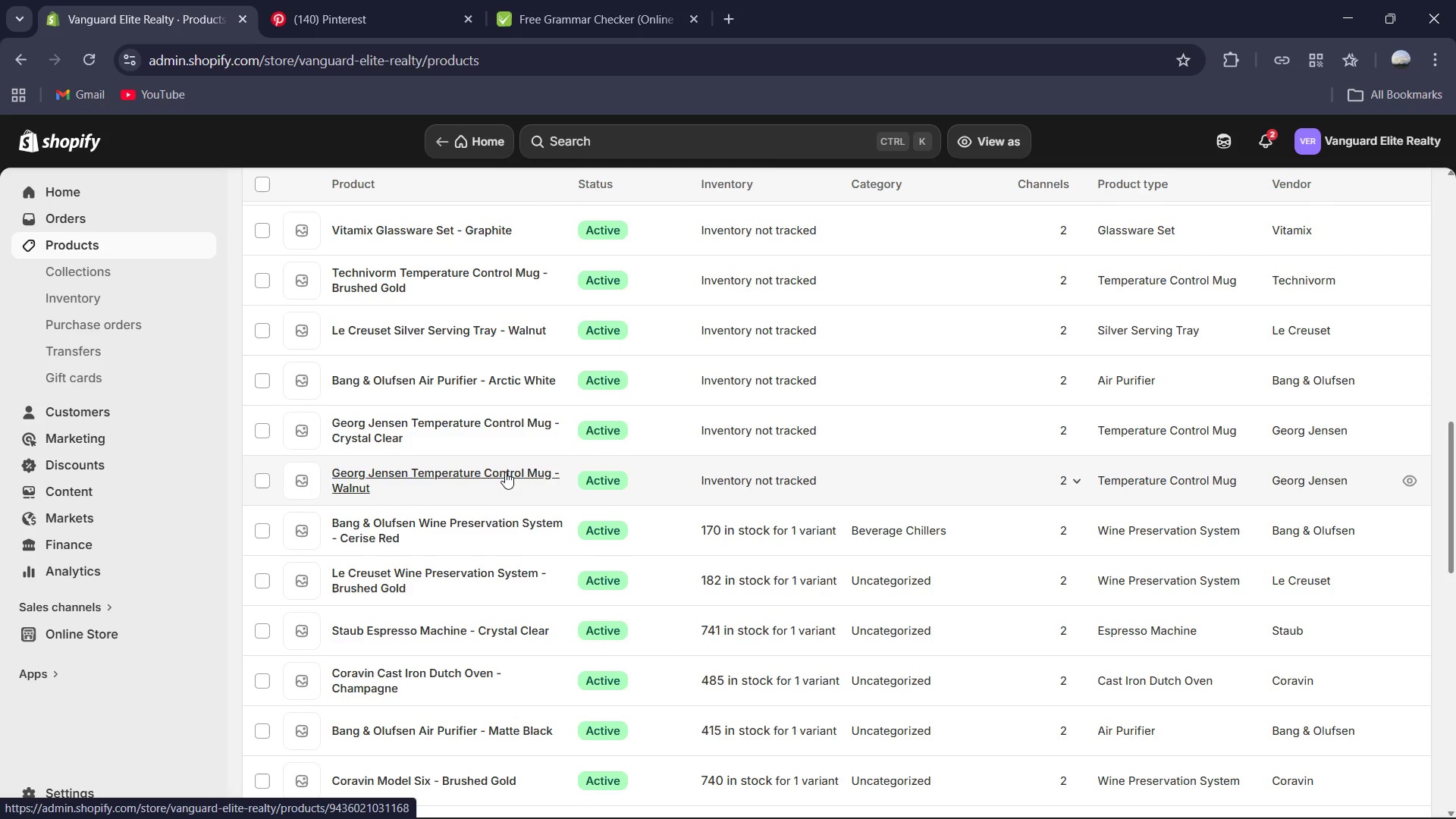 
left_click([505, 470])
 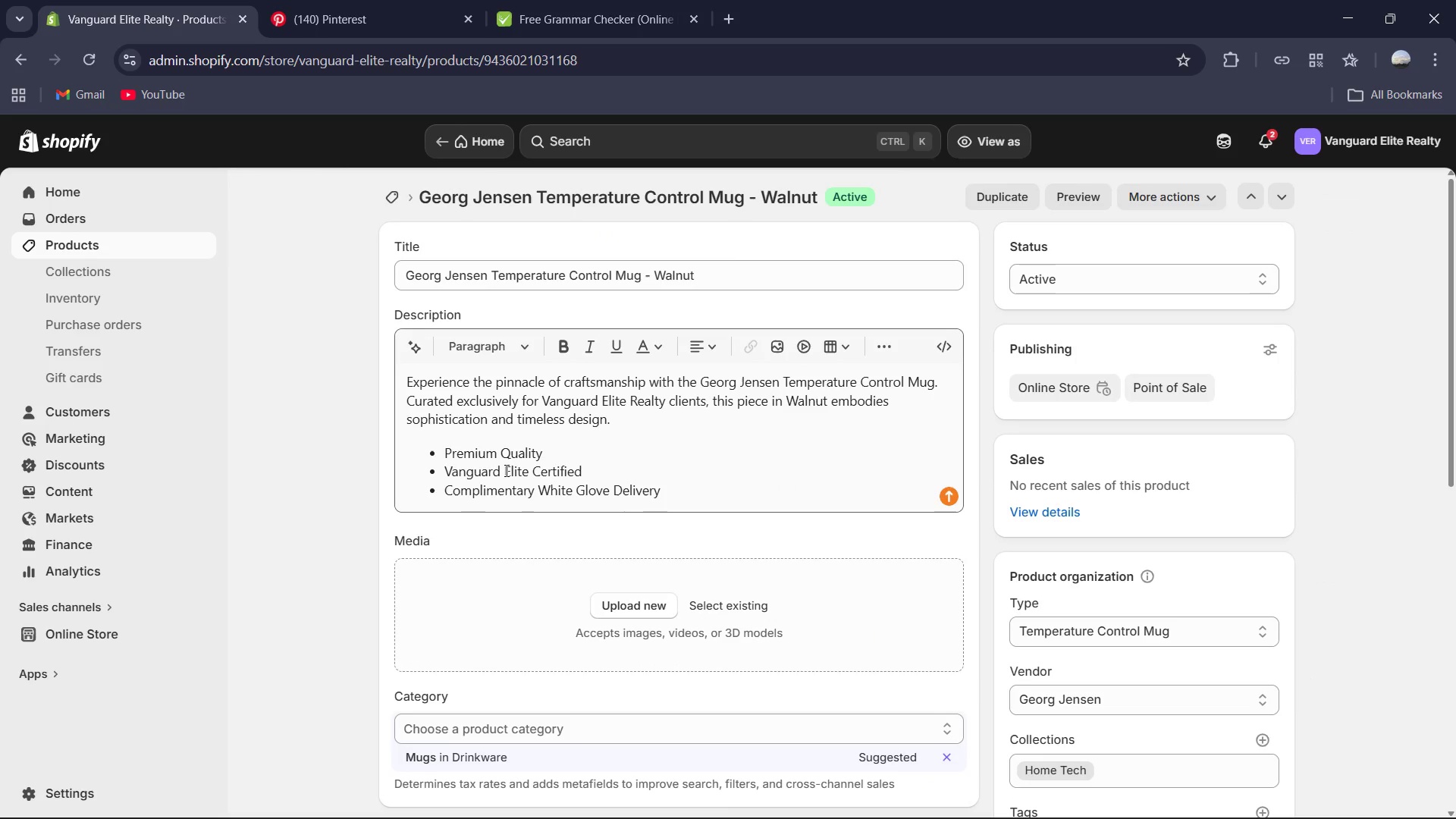 
wait(5.77)
 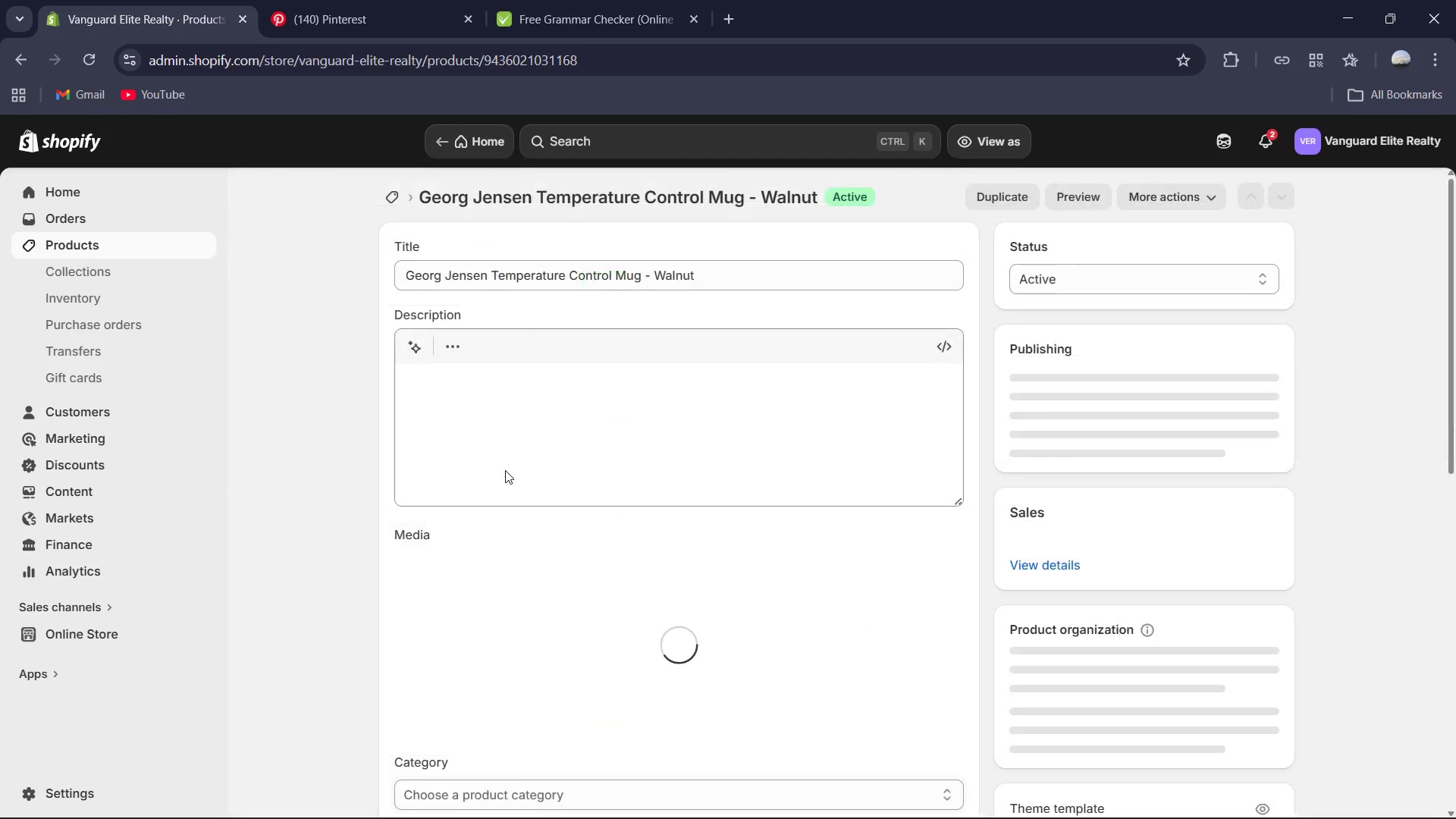 
left_click_drag(start_coordinate=[618, 436], to_coordinate=[464, 397])
 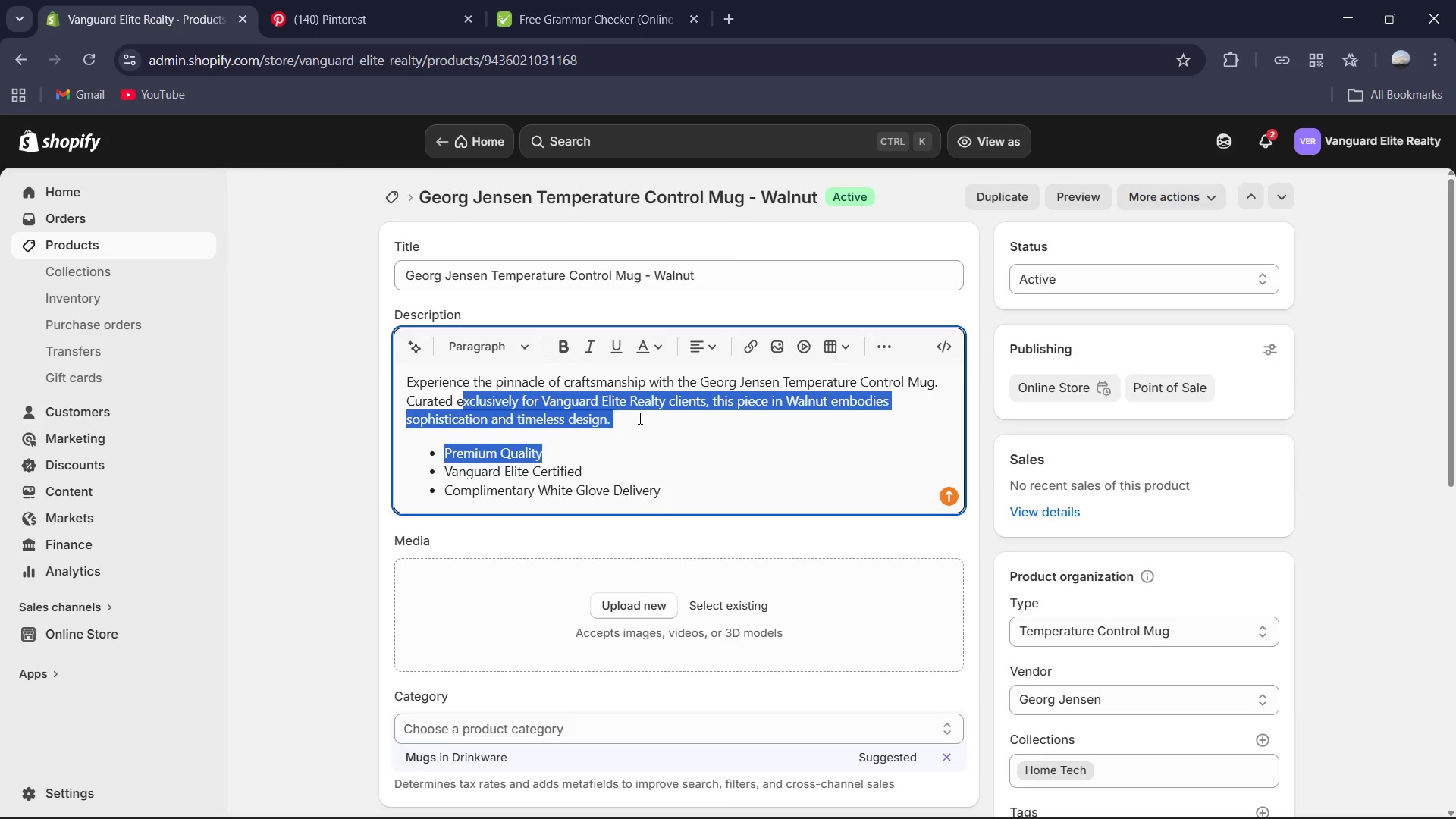 
left_click_drag(start_coordinate=[639, 418], to_coordinate=[629, 417])
 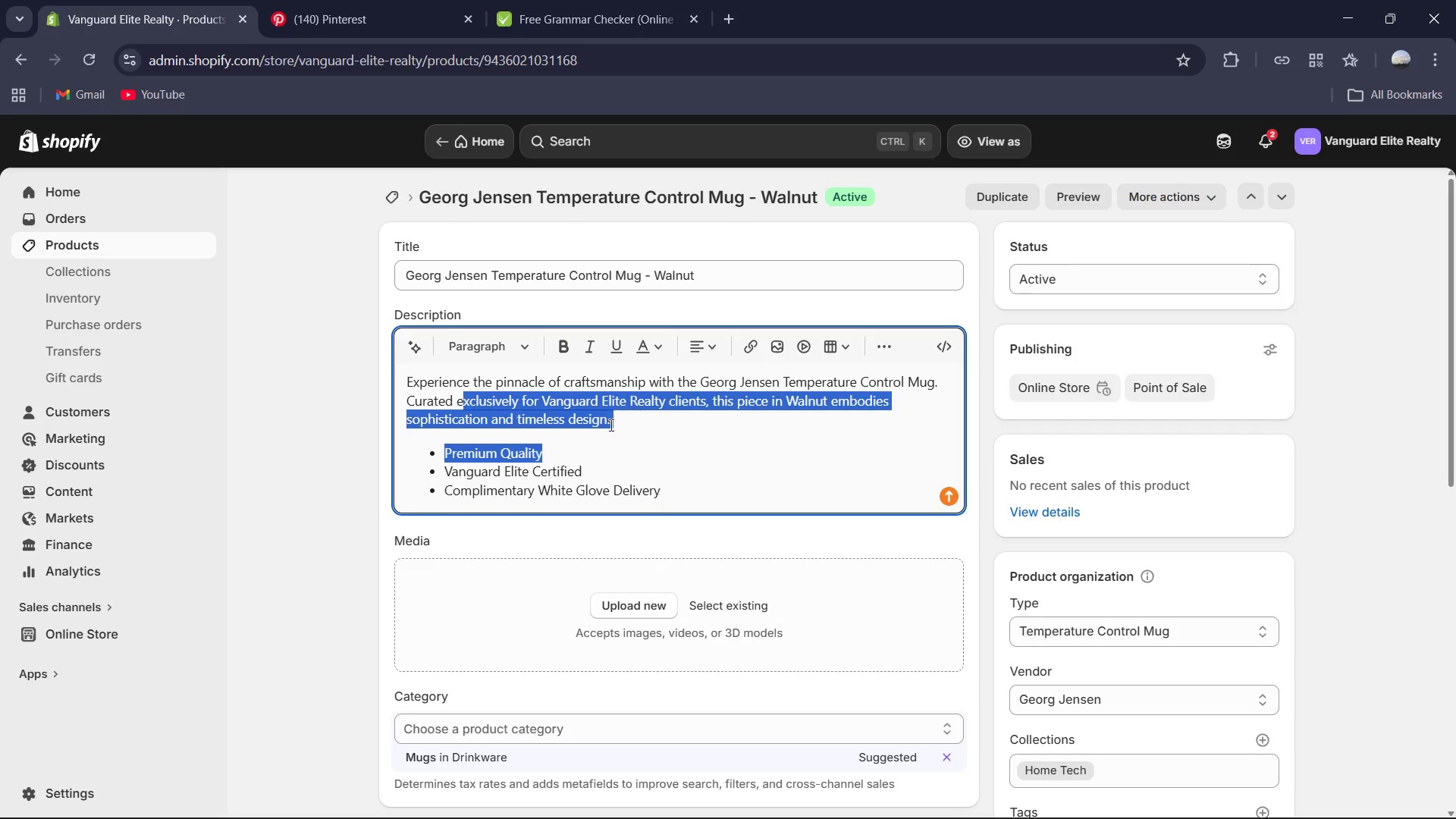 
left_click([594, 438])
 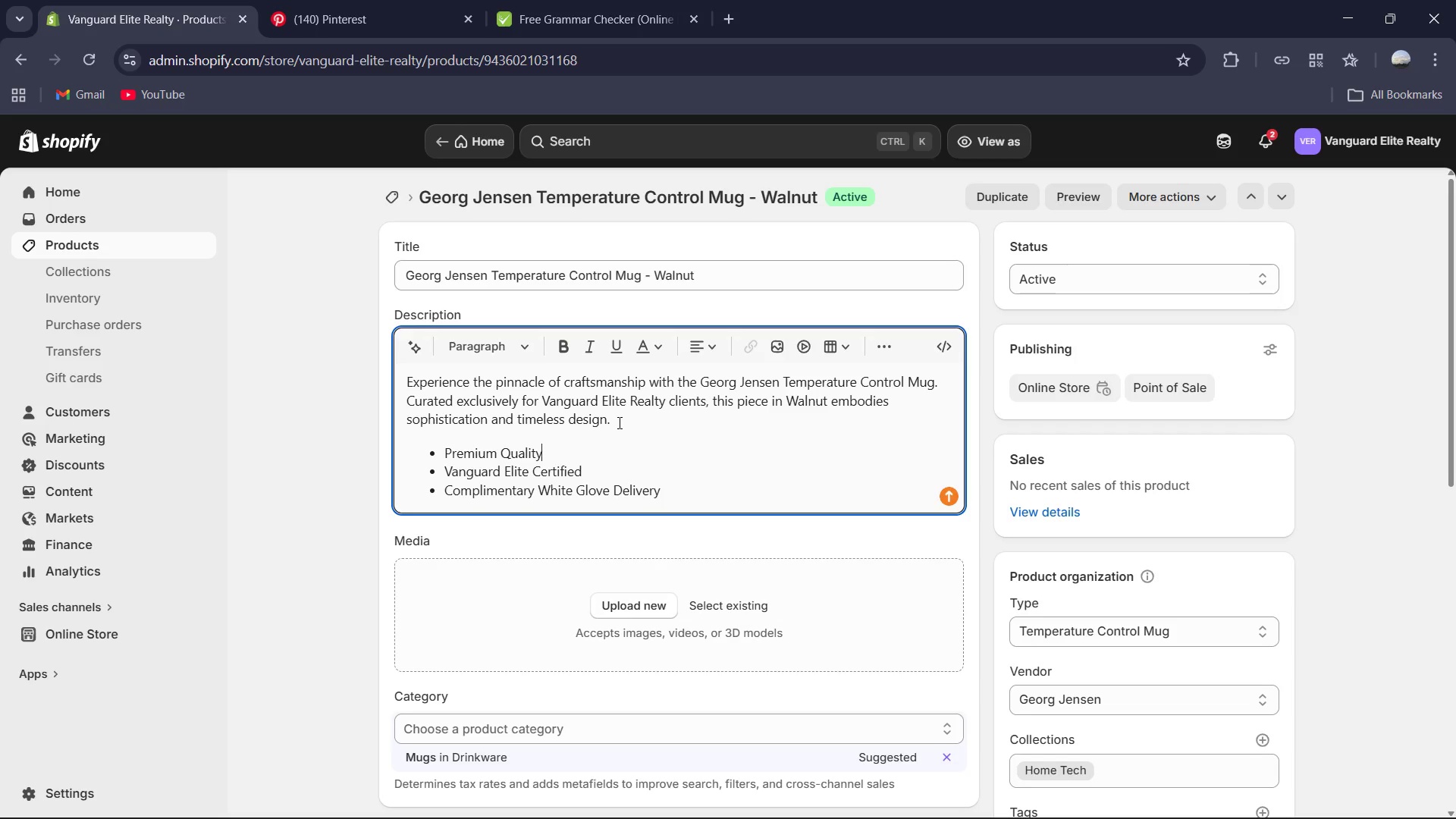 
left_click_drag(start_coordinate=[618, 422], to_coordinate=[397, 372])
 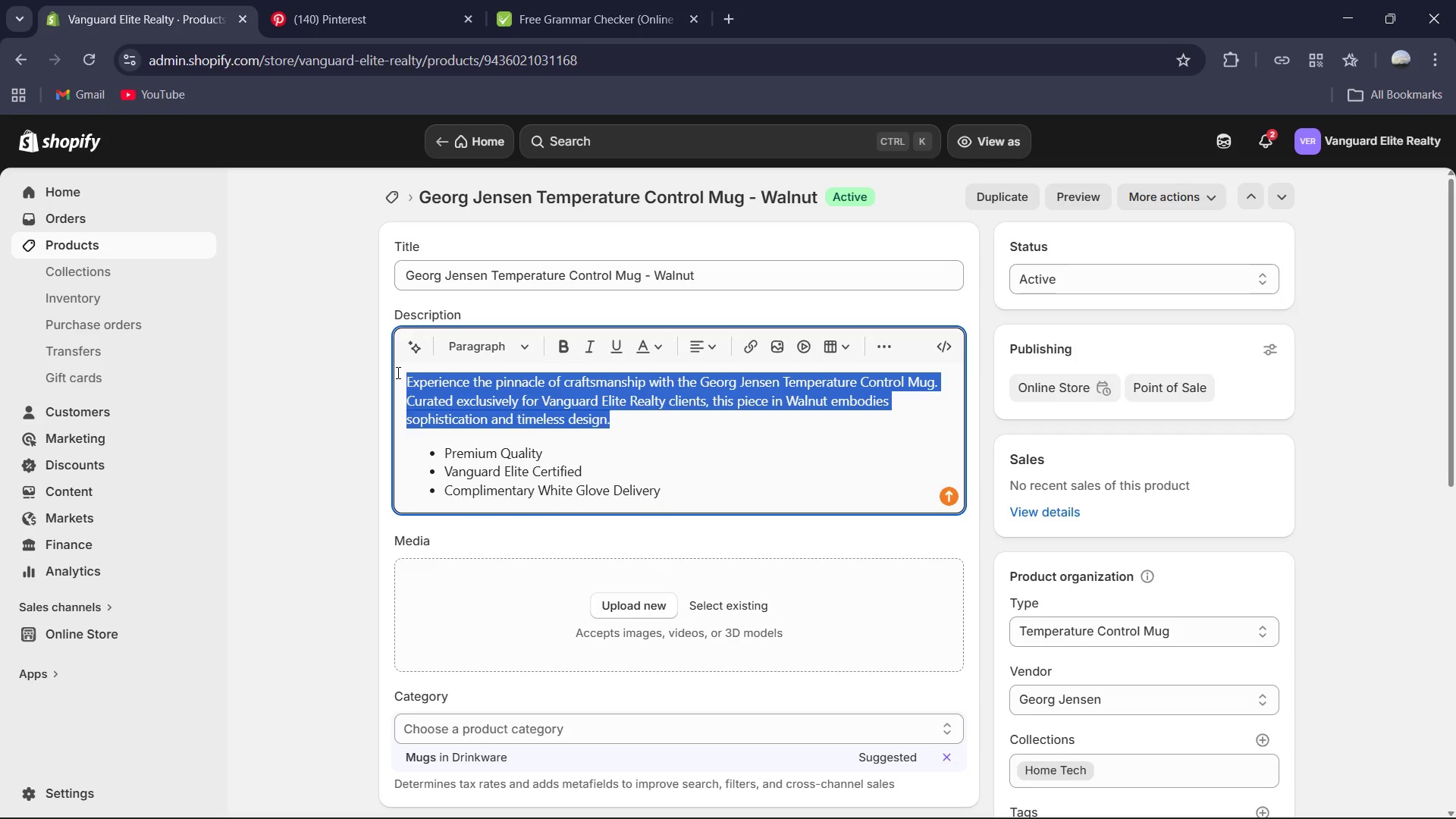 
type(Experience the perfect blend of Sandinavian heritage and modern innovation with the Gr)
key(Backspace)
type(eorg jensen Temprature Control Mug. This sophisticated vessel is designed to maintai )
key(Backspace)
type(n your beverage at its ideal tempa=r)
key(Backspace)
key(Backspace)
key(Backspace)
type(ra)
key(Backspace)
key(Backspace)
type(rature for hours, ensuring every sip is as)
key(Backspace)
key(Backspace)
type(as perfect as the first. The rich Walnut finish offers a warm organic contrast to the precision enginn)
key(Backspace)
type(eering )
key(Backspace)
type(, amk)
key(Backspace)
key(Backspace)
key(Backspace)
type(making it a refined companiion for your home offive an)
key(Backspace)
key(Backspace)
type(or quite mornings in your living space.)
 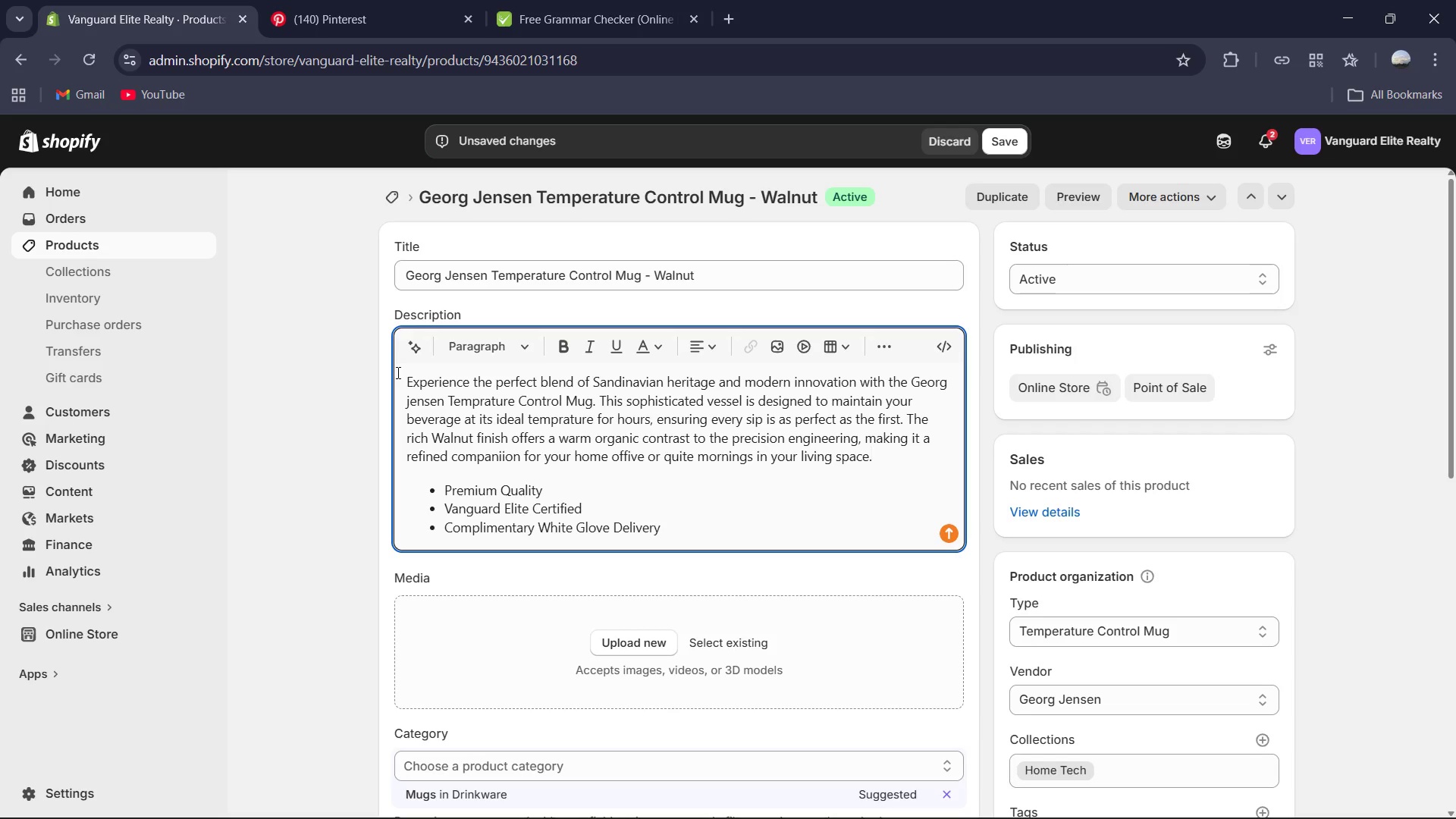 
 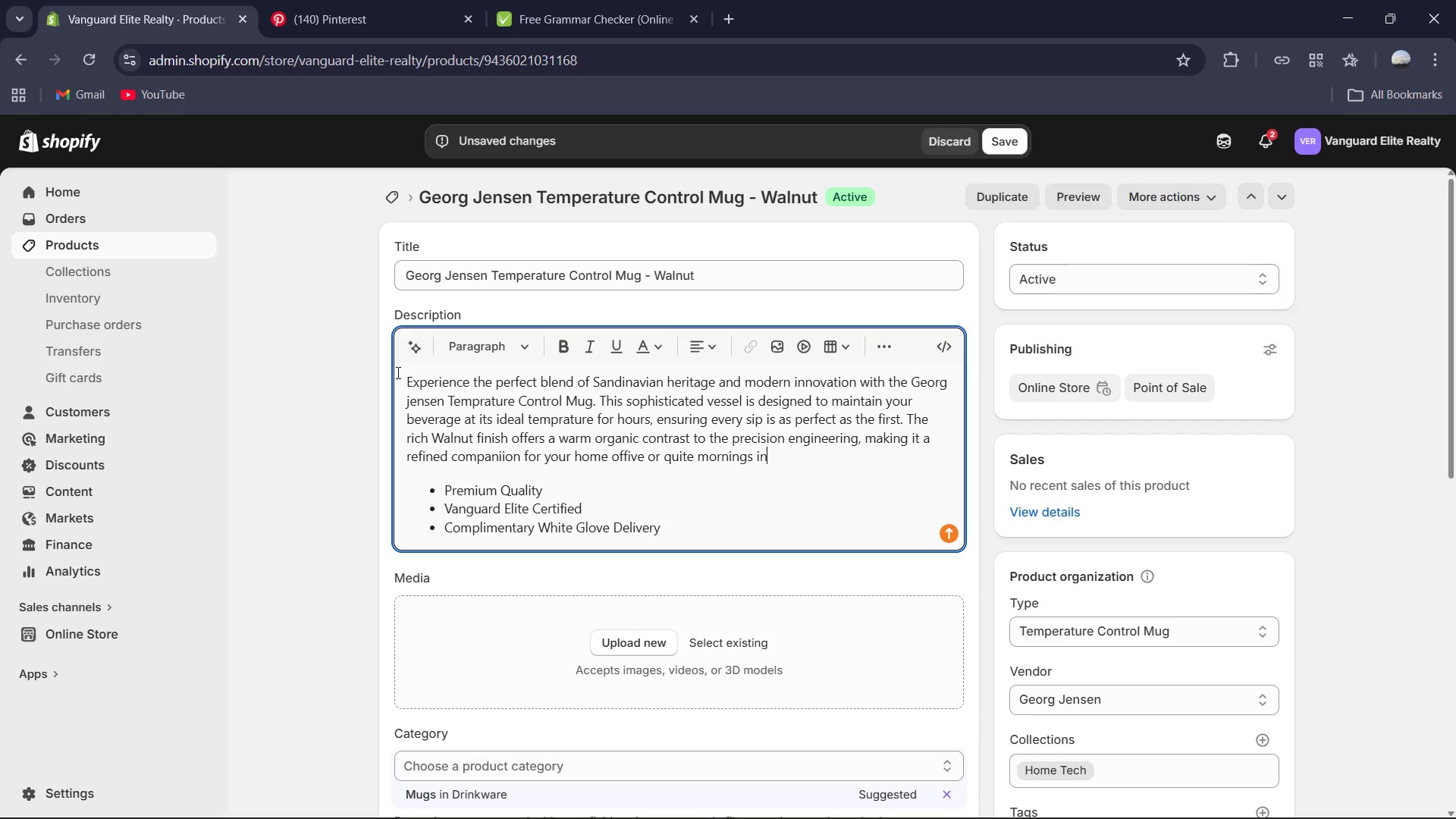 
hold_key(key=ControlLeft, duration=0.31)
 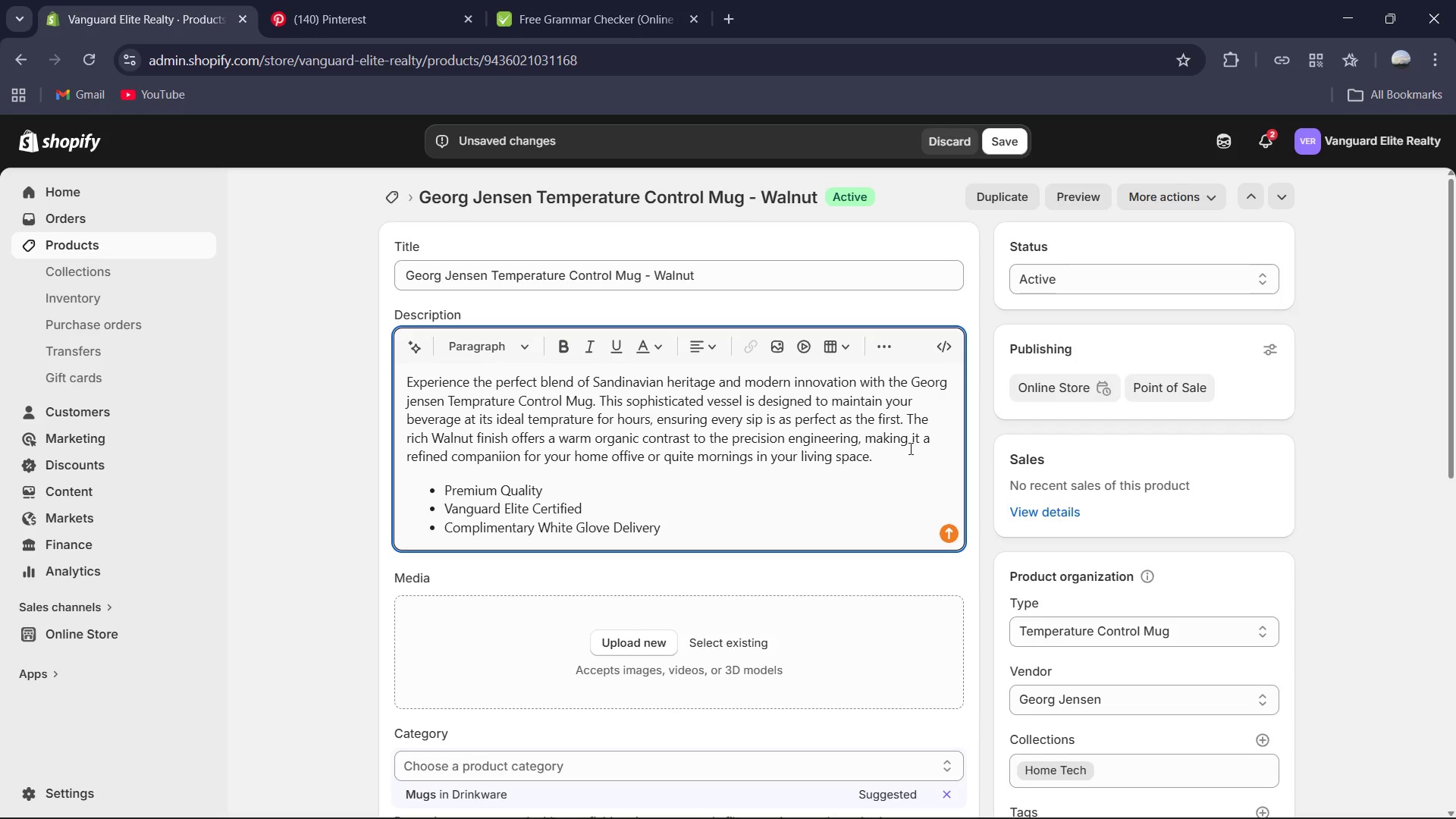 
left_click_drag(start_coordinate=[891, 466], to_coordinate=[555, 407])
 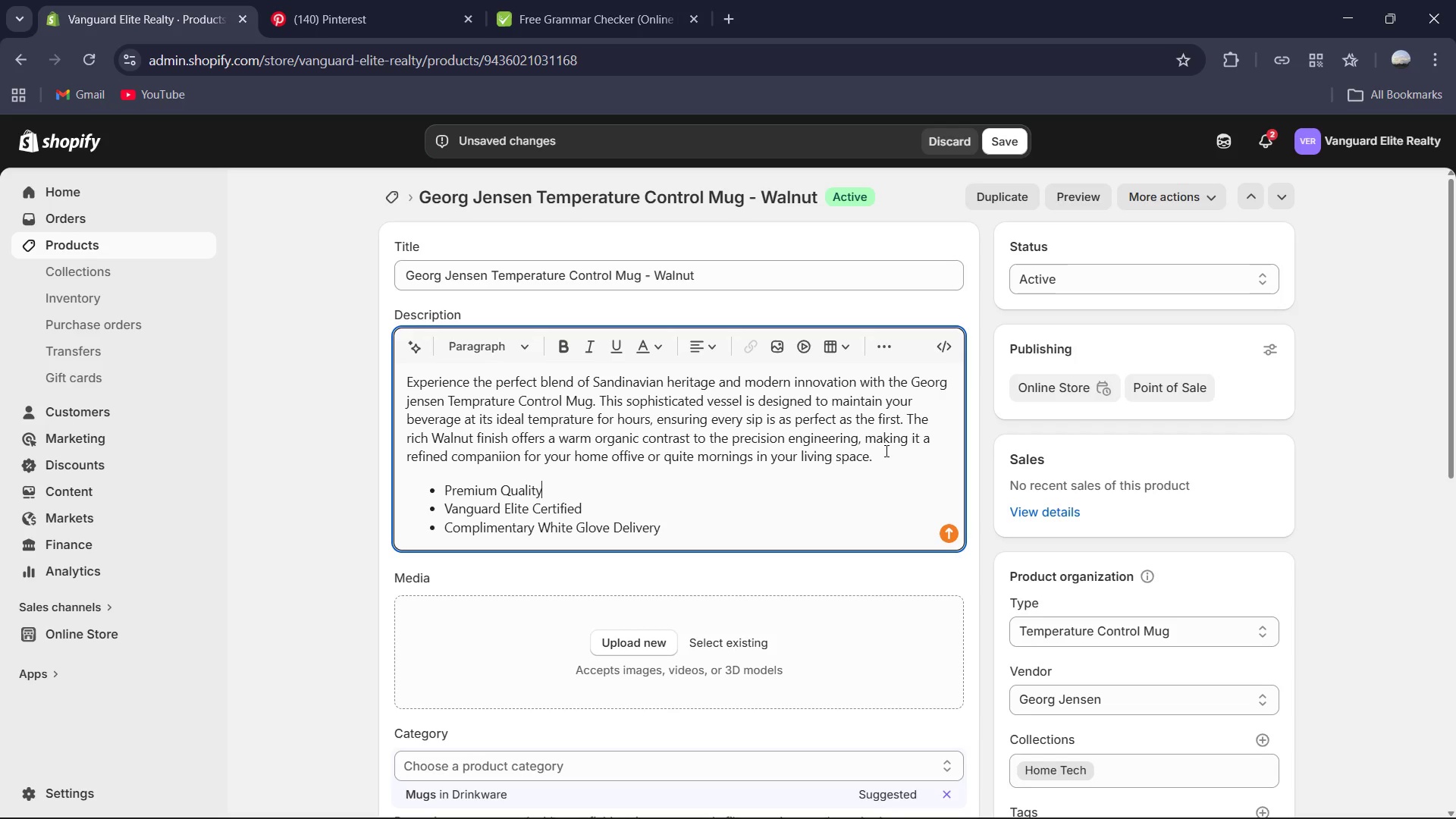 
left_click_drag(start_coordinate=[876, 452], to_coordinate=[386, 370])
 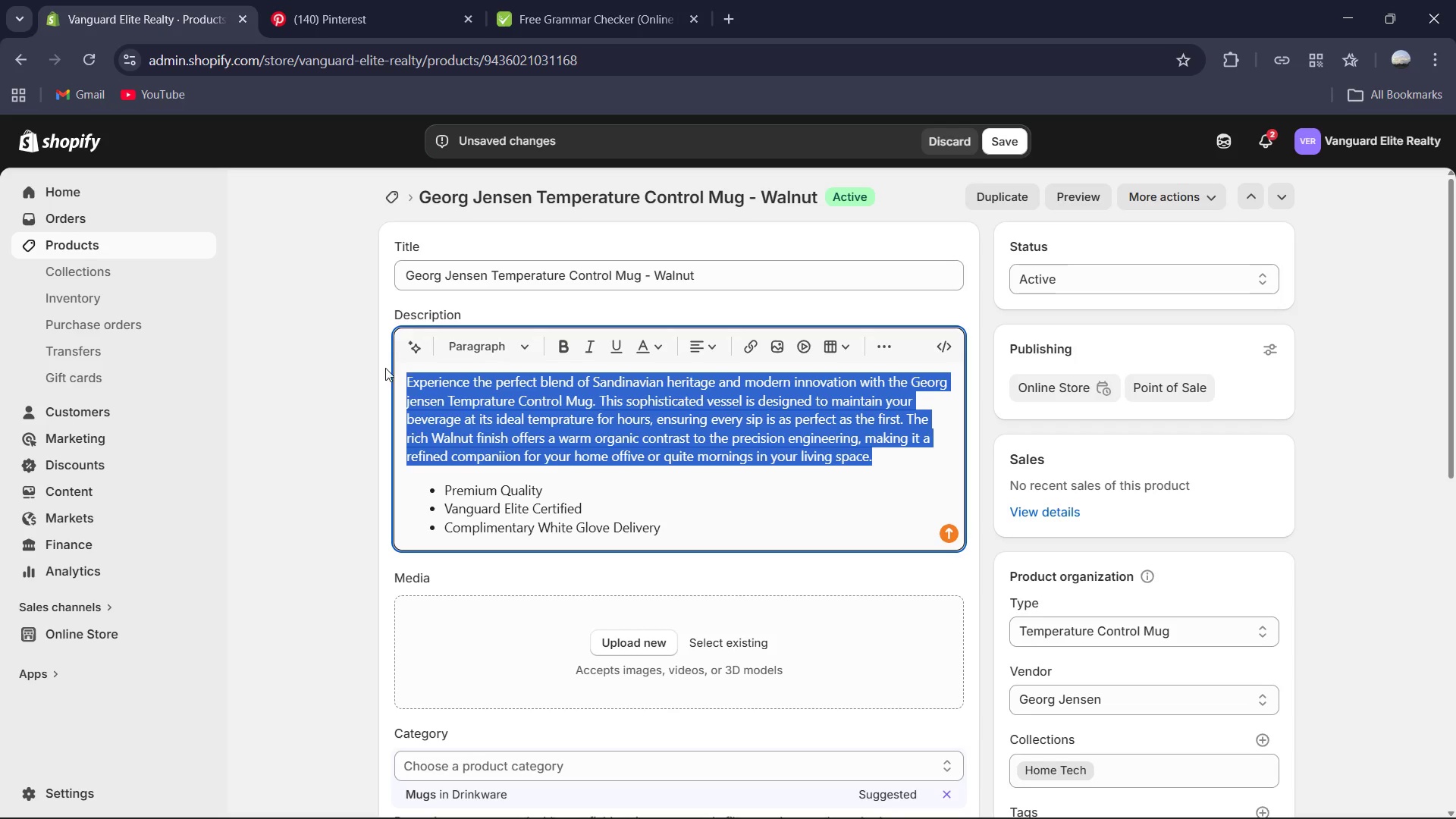 
key(Control+C)
 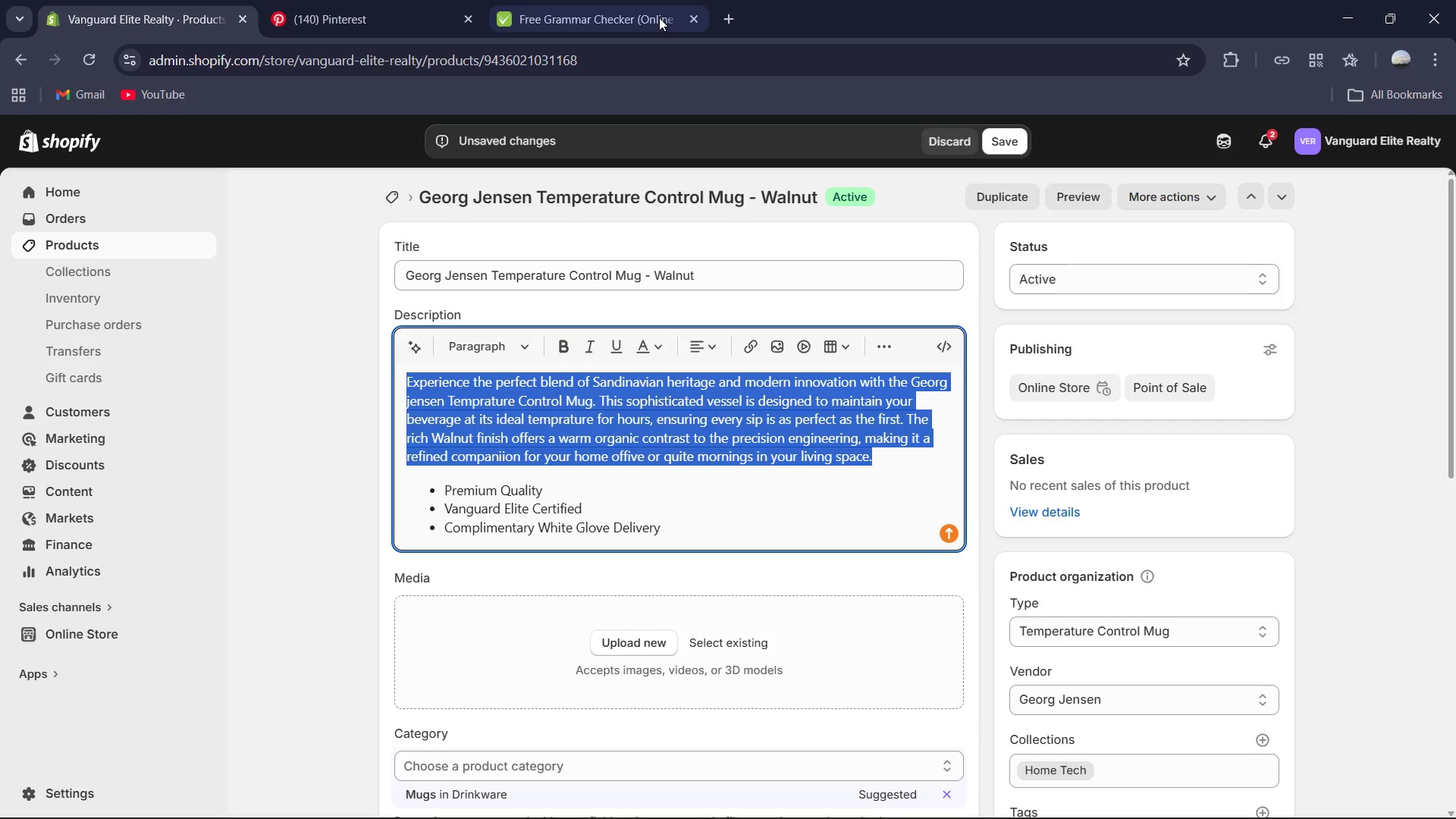 
left_click([626, 9])
 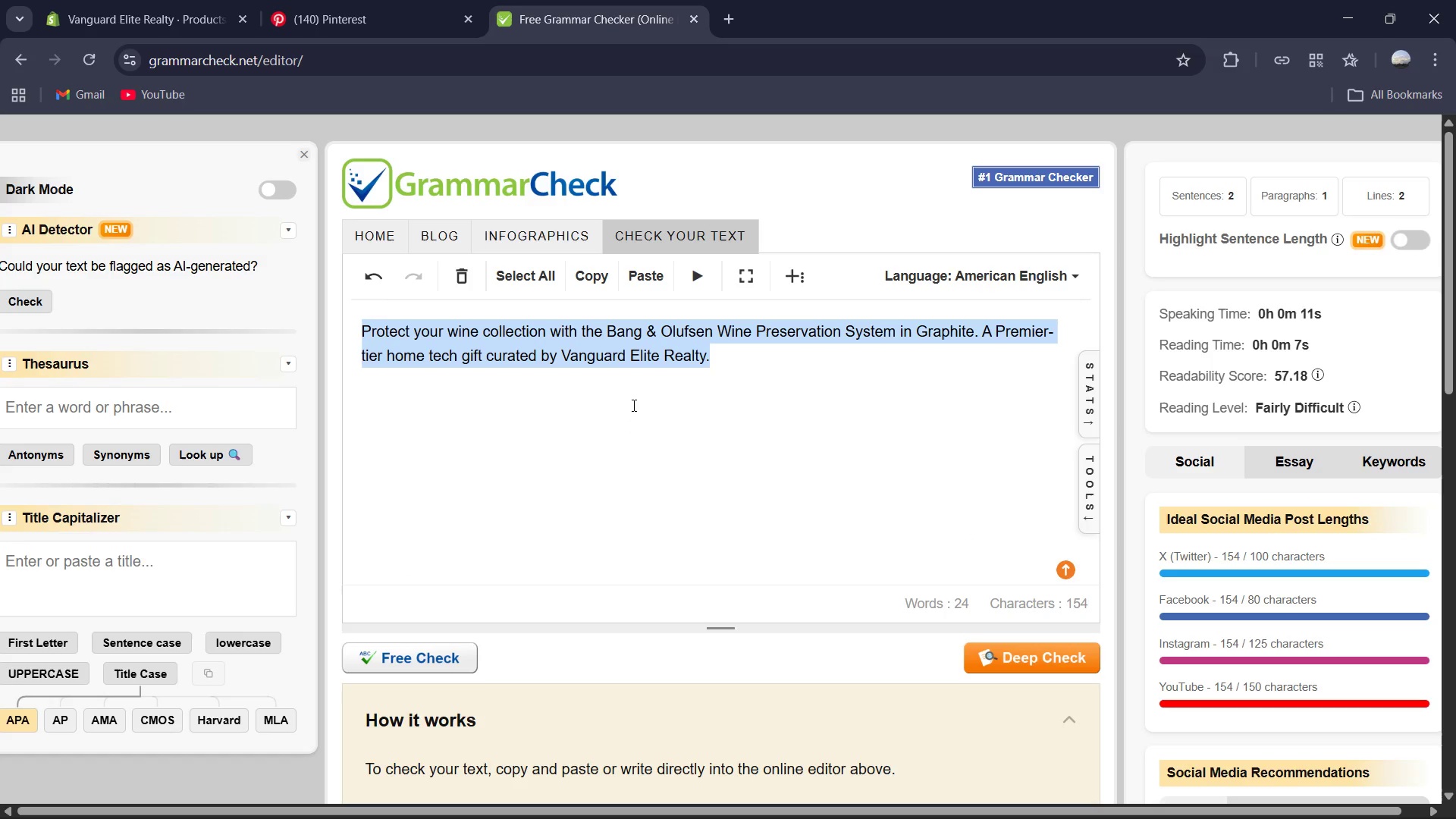 
key(Control+V)
 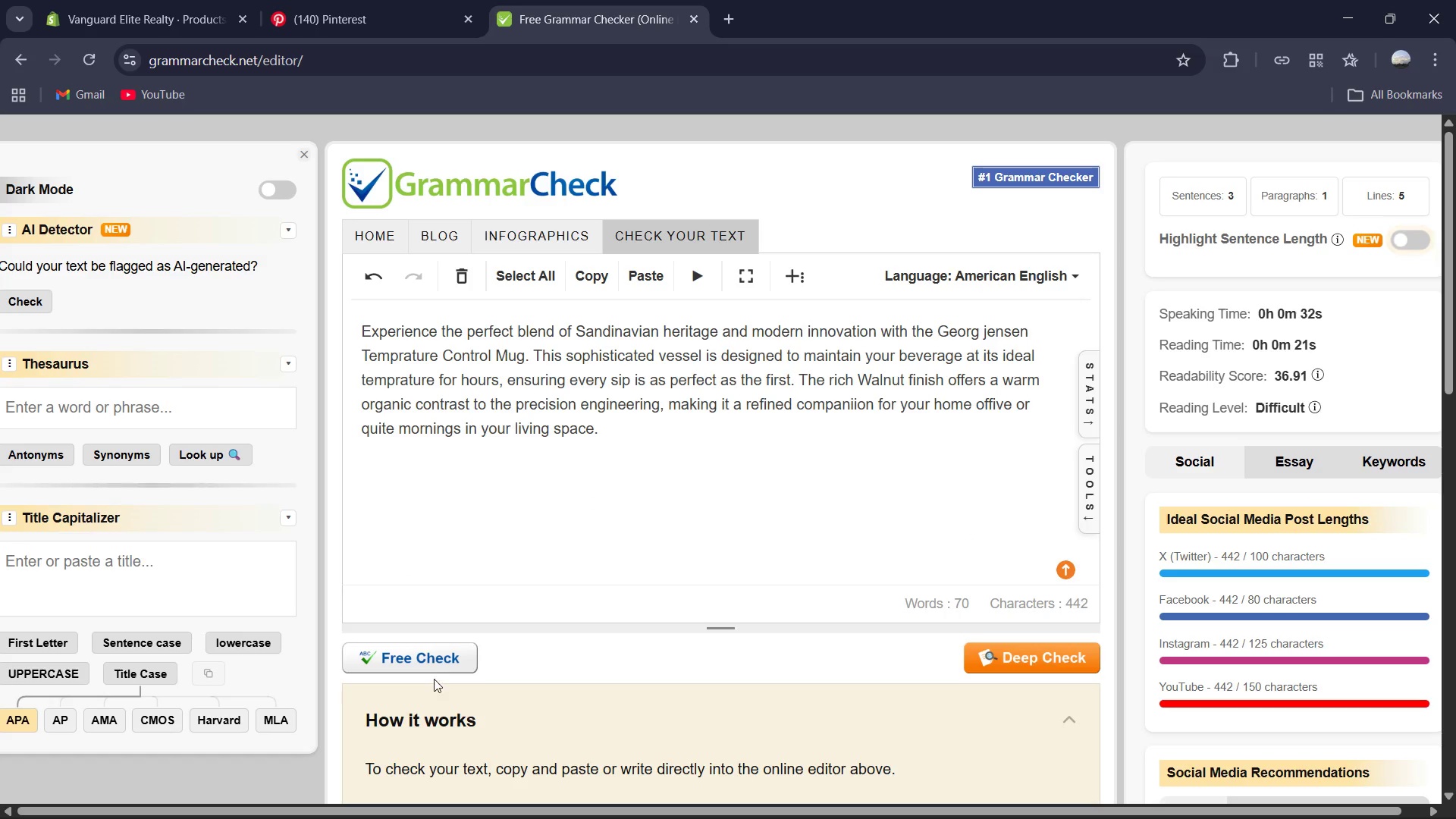 
left_click([431, 658])
 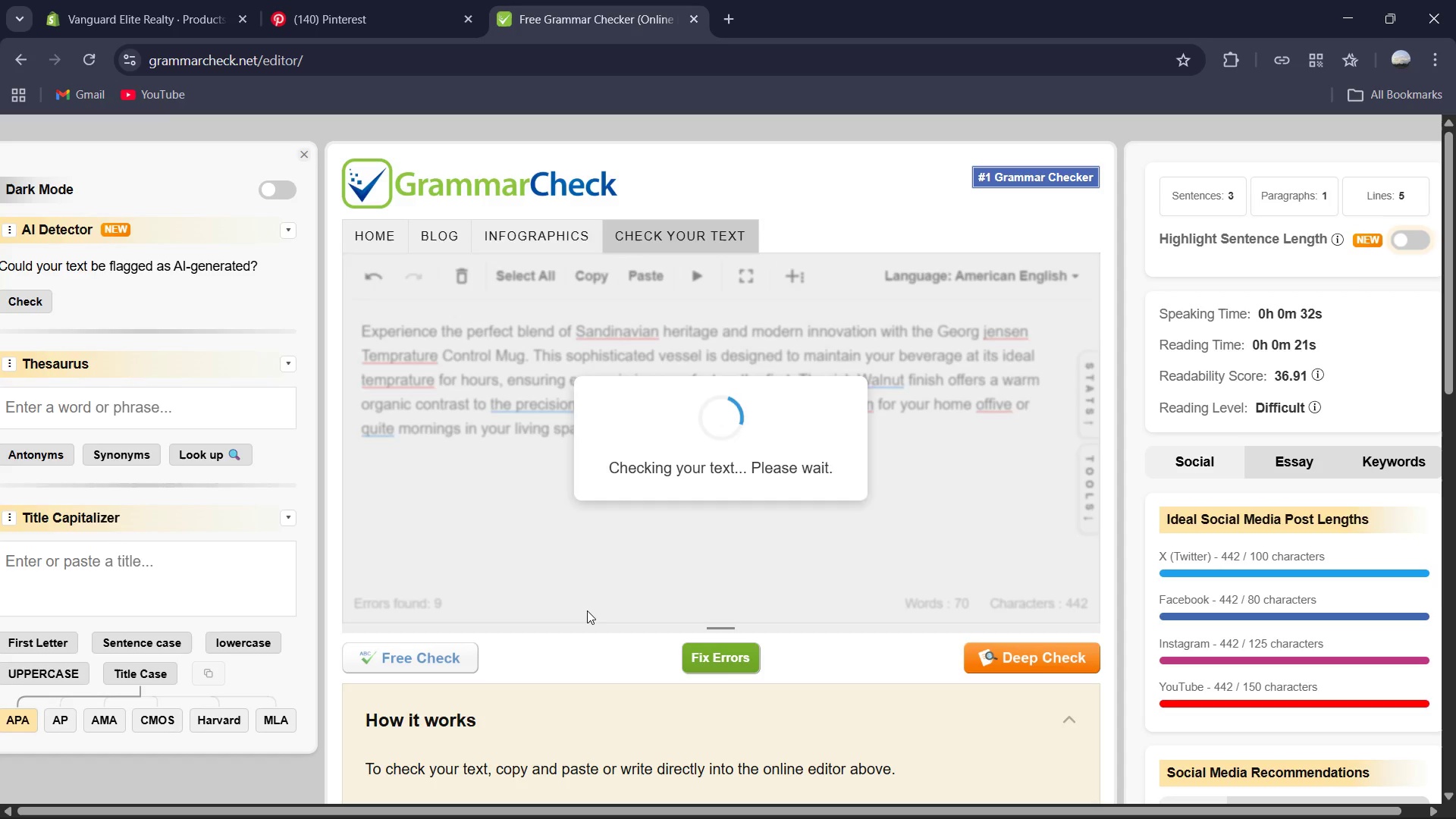 
left_click([718, 653])
 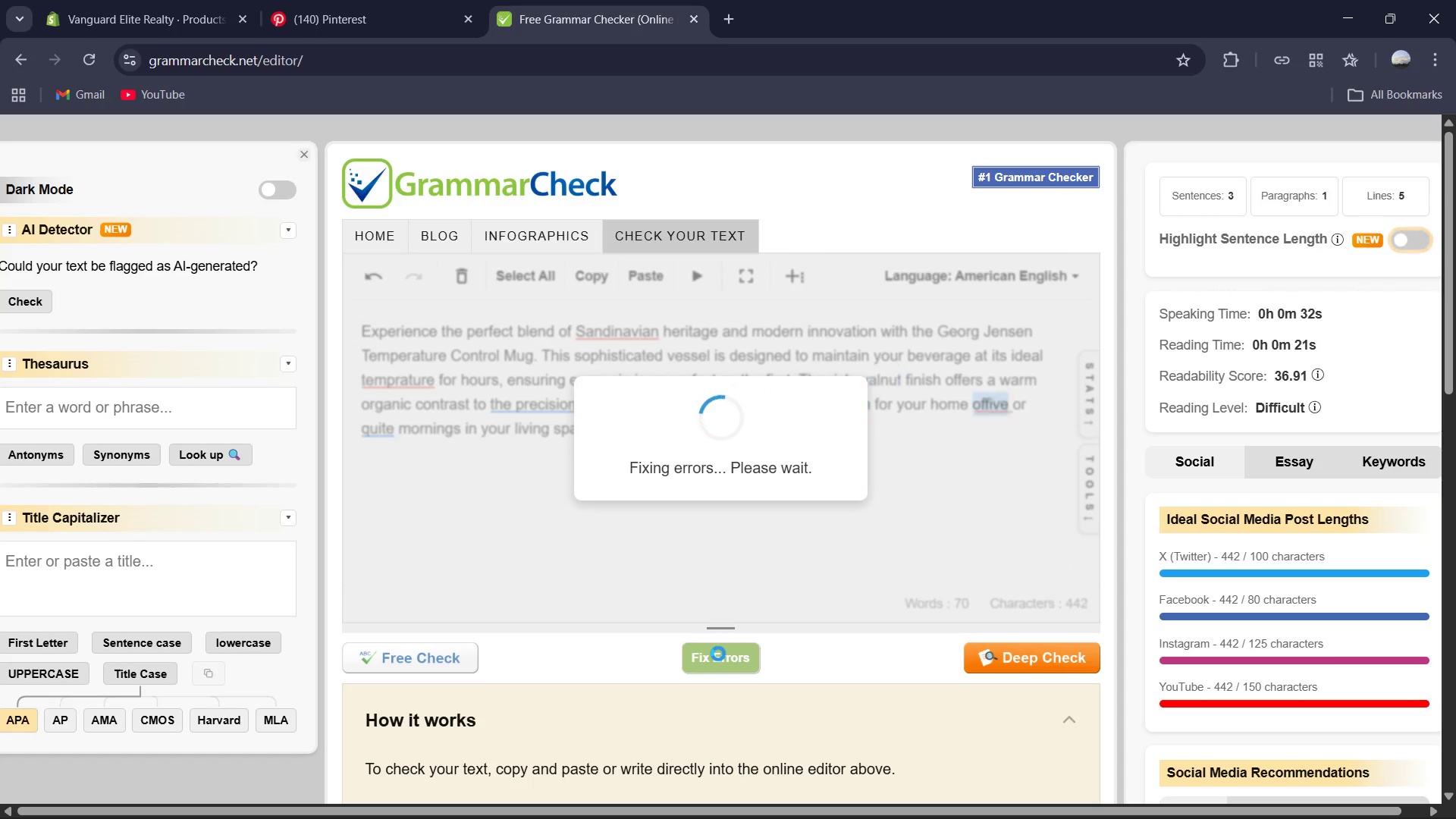 
mouse_move([690, 654])
 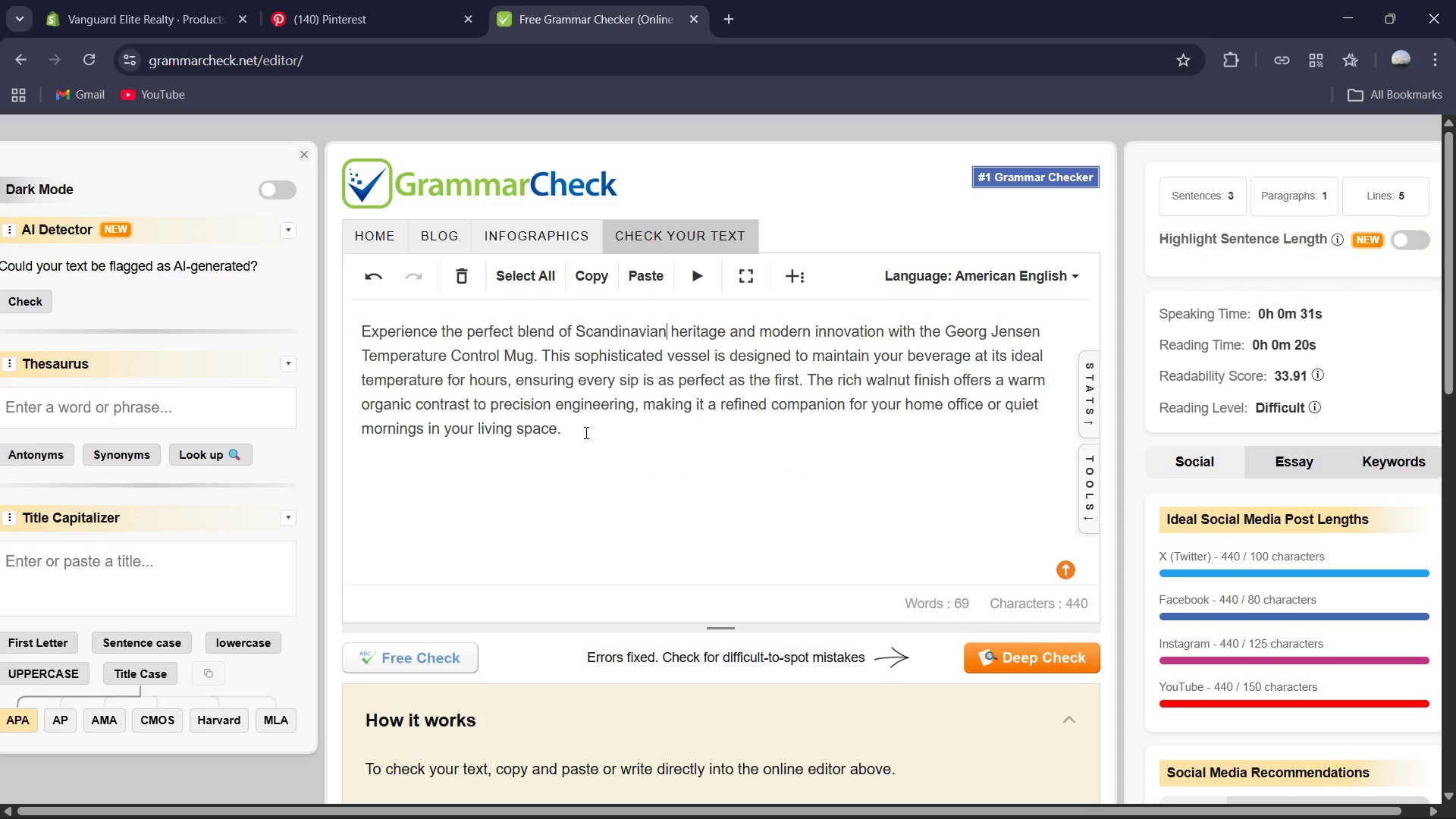 
left_click([585, 437])
 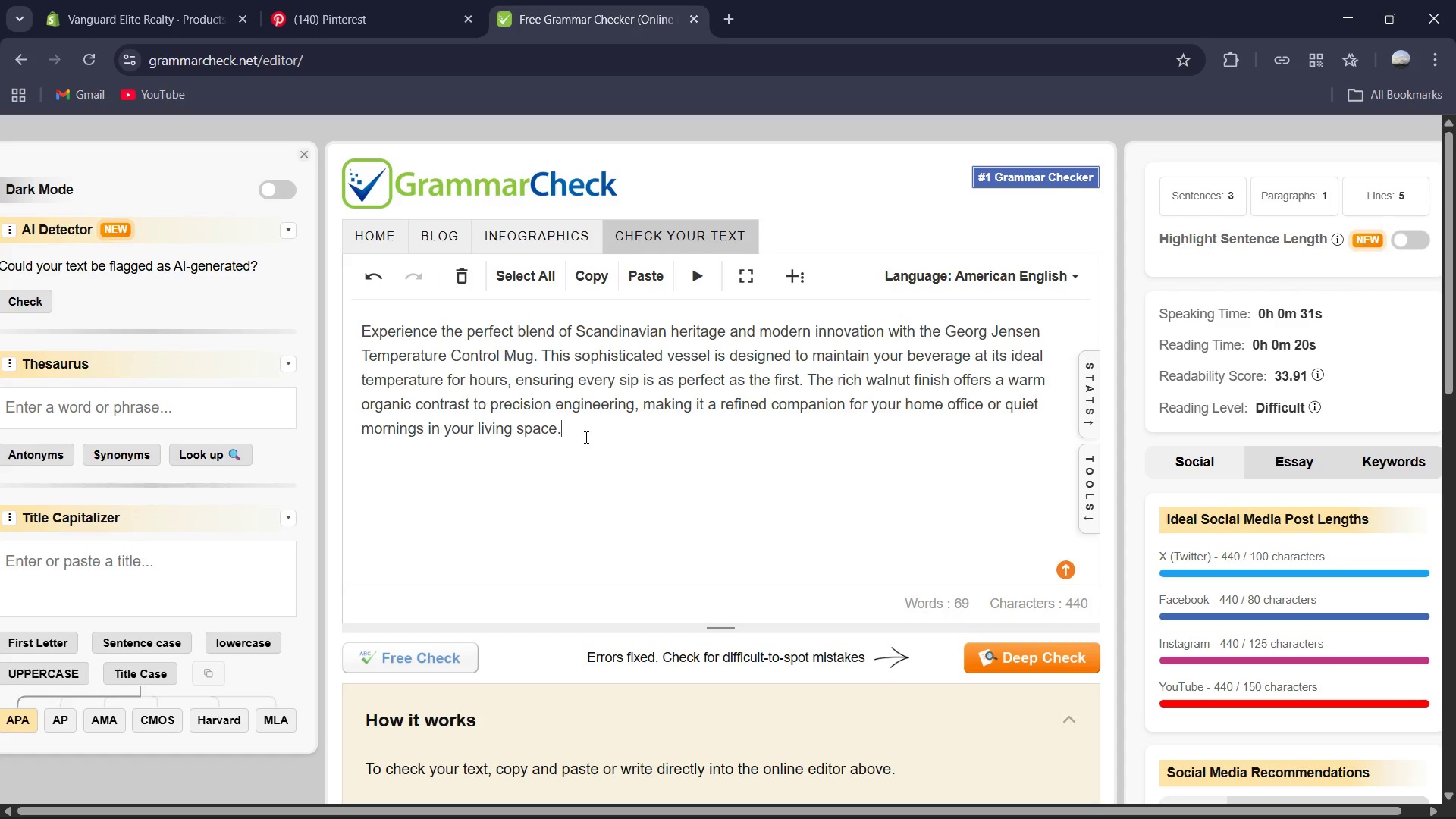 
key(Control+A)
 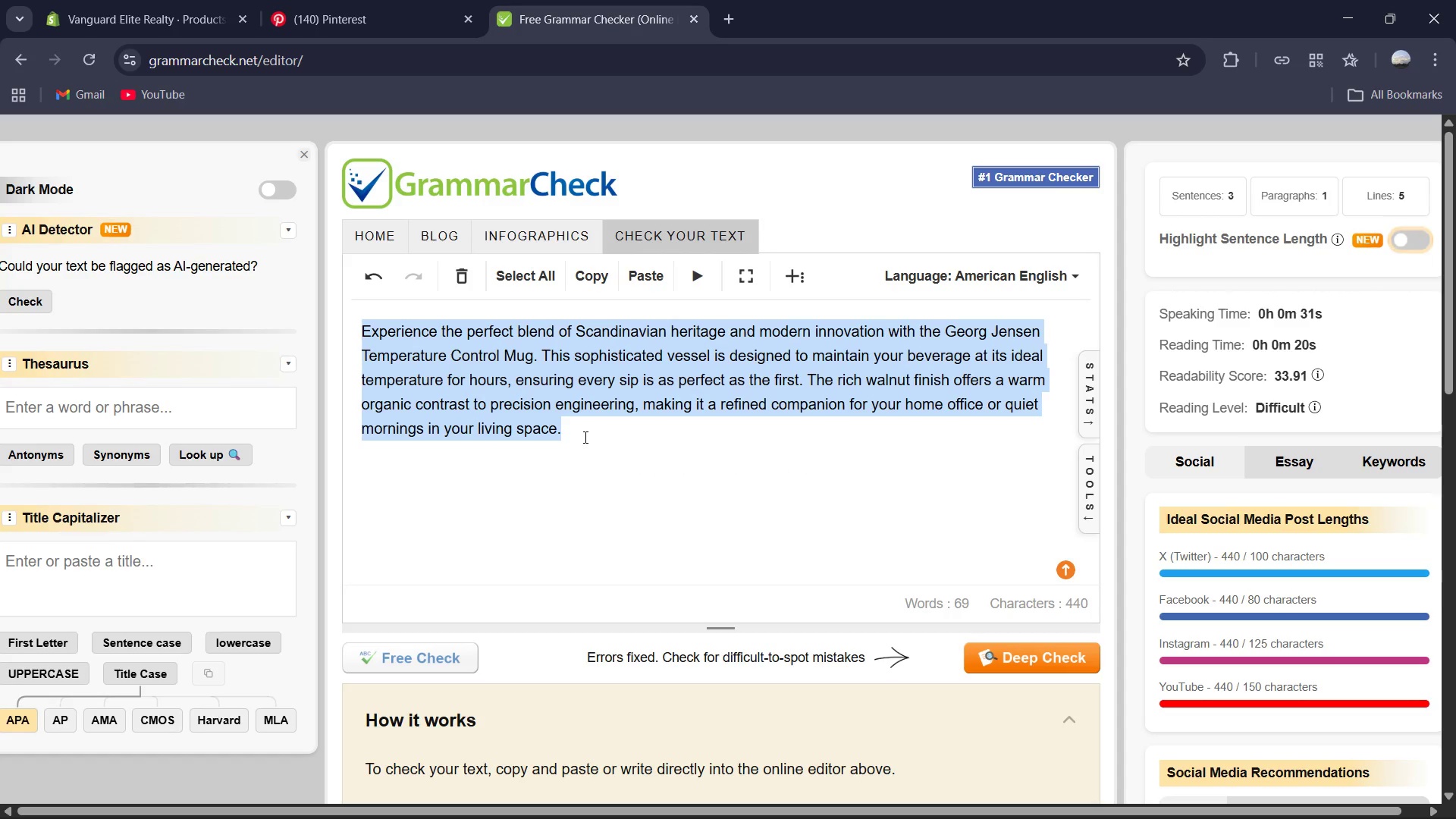 
key(Control+C)
 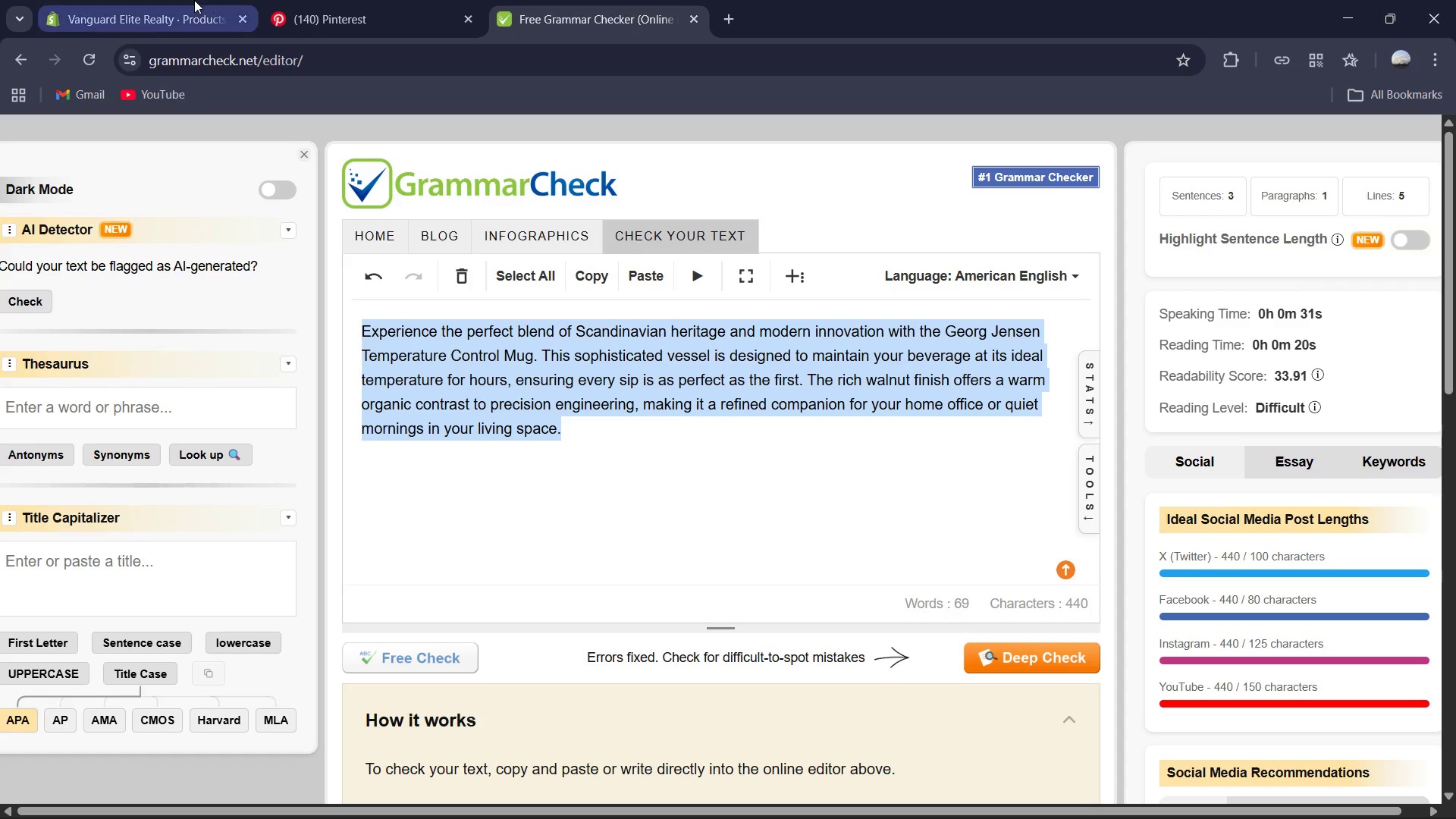 
left_click([194, 0])
 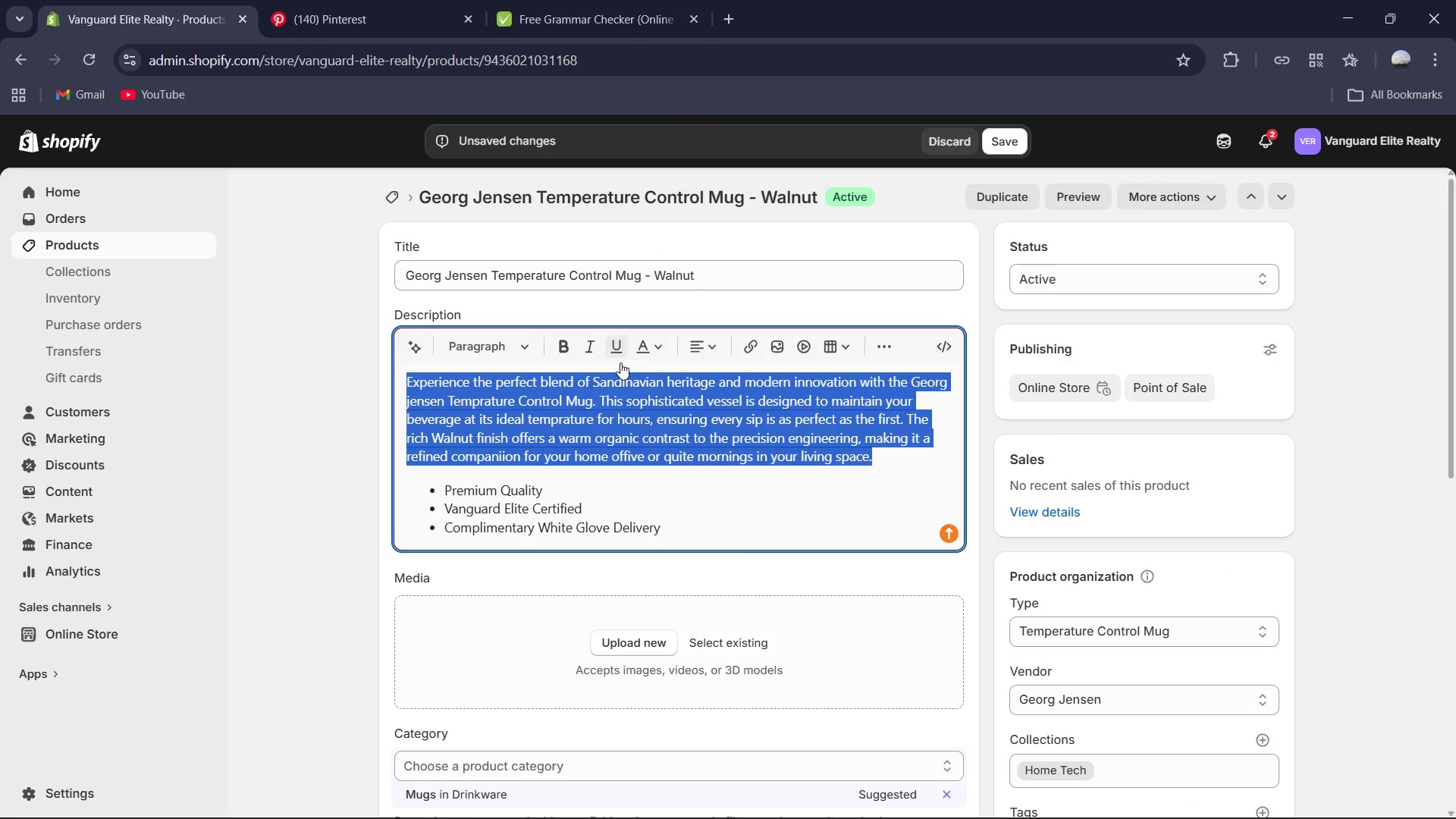 
key(Control+V)
 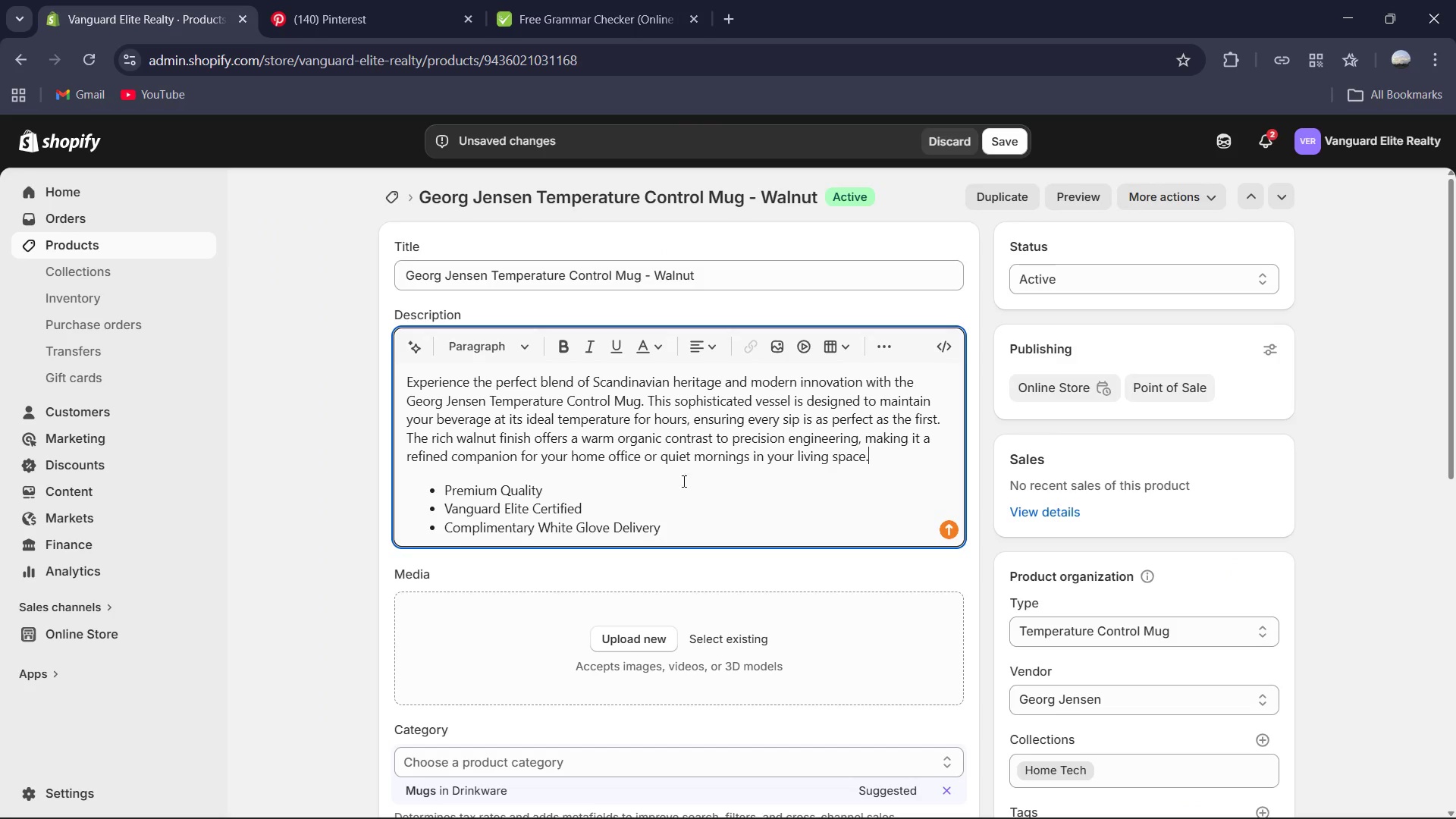 
scroll: coordinate [777, 602], scroll_direction: down, amount: 4.0
 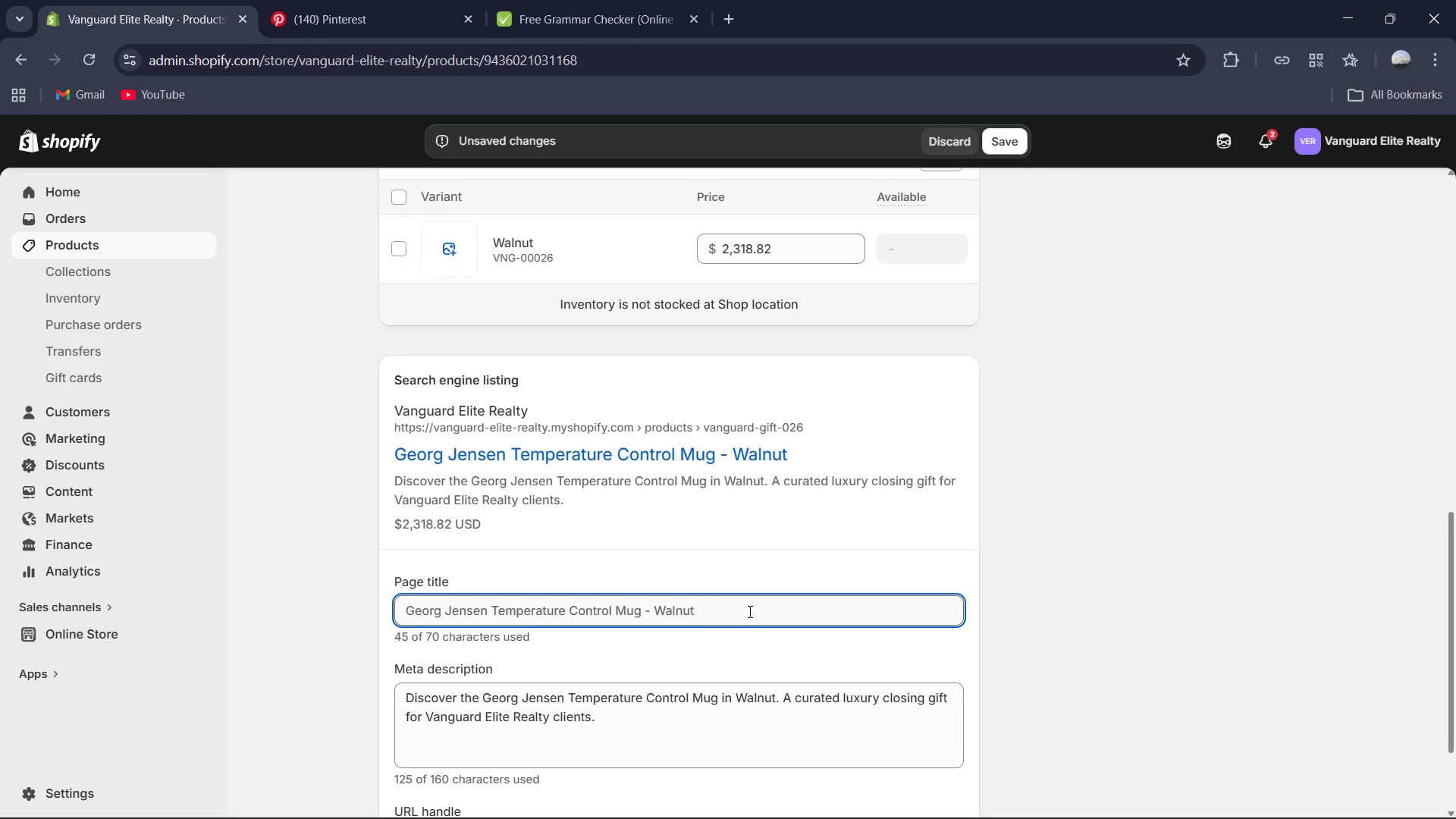 
left_click([748, 611])
 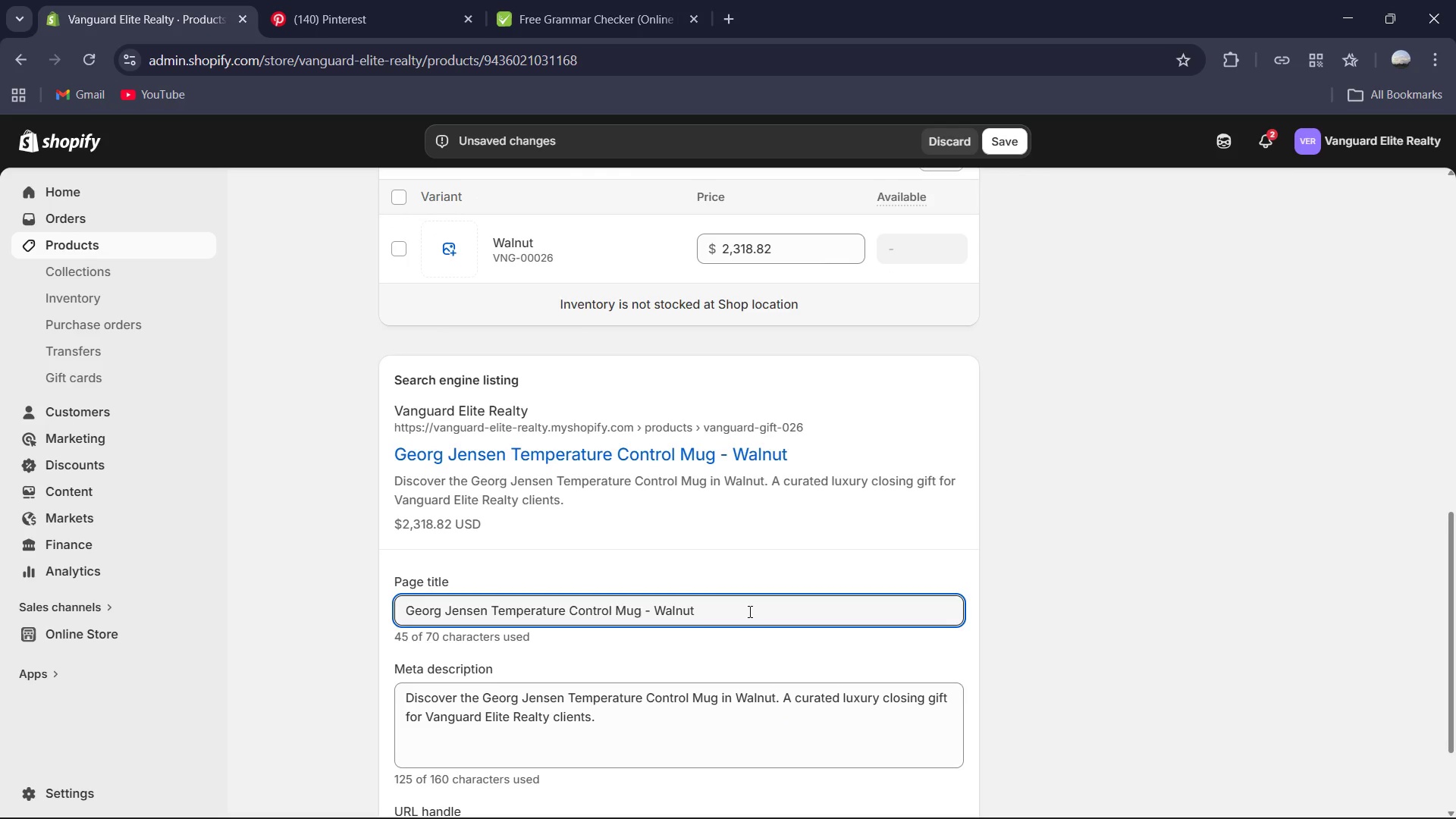 
type( | Vangu)
key(Backspace)
type(y)
key(Backspace)
type(uare)
key(Backspace)
type(d Elite Realty)
 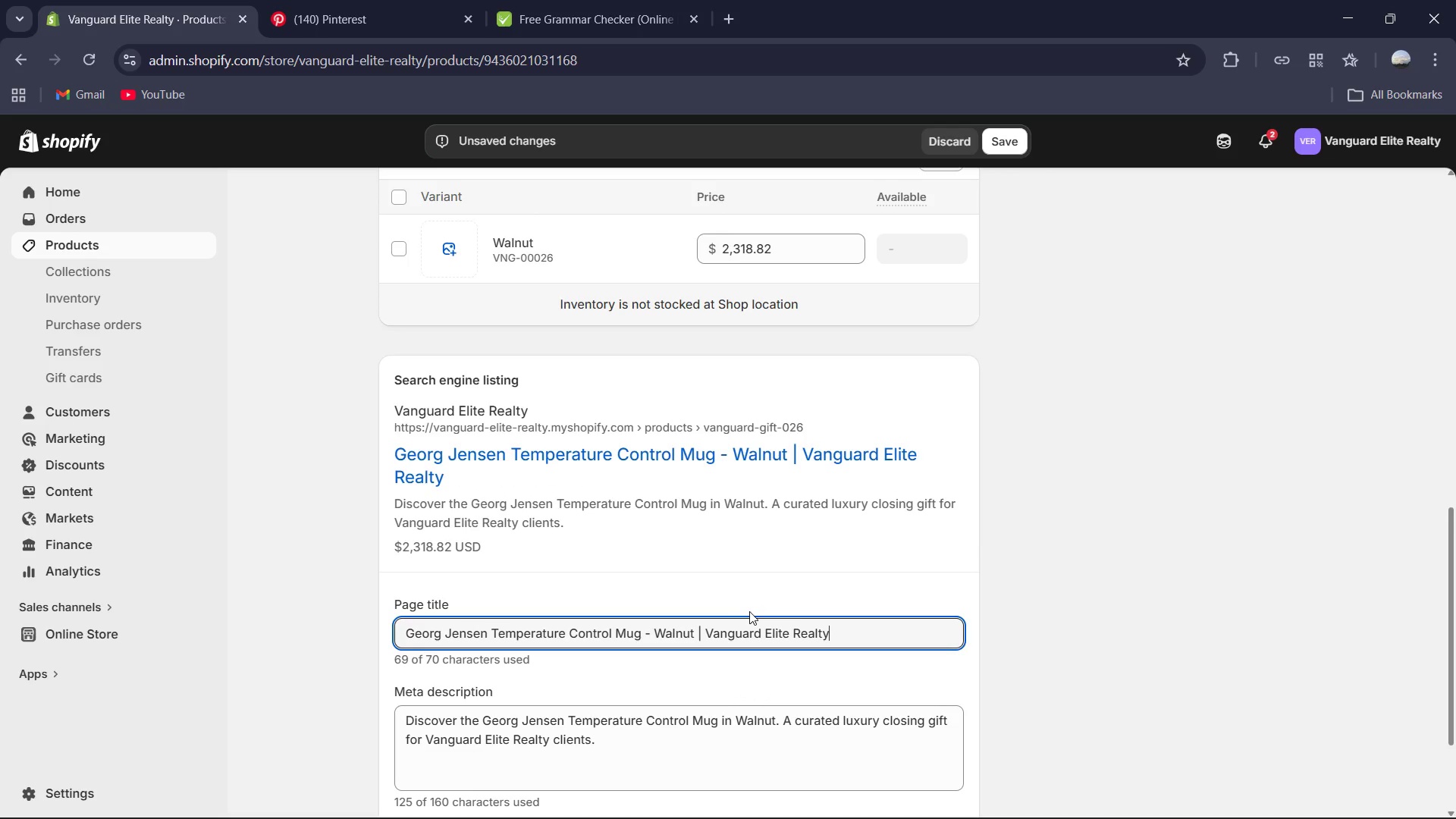 
left_click([798, 605])
 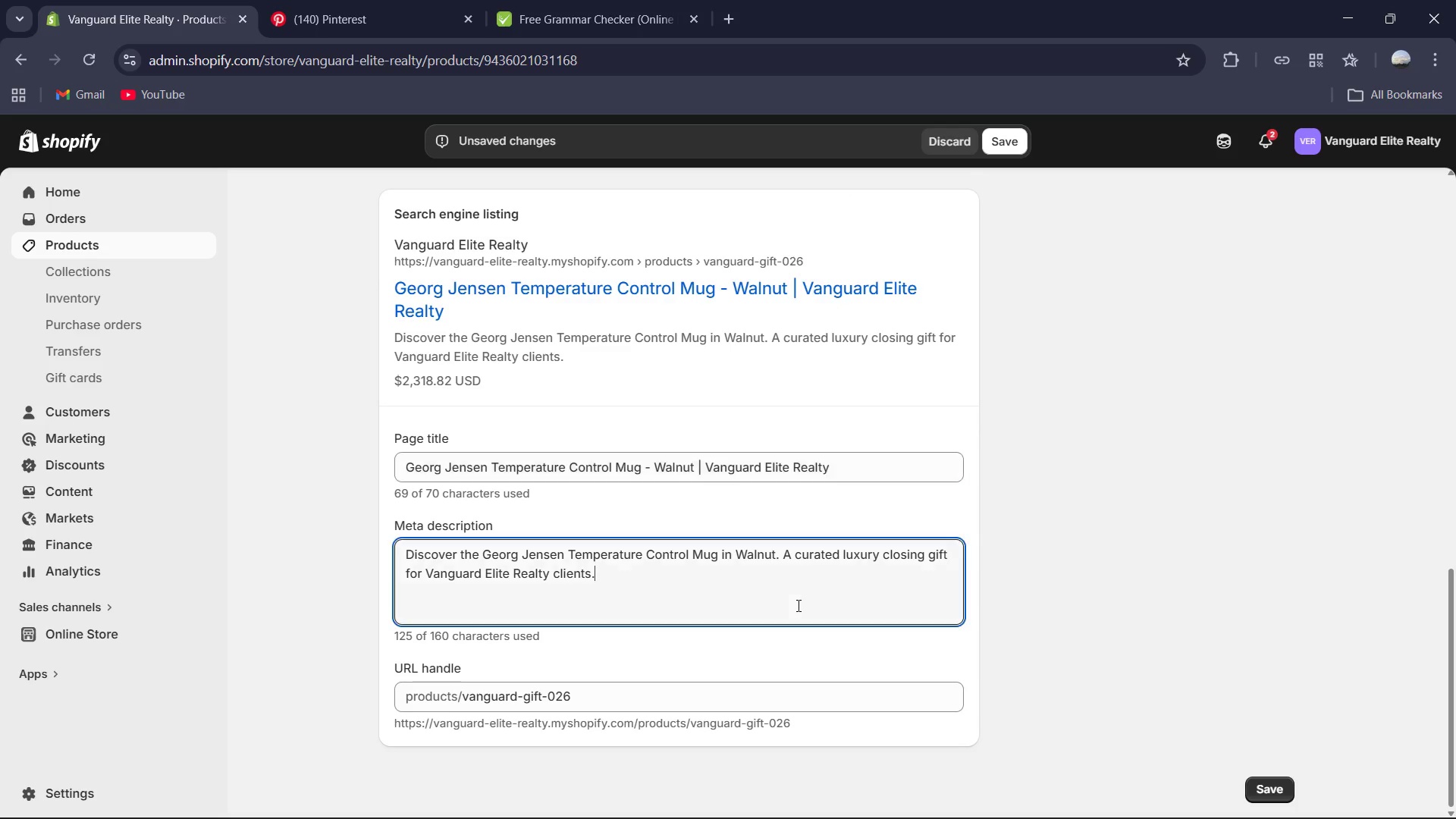 
scroll: coordinate [886, 589], scroll_direction: down, amount: 3.0
 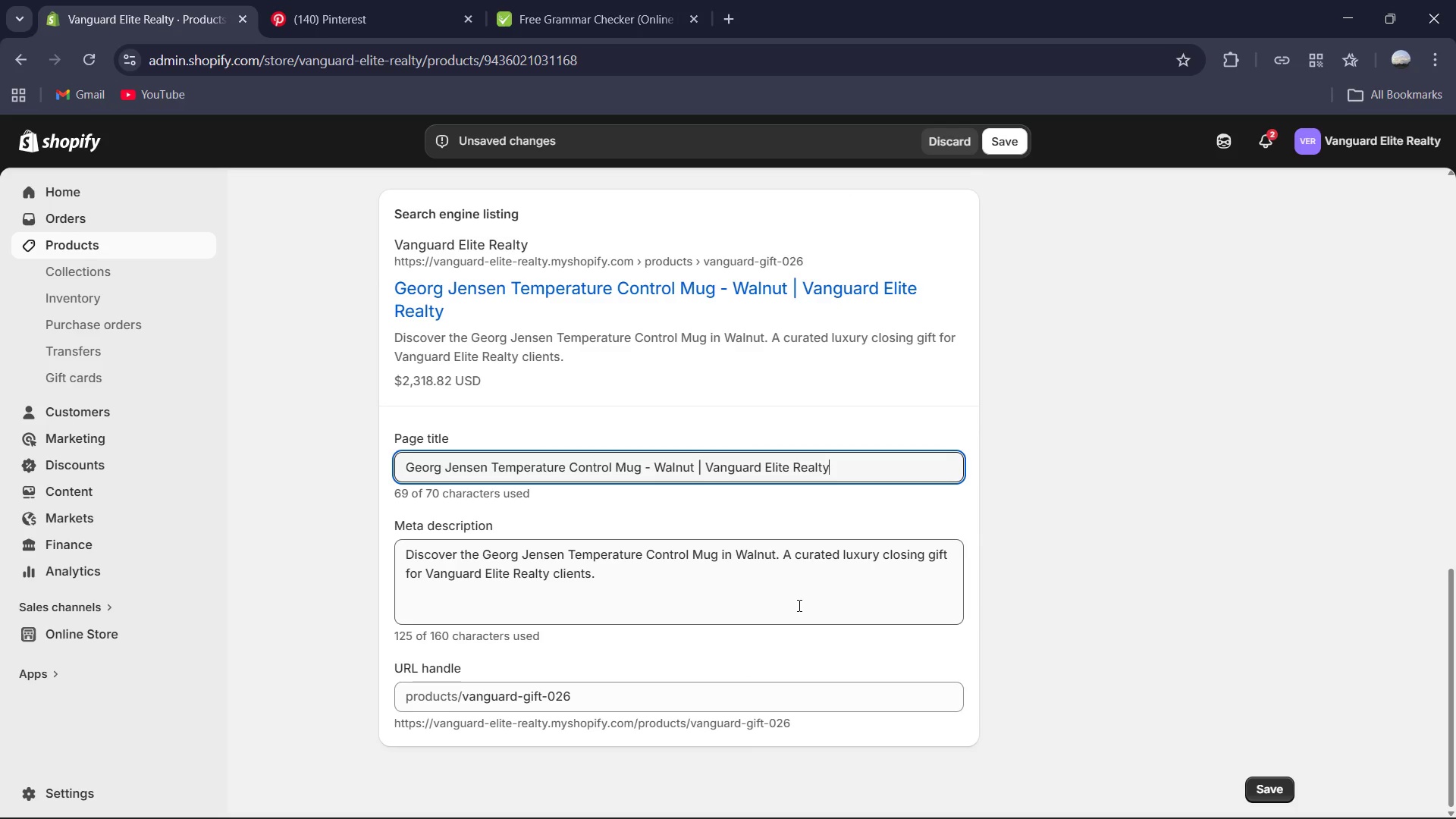 
key(Control+ControlLeft)
 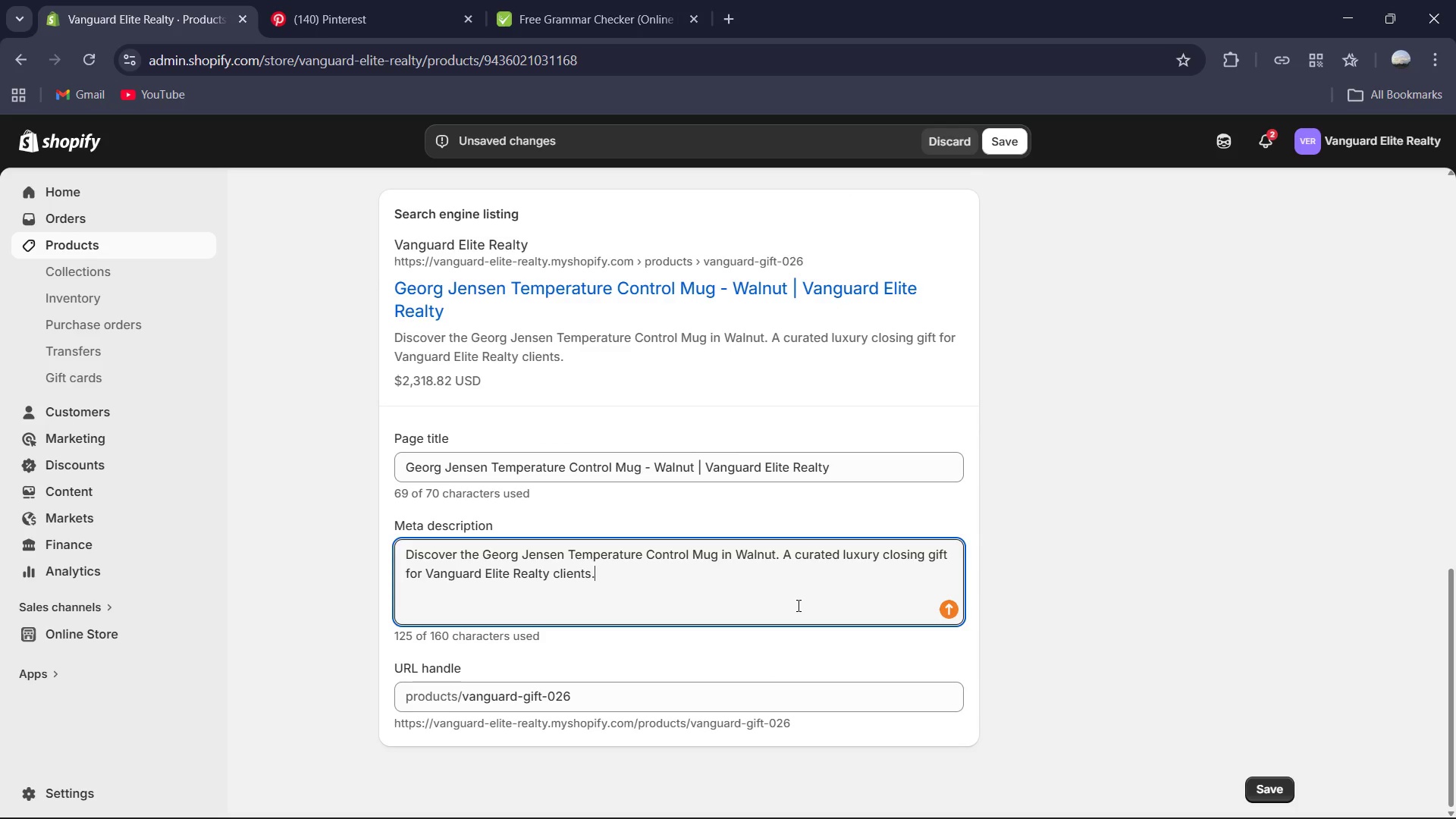 
key(Control+A)
 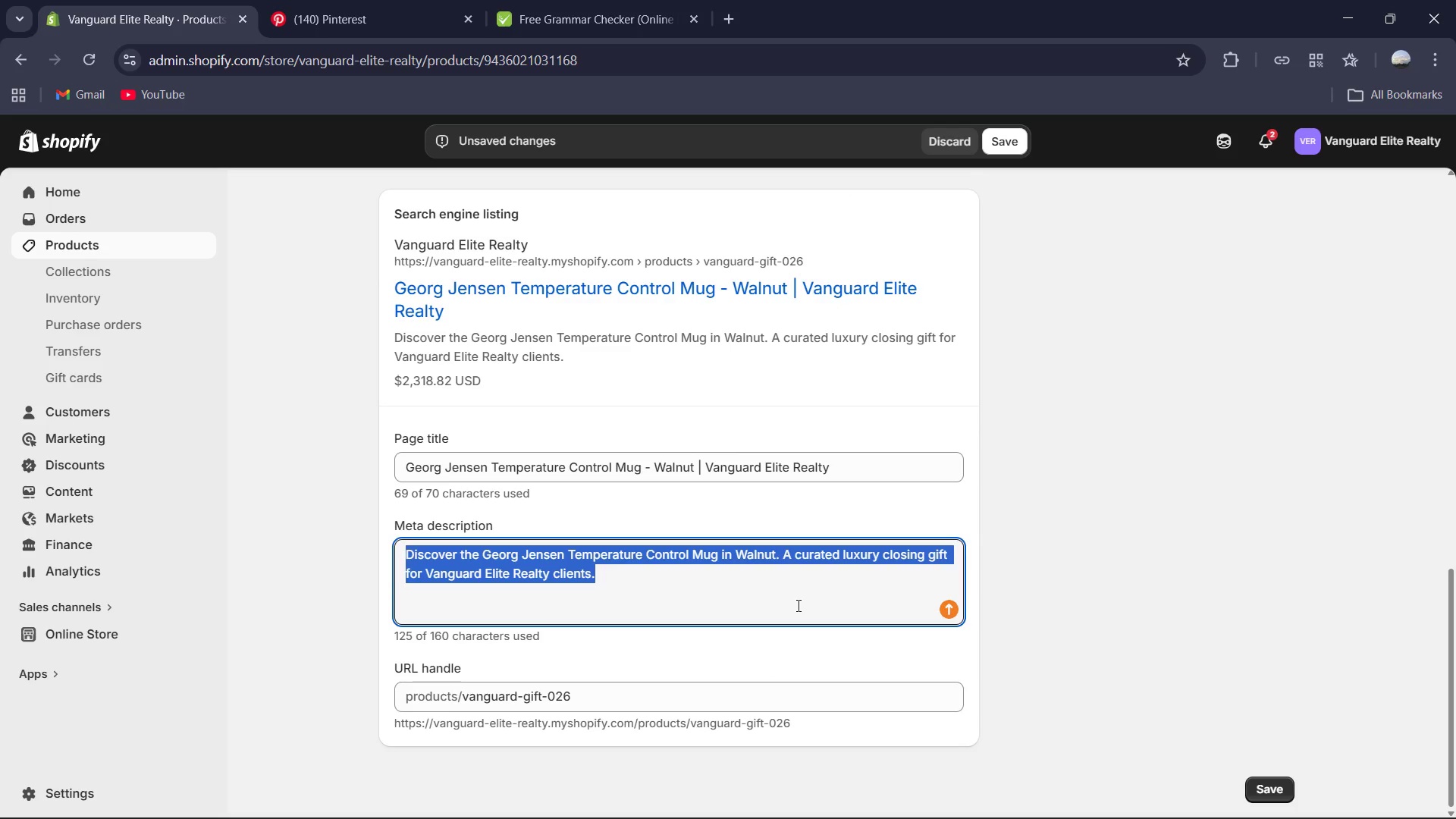 
type(Keep your ben)
key(Backspace)
type(verages at h[NumLock][NumLock]t)
key(Backspace)
key(Backspace)
type(the perfect temprature with the Georg Jensen Temprature Control Mug in Walnut. A signature-teir home tech gift curated by Vanguard Elite Realty.)
 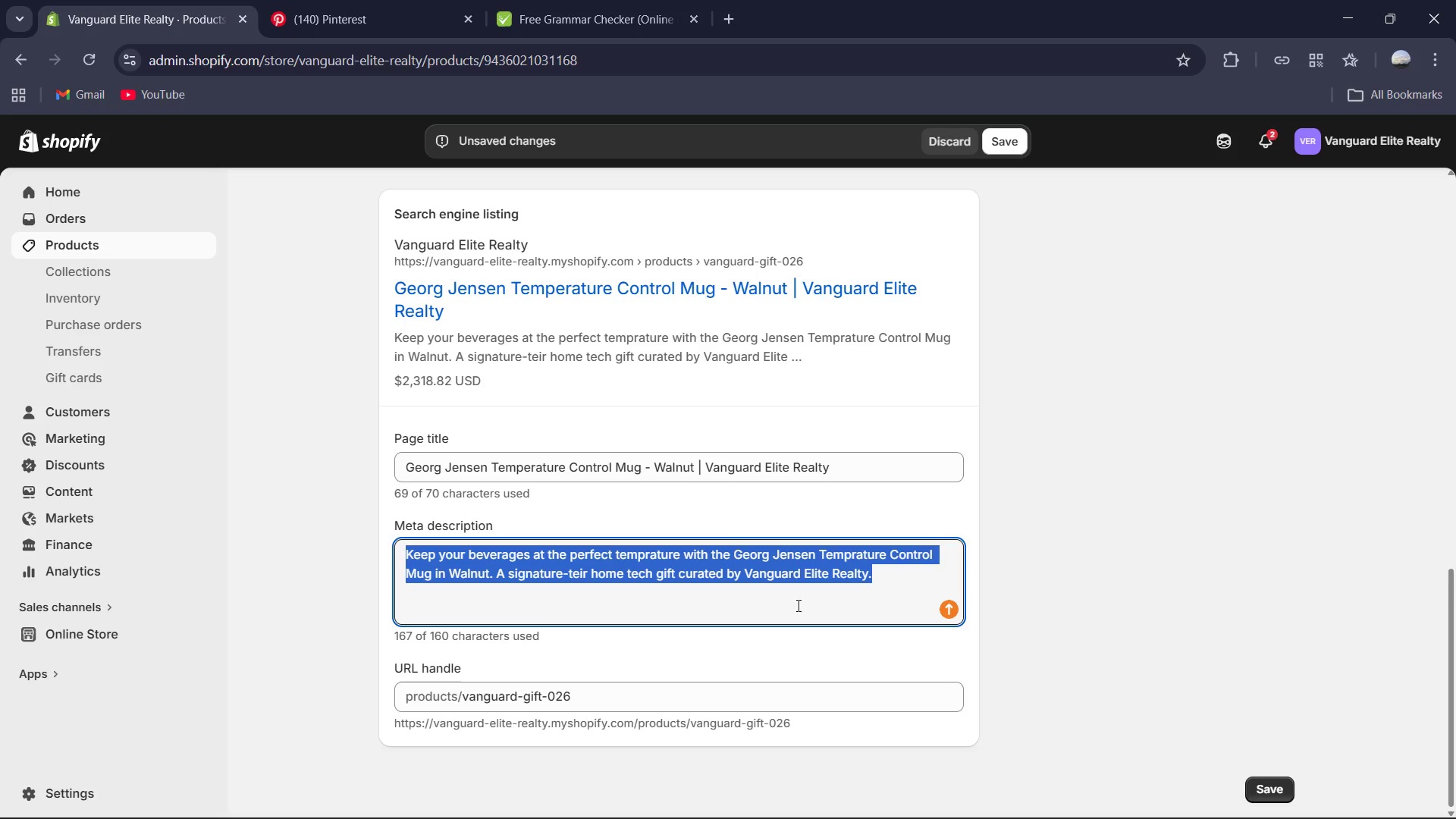 
key(Control+A)
 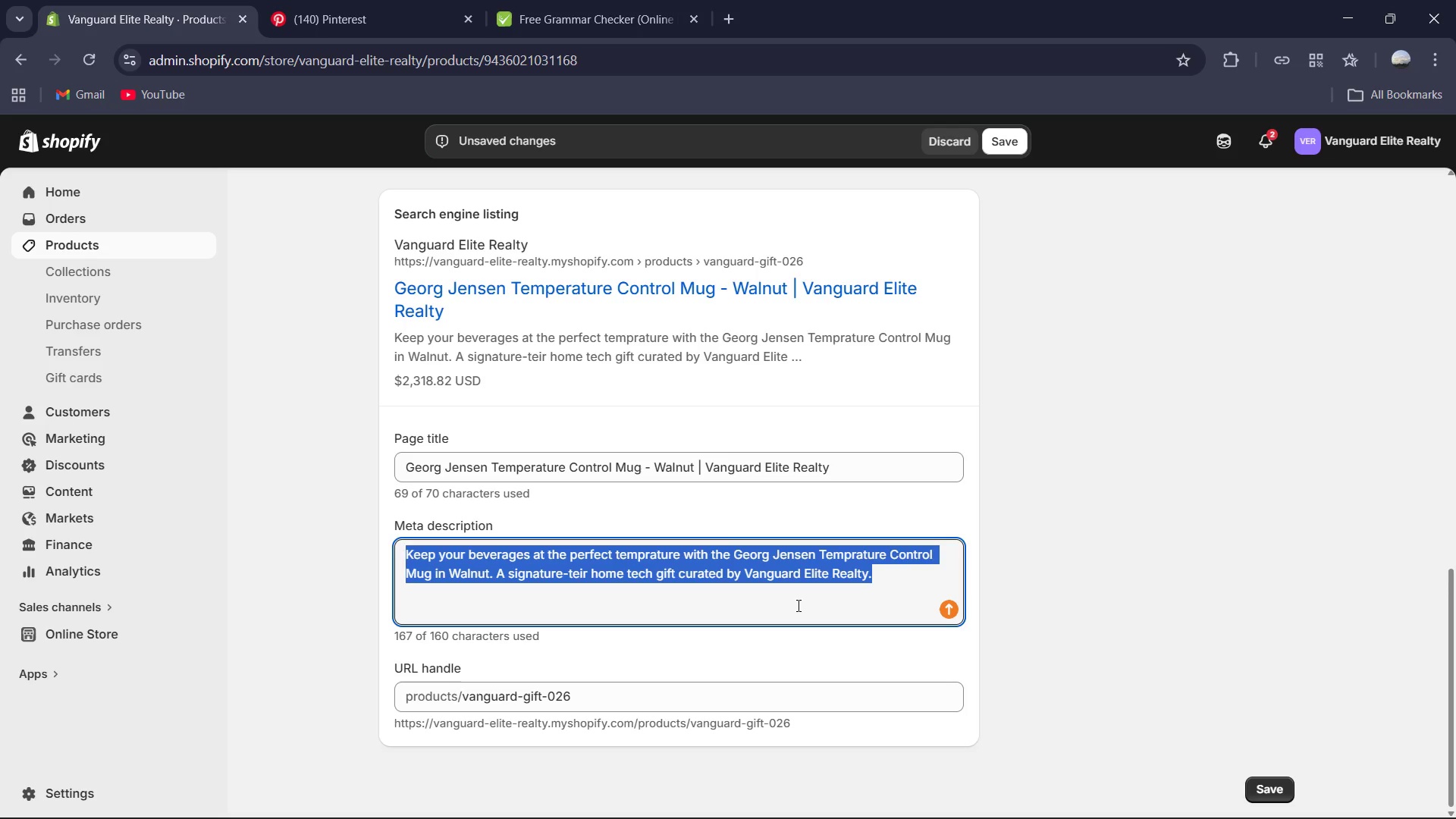 
key(Control+C)
 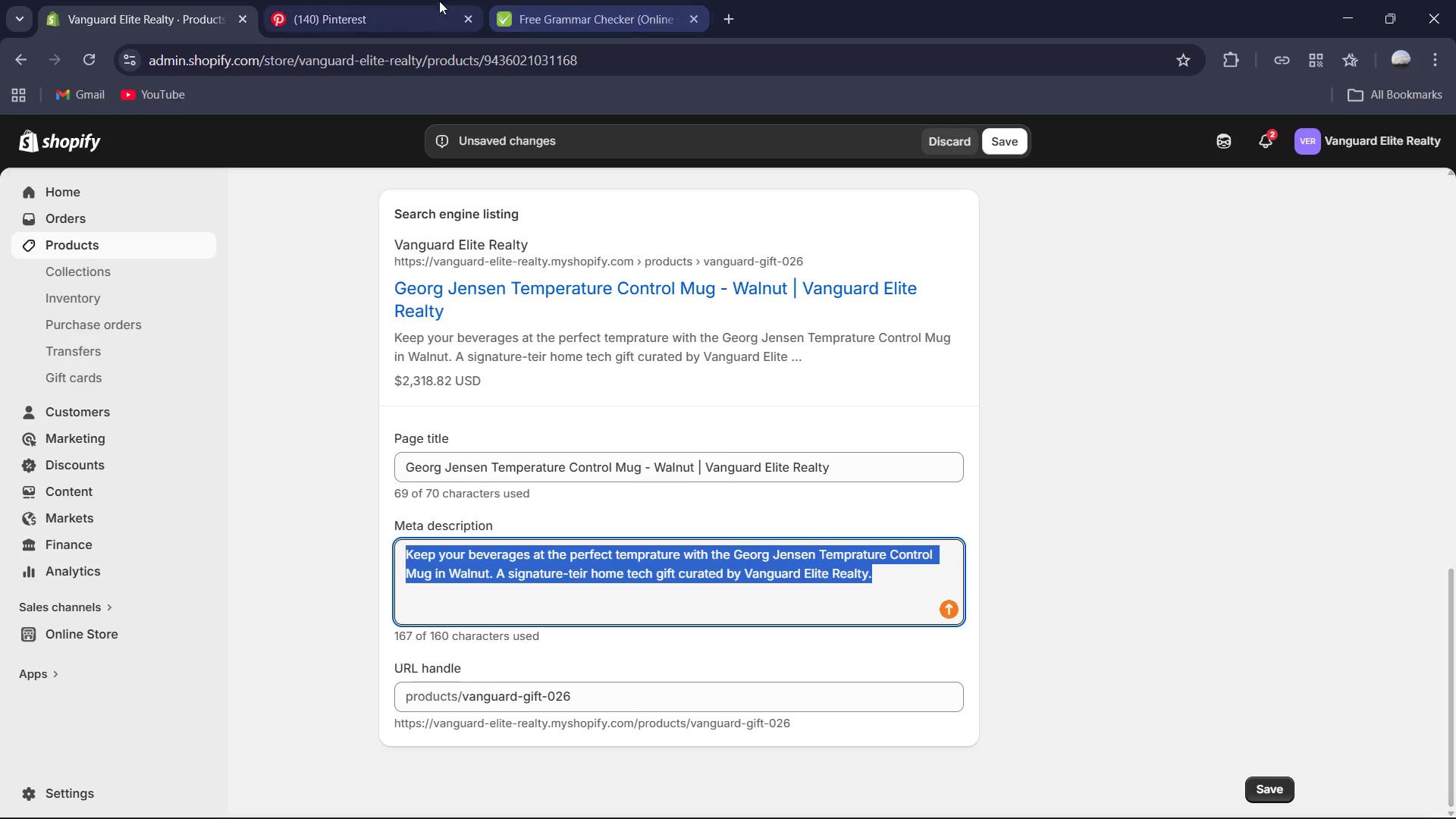 
left_click([425, 10])
 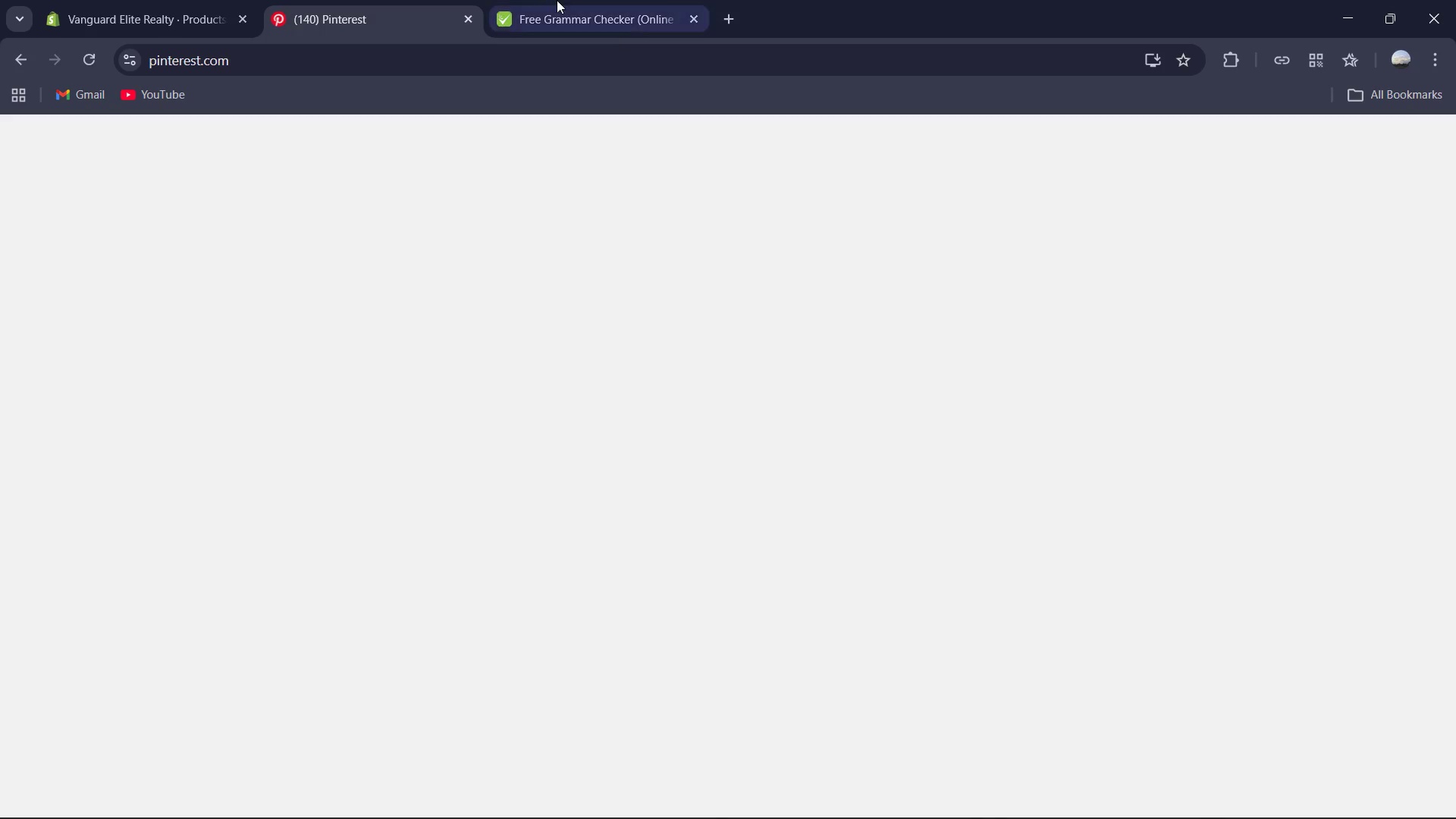 
left_click([556, 0])
 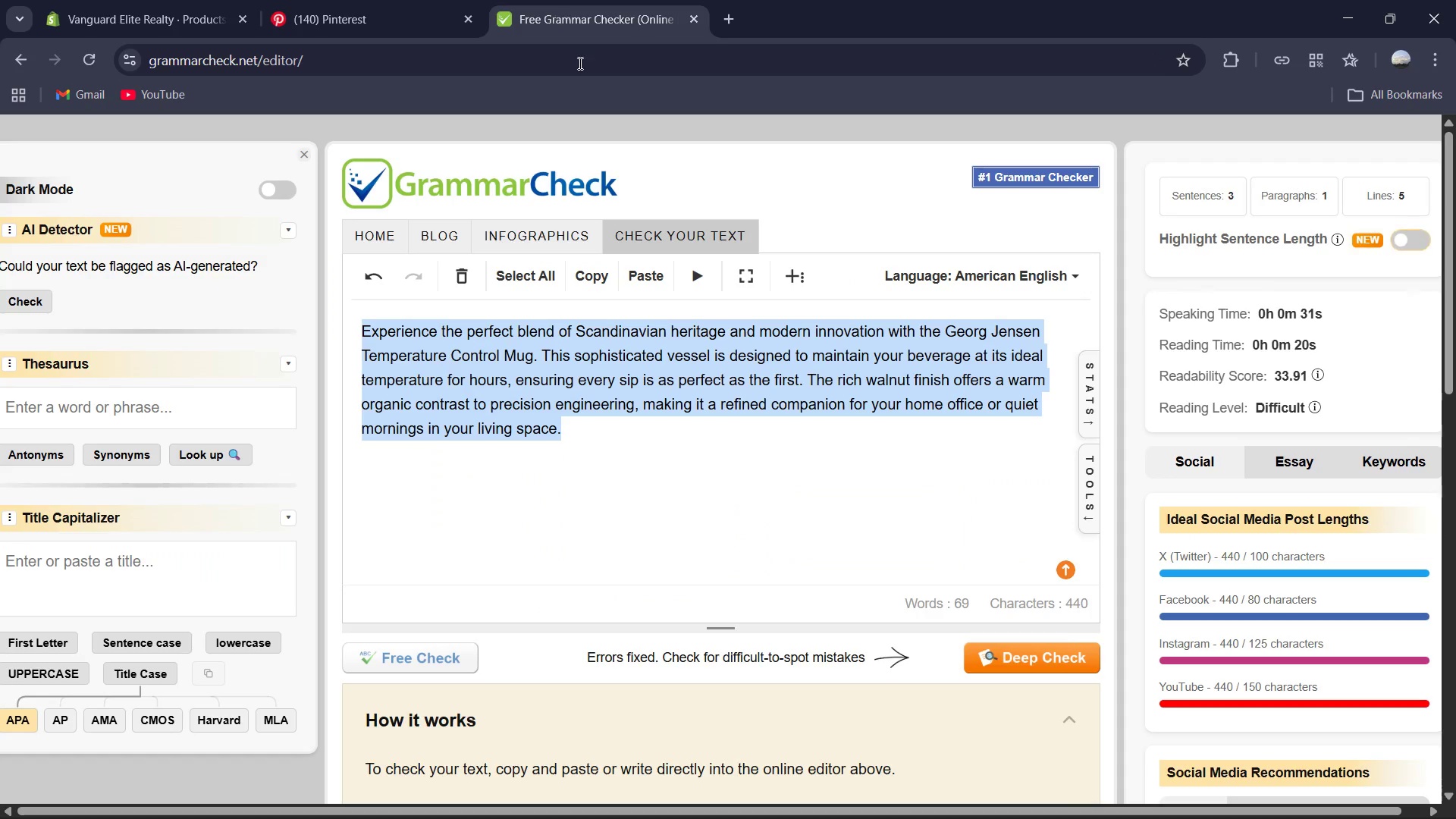 
key(Control+V)
 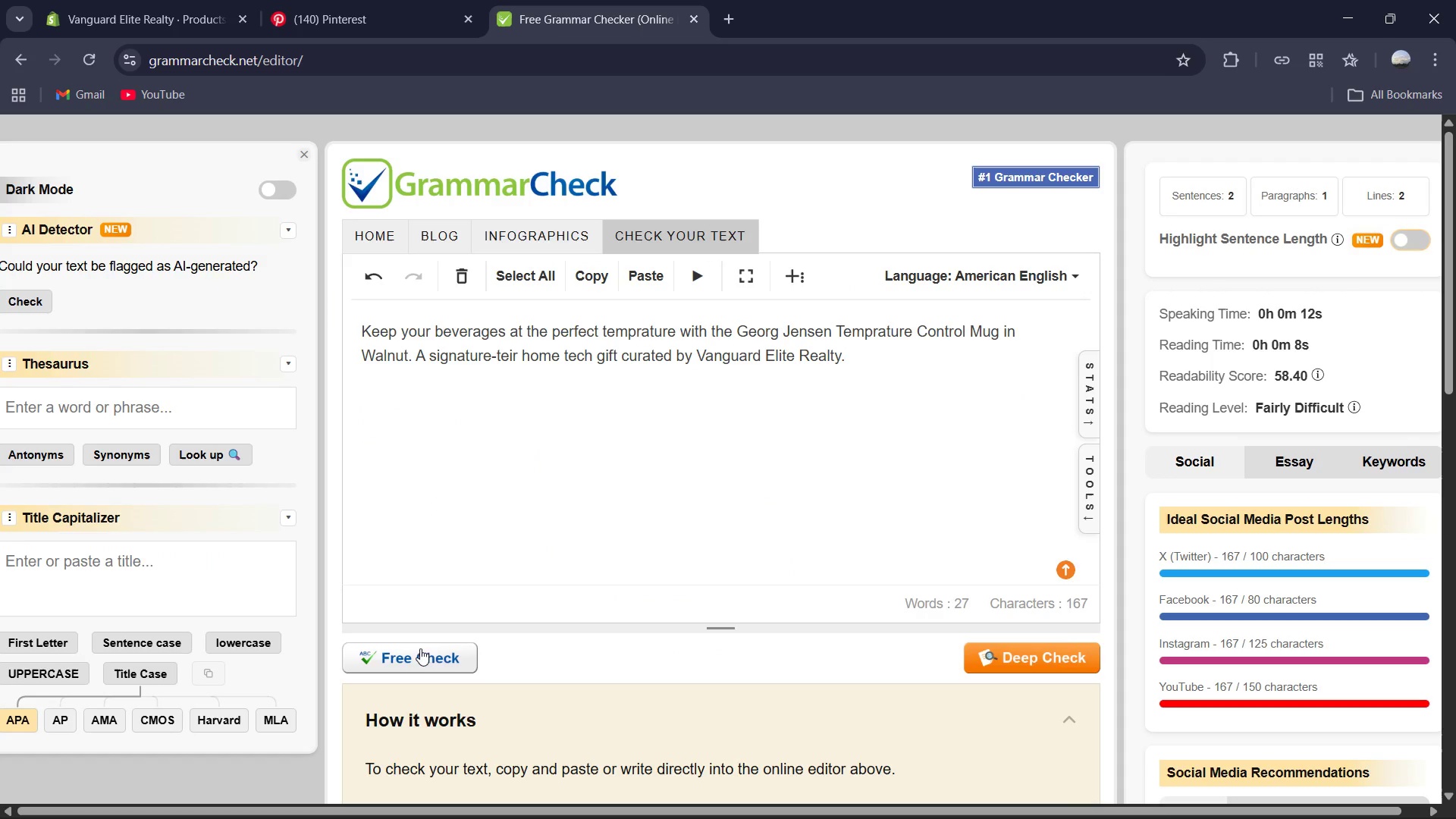 
left_click([419, 653])
 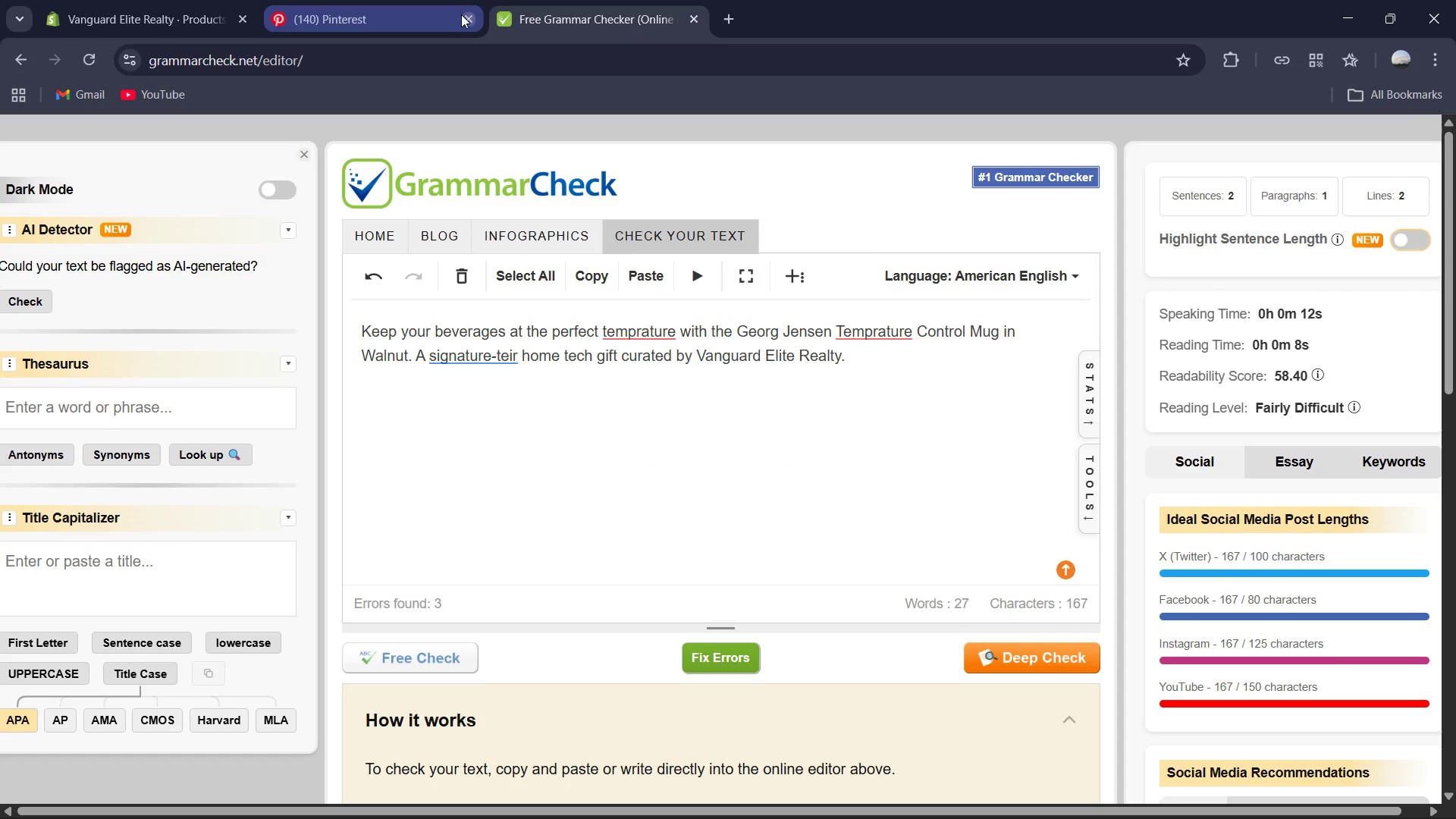 
left_click([722, 666])
 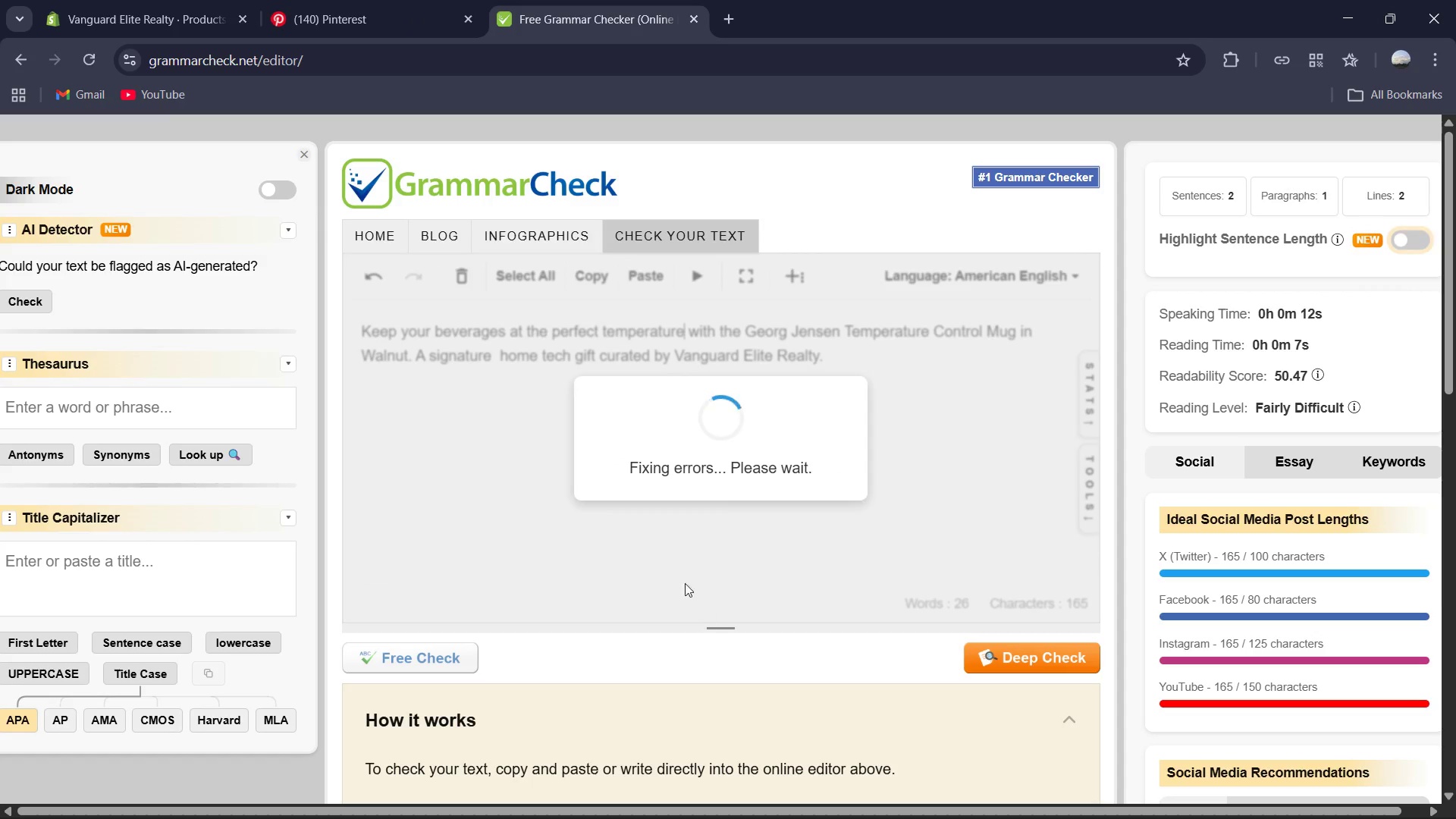 
left_click([577, 504])
 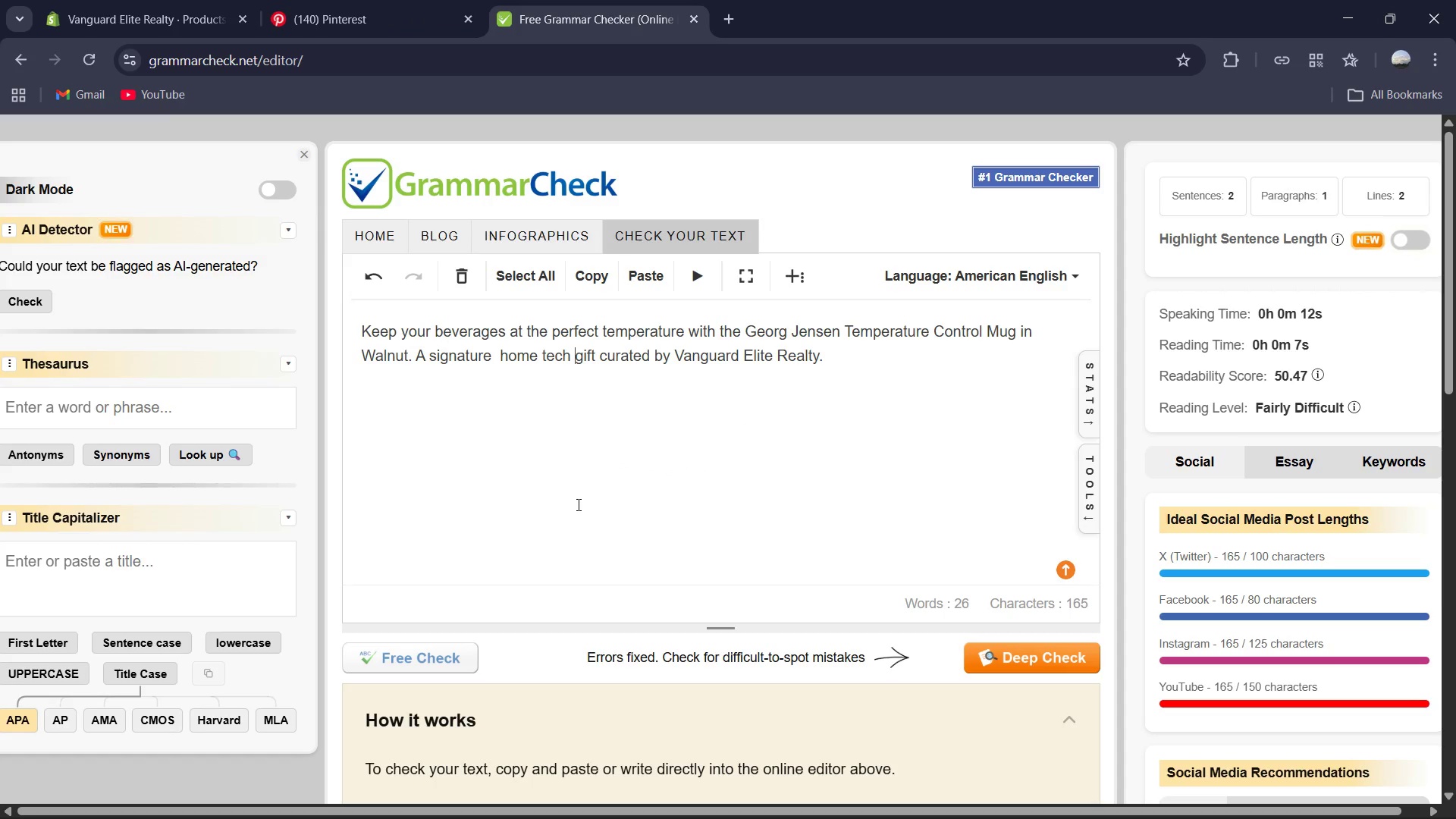 
key(Control+A)
 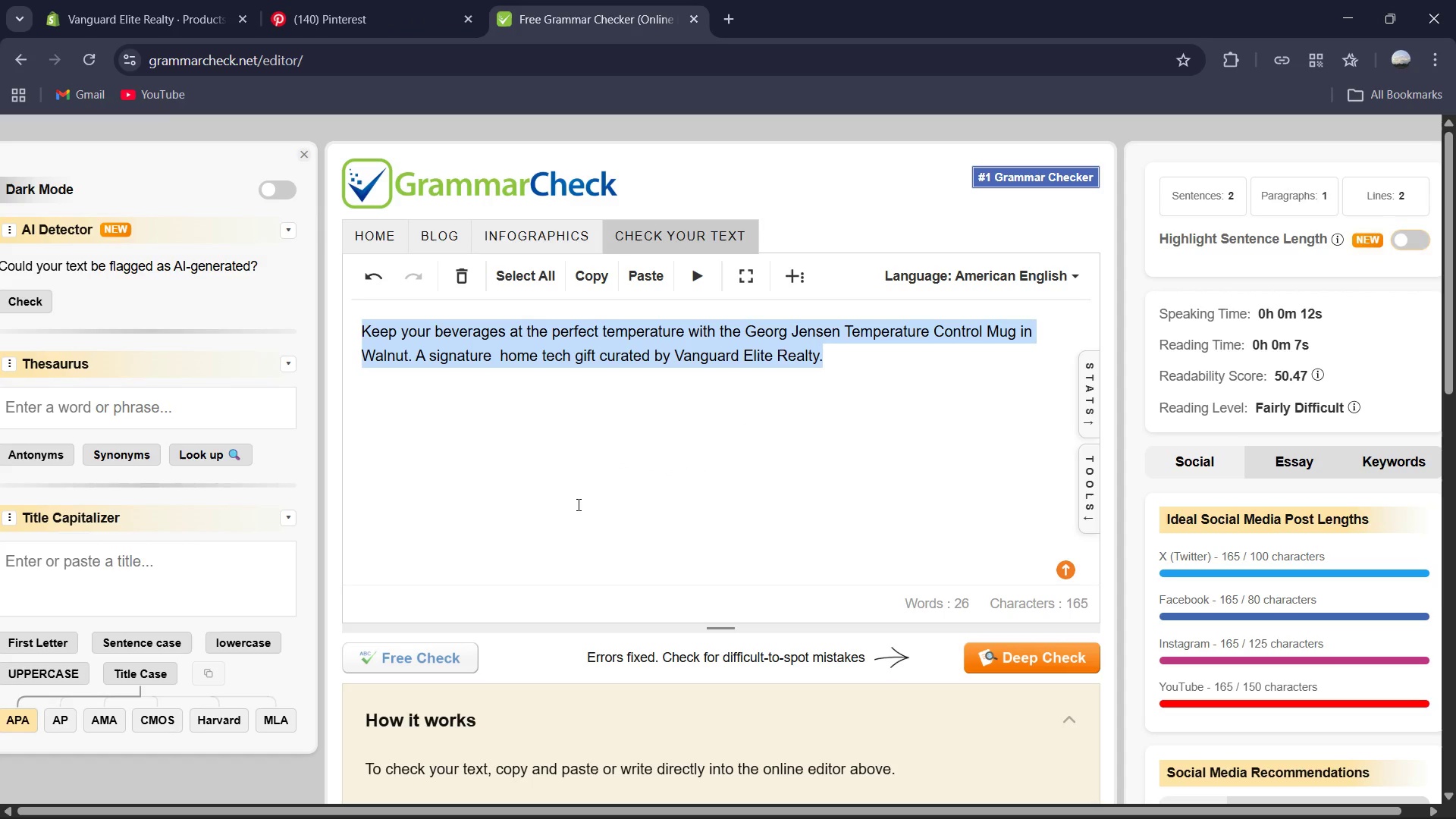 
key(Control+C)
 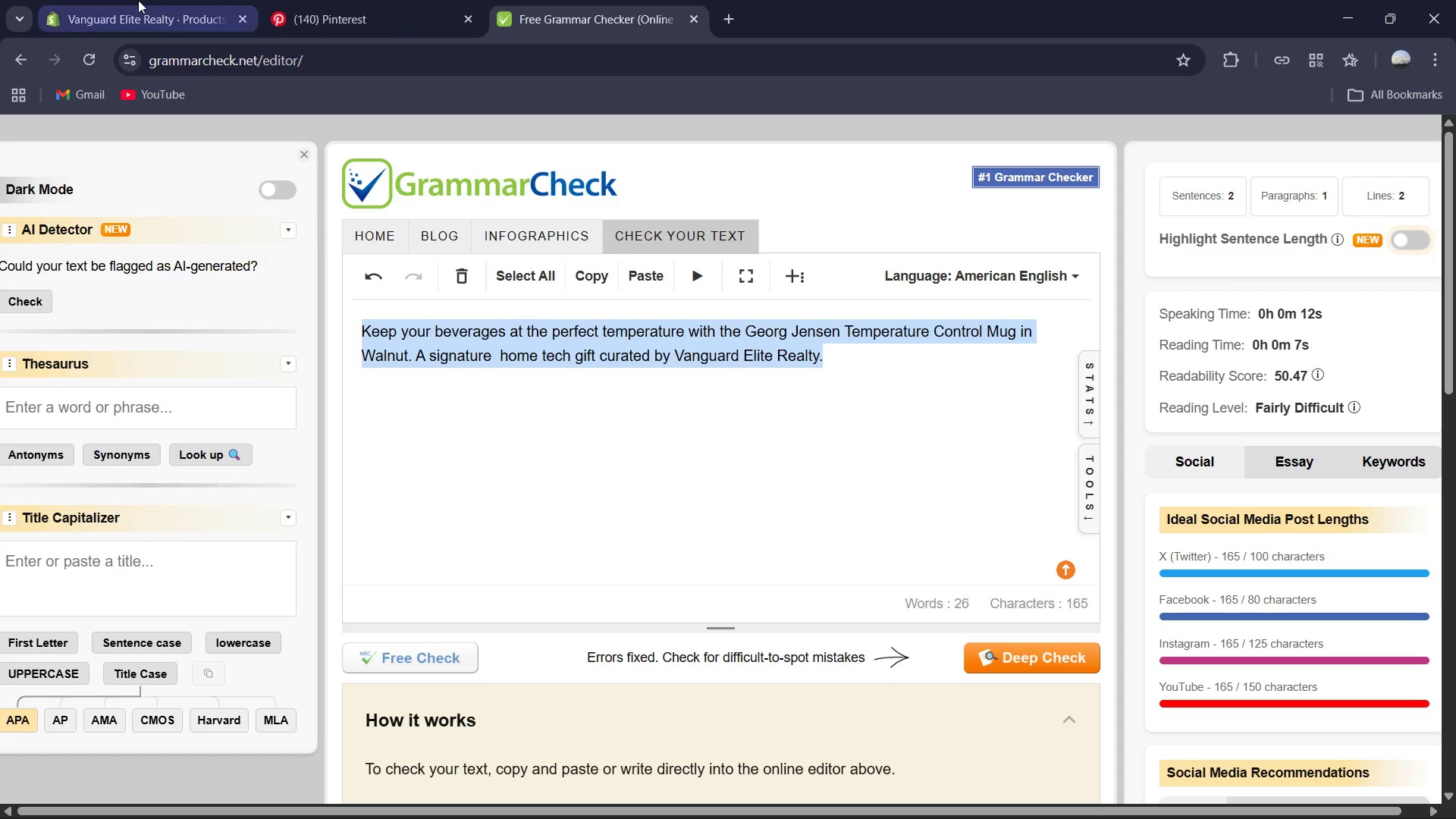 
left_click([138, 0])
 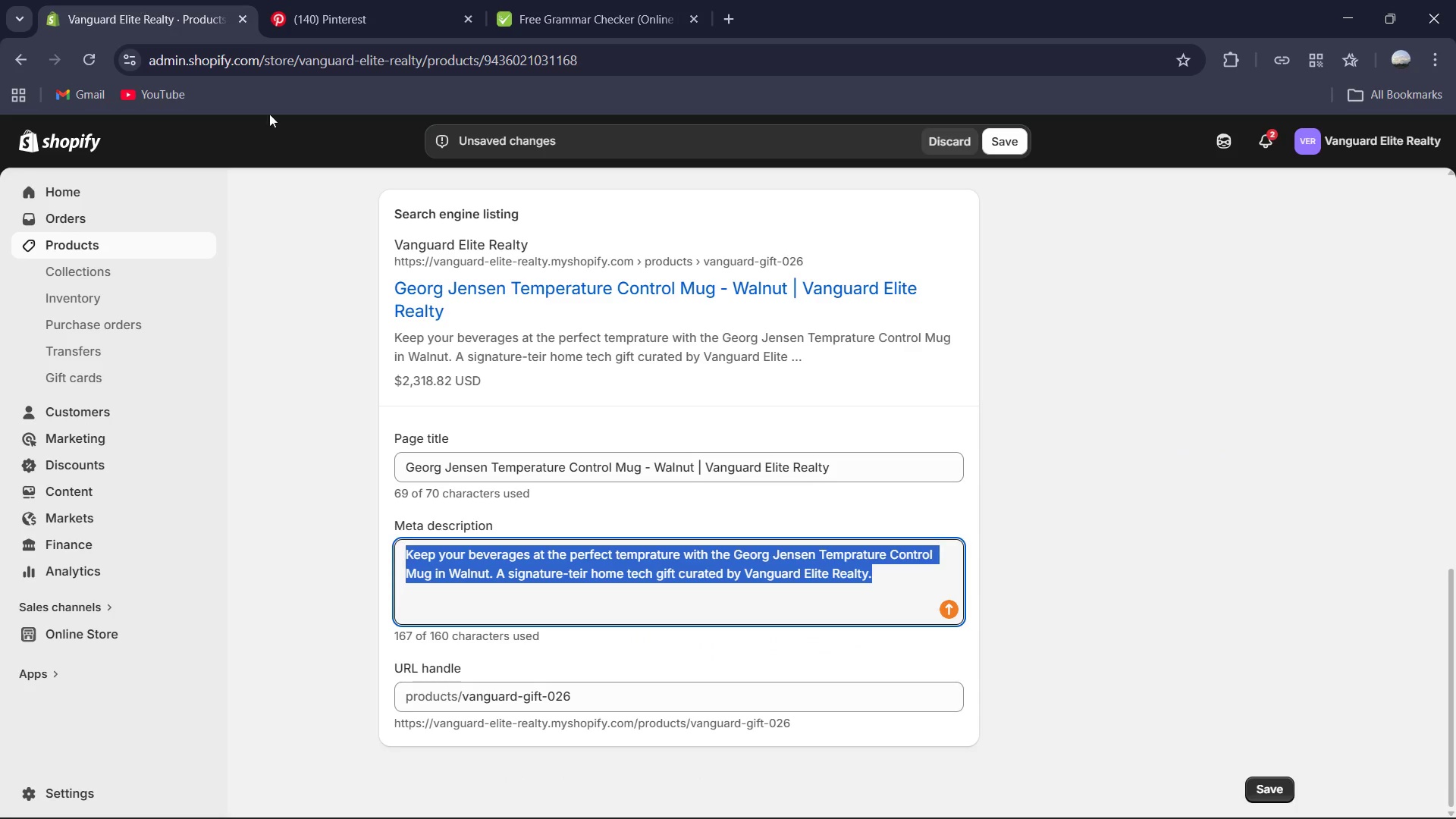 
key(Control+V)
 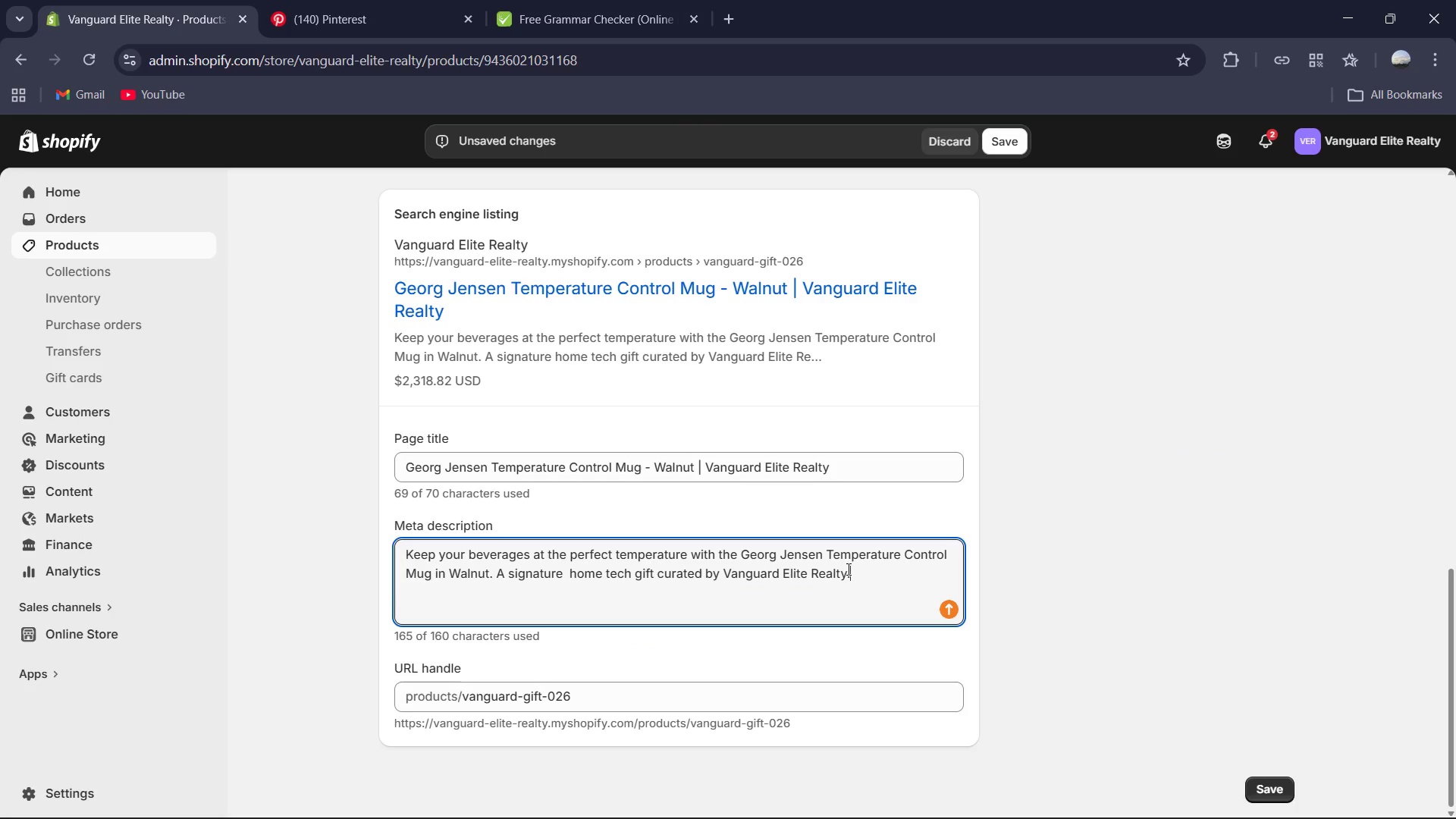 
scroll: coordinate [847, 569], scroll_direction: up, amount: 4.0
 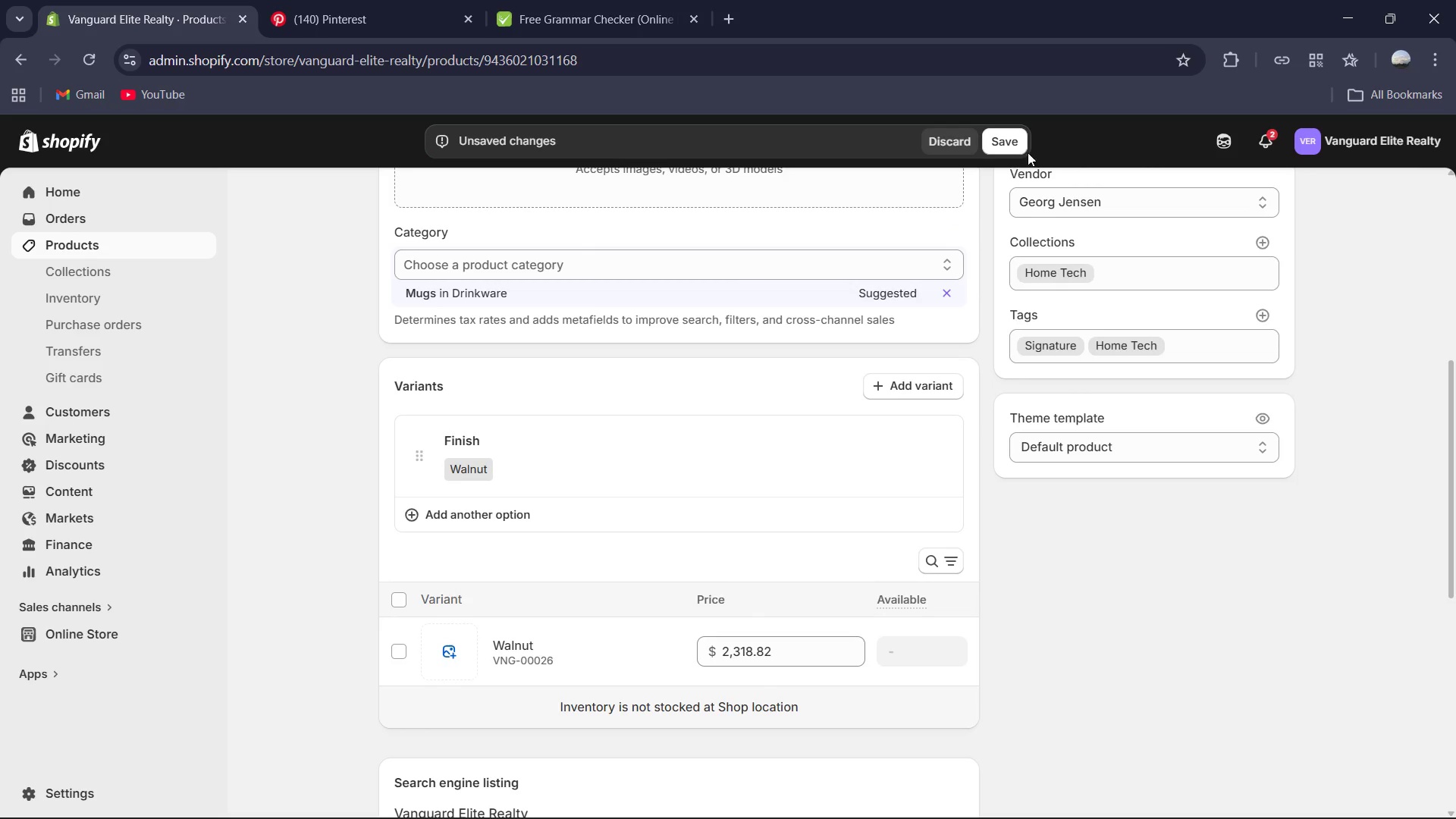 
left_click([1008, 142])
 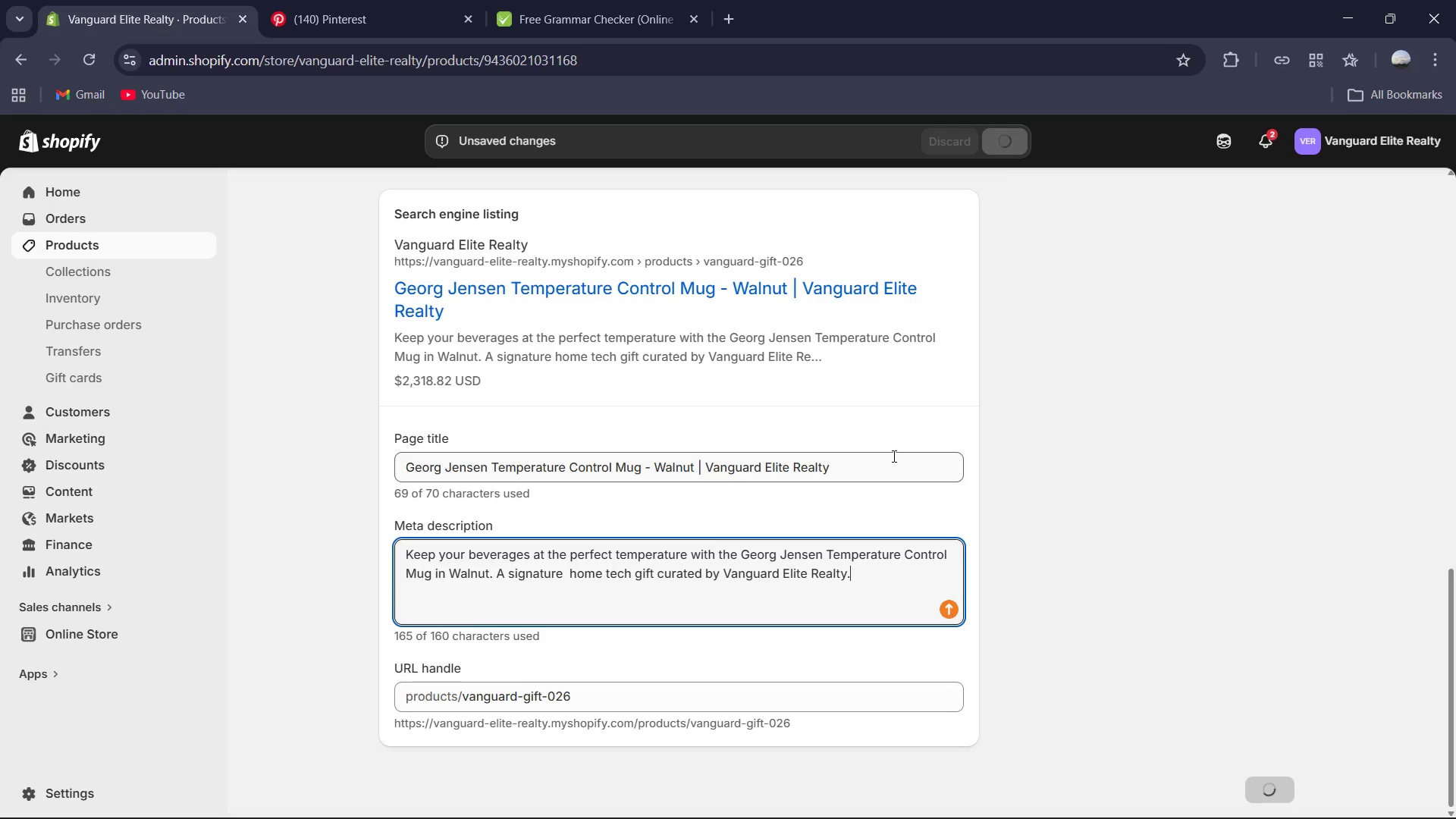 
scroll: coordinate [821, 432], scroll_direction: up, amount: 1.0
 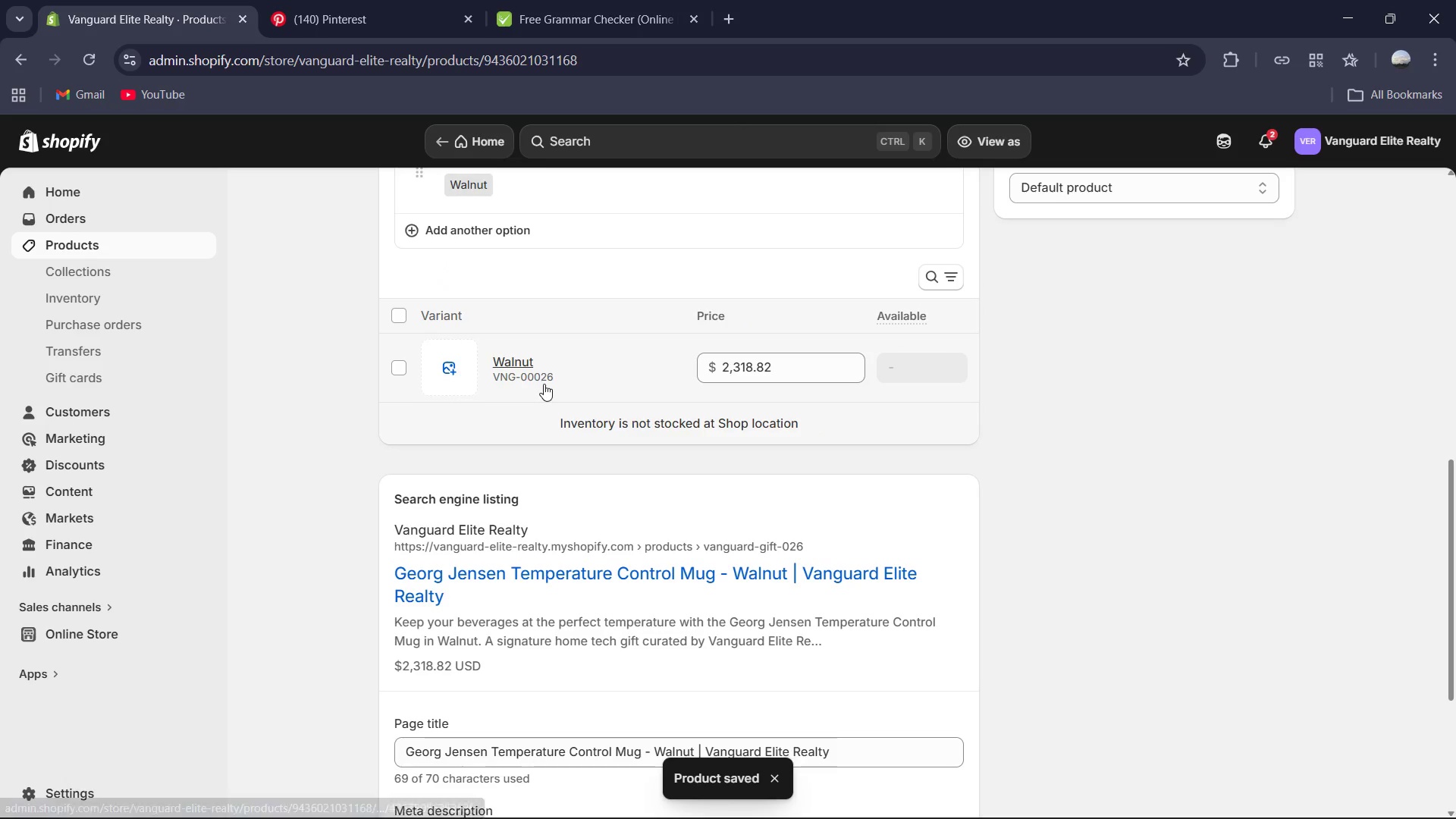 
left_click([520, 355])
 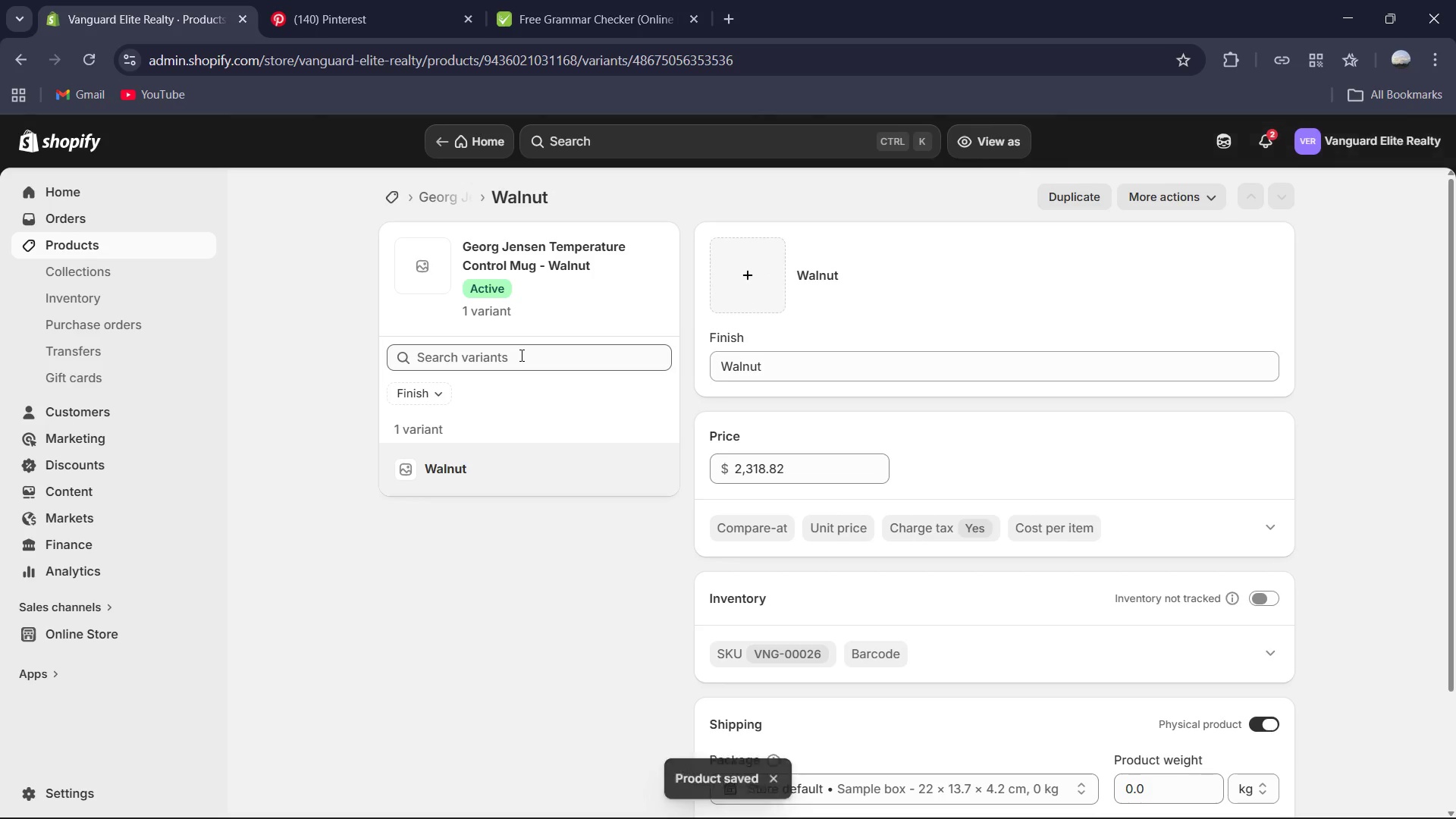 
scroll: coordinate [895, 456], scroll_direction: down, amount: 1.0
 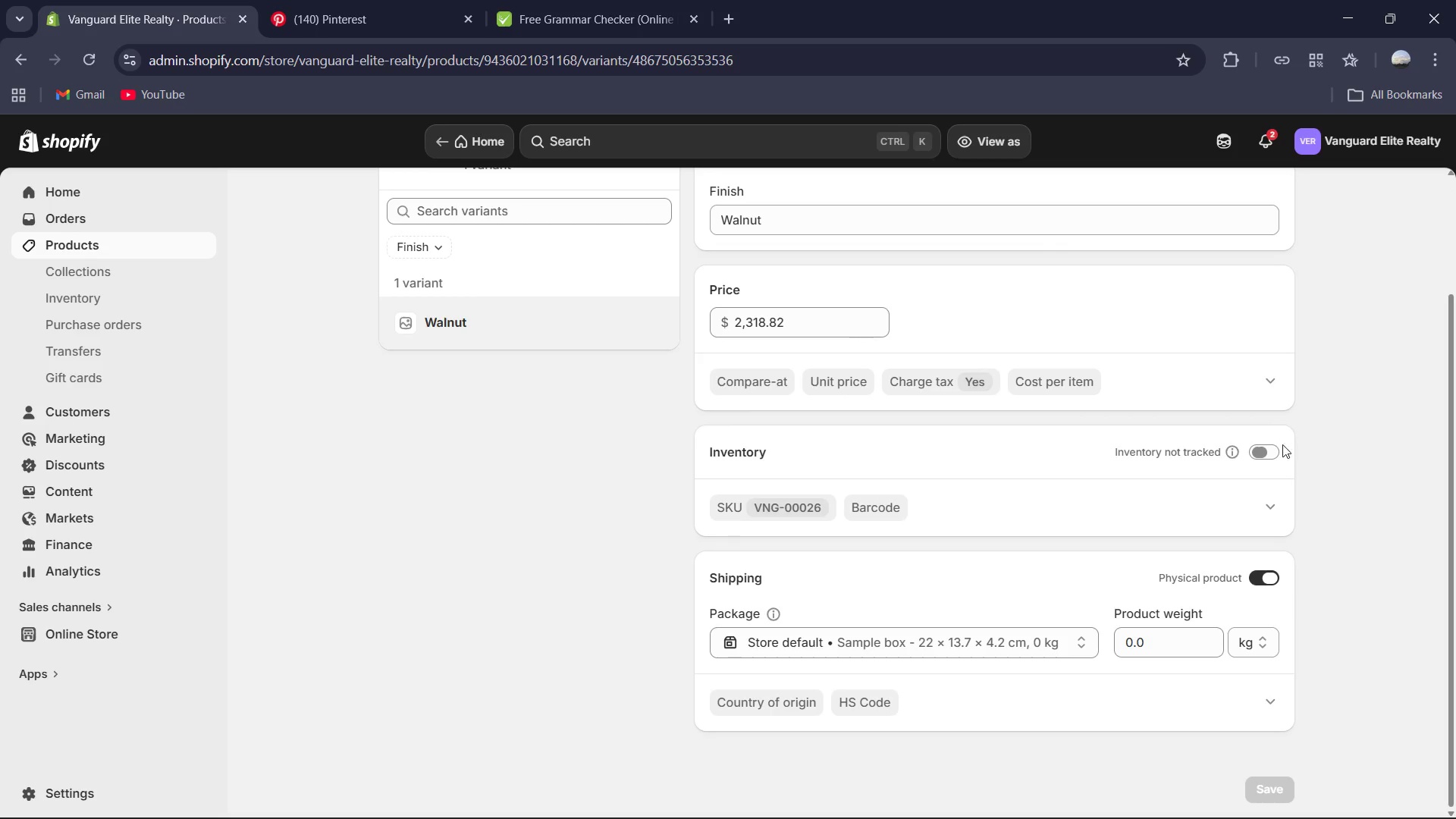 
mouse_move([1241, 476])
 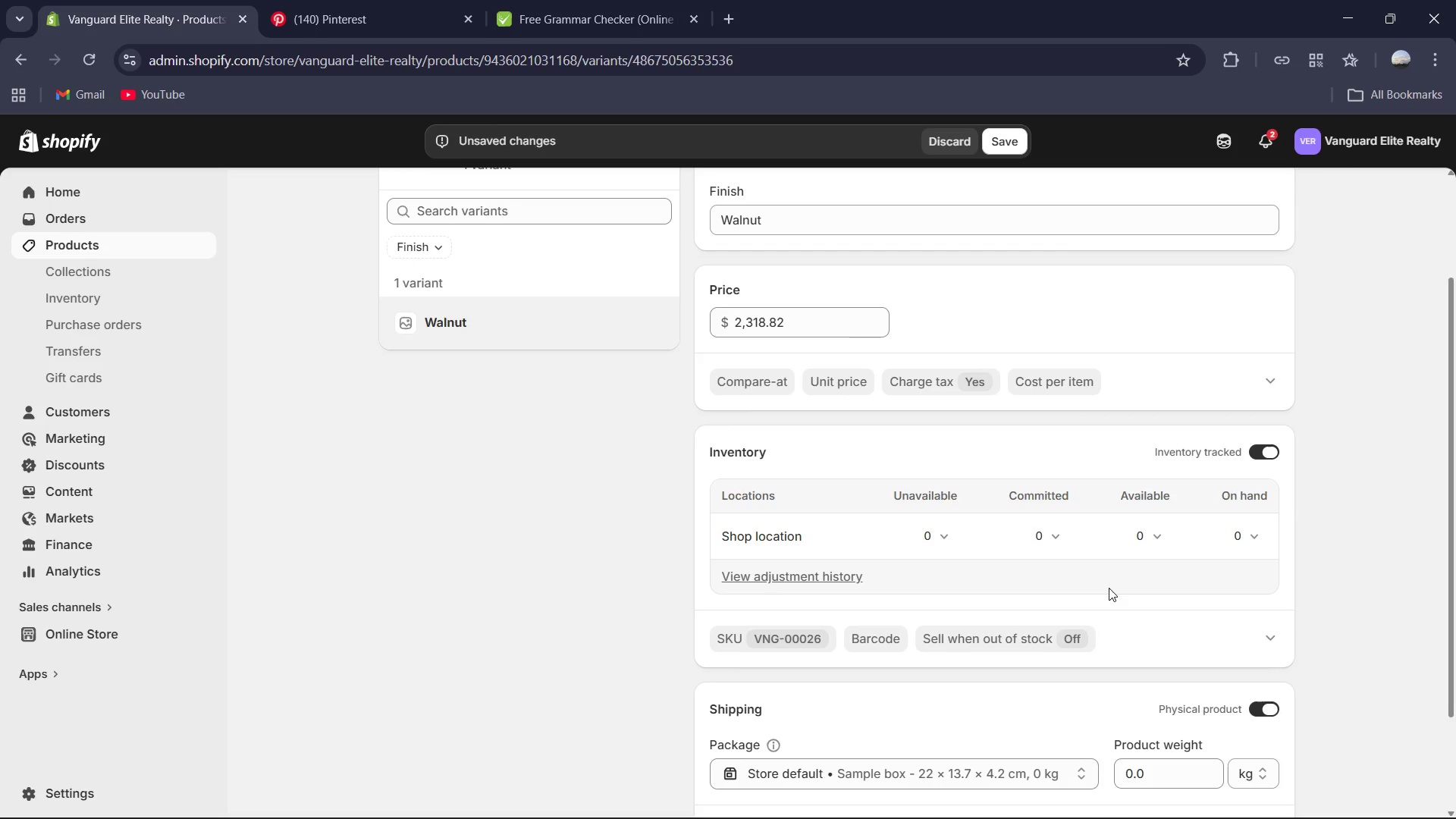 
wait(6.5)
 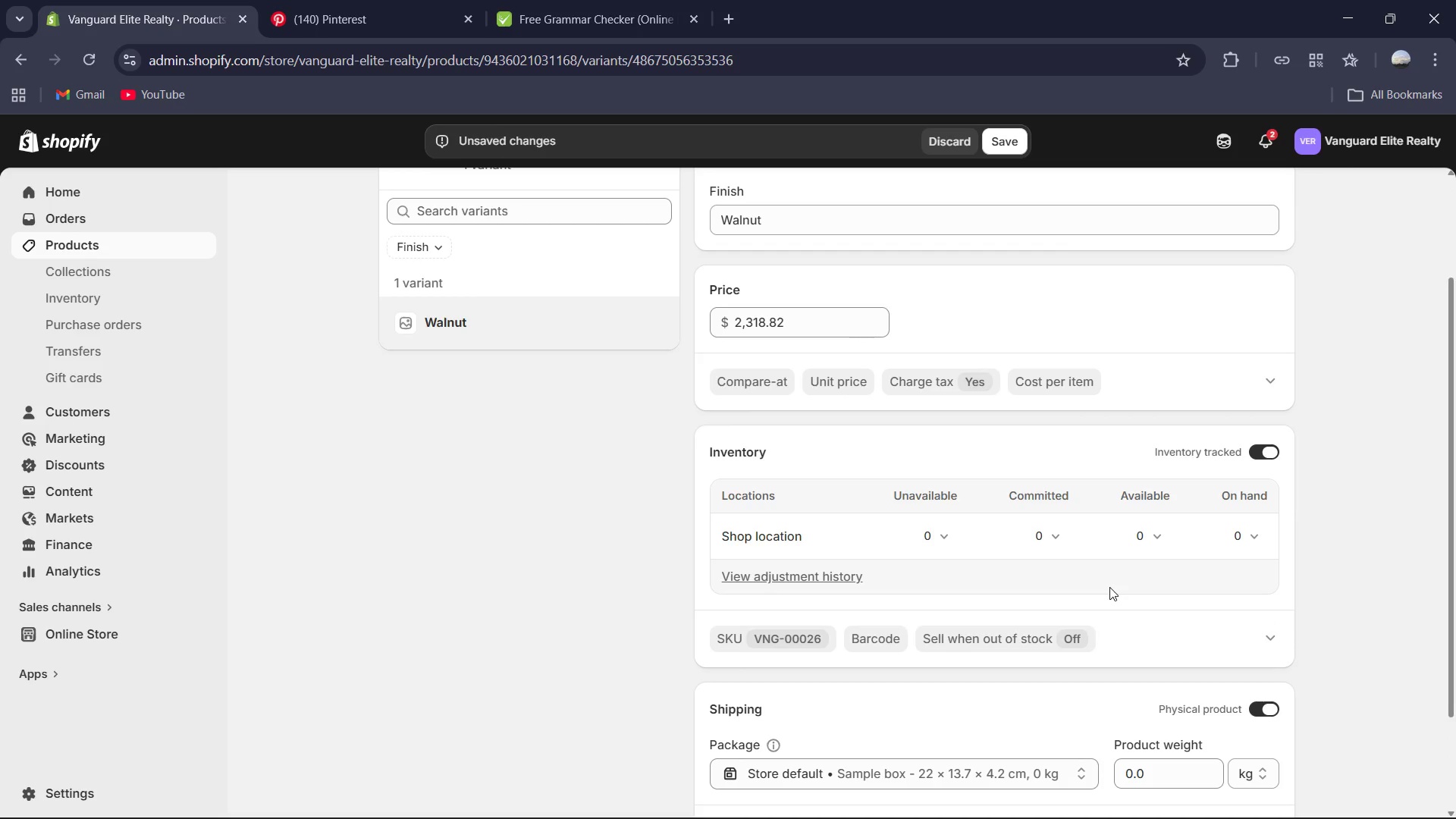 
left_click([1228, 541])
 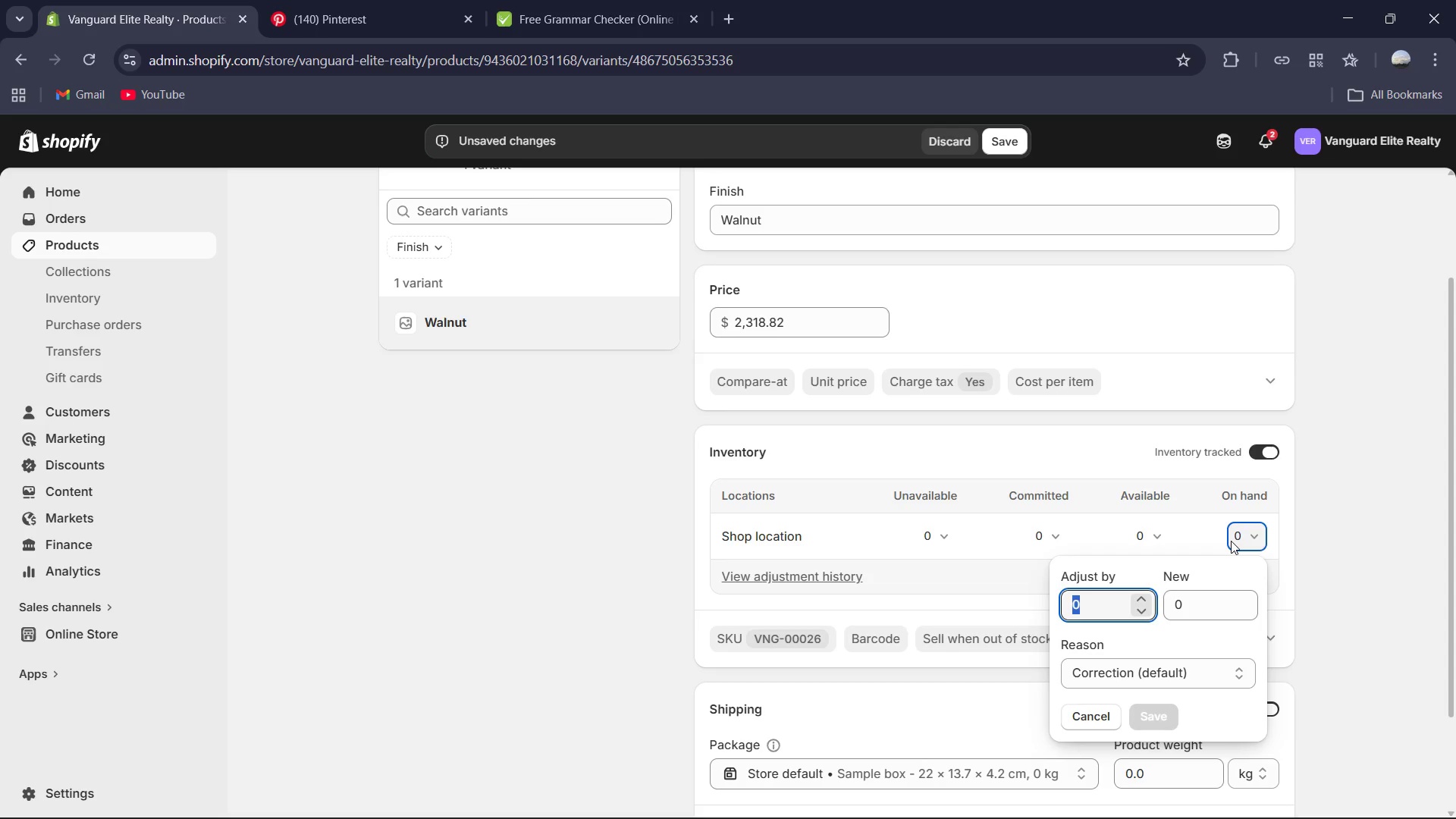 
key(Home)
 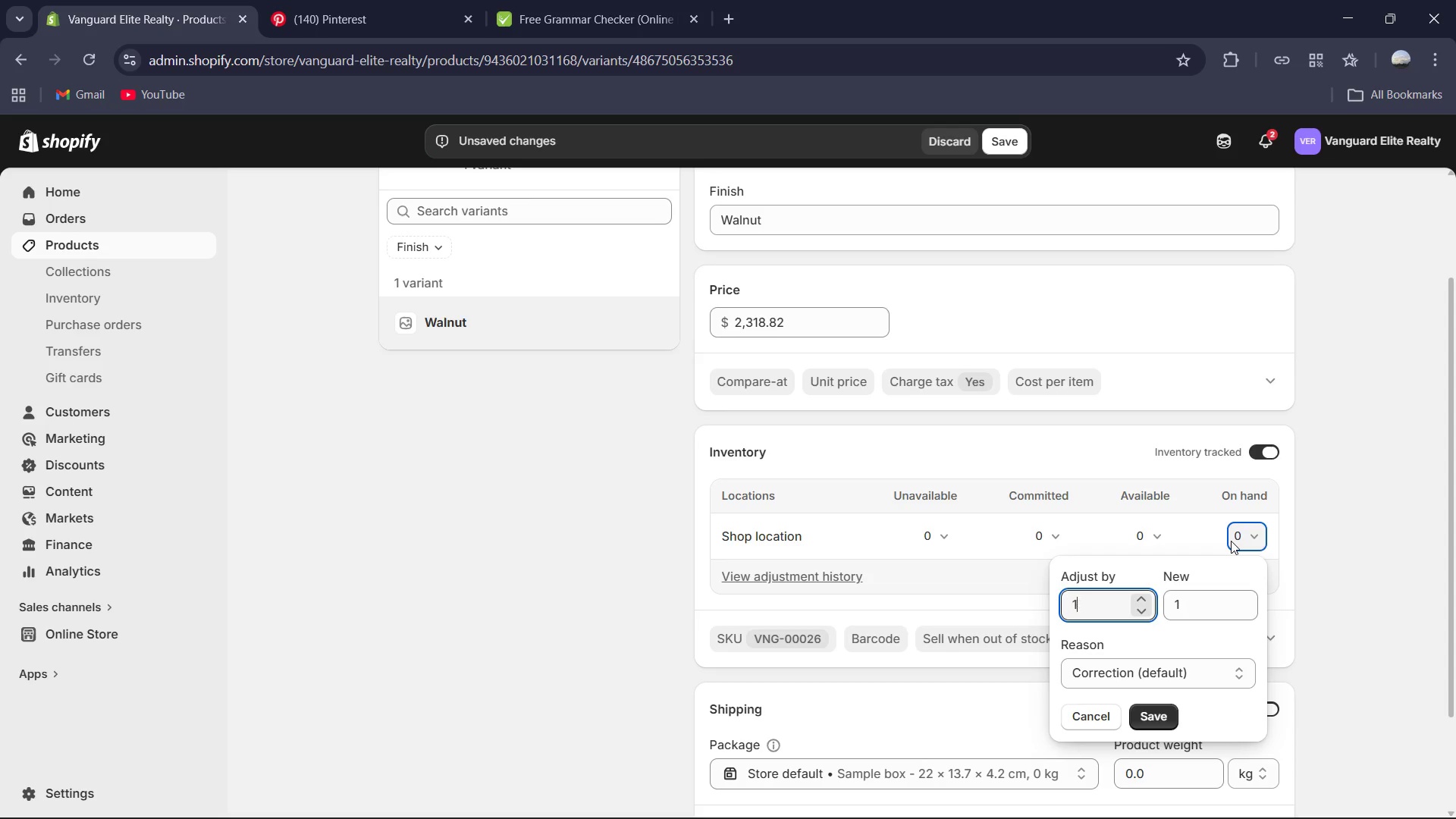 
key(ArrowUp)
 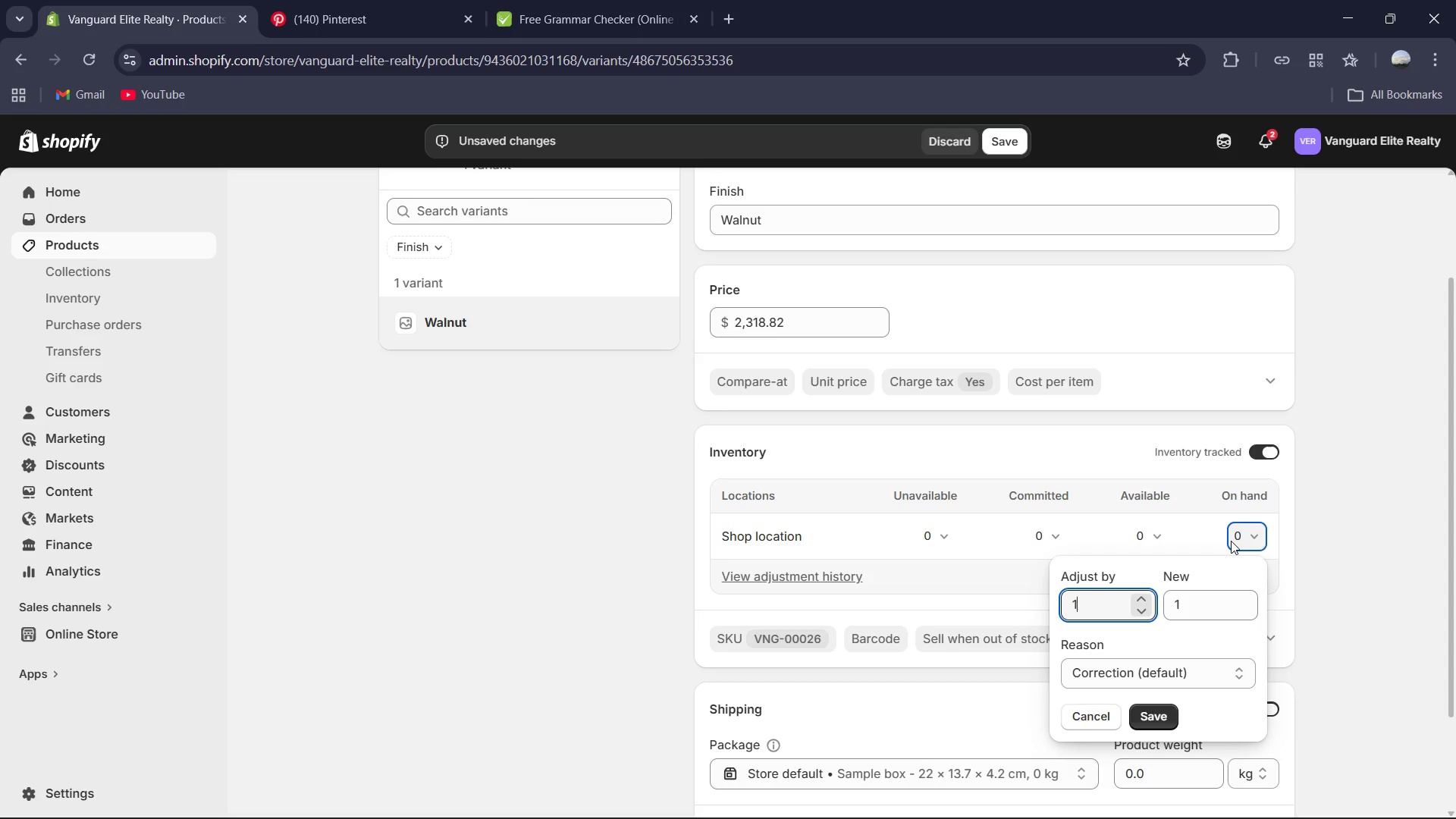 
key(Insert)
 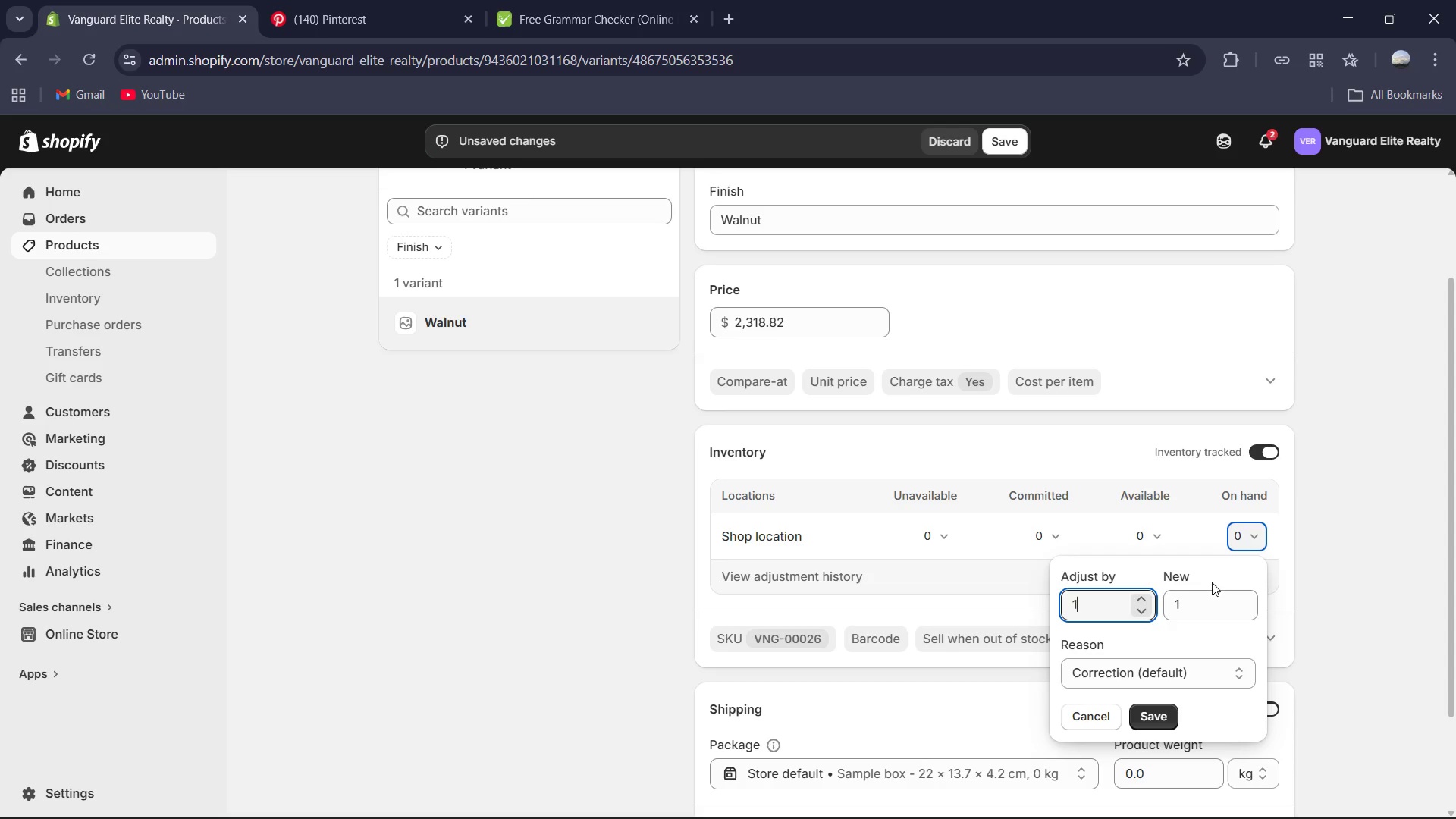 
left_click([1194, 610])
 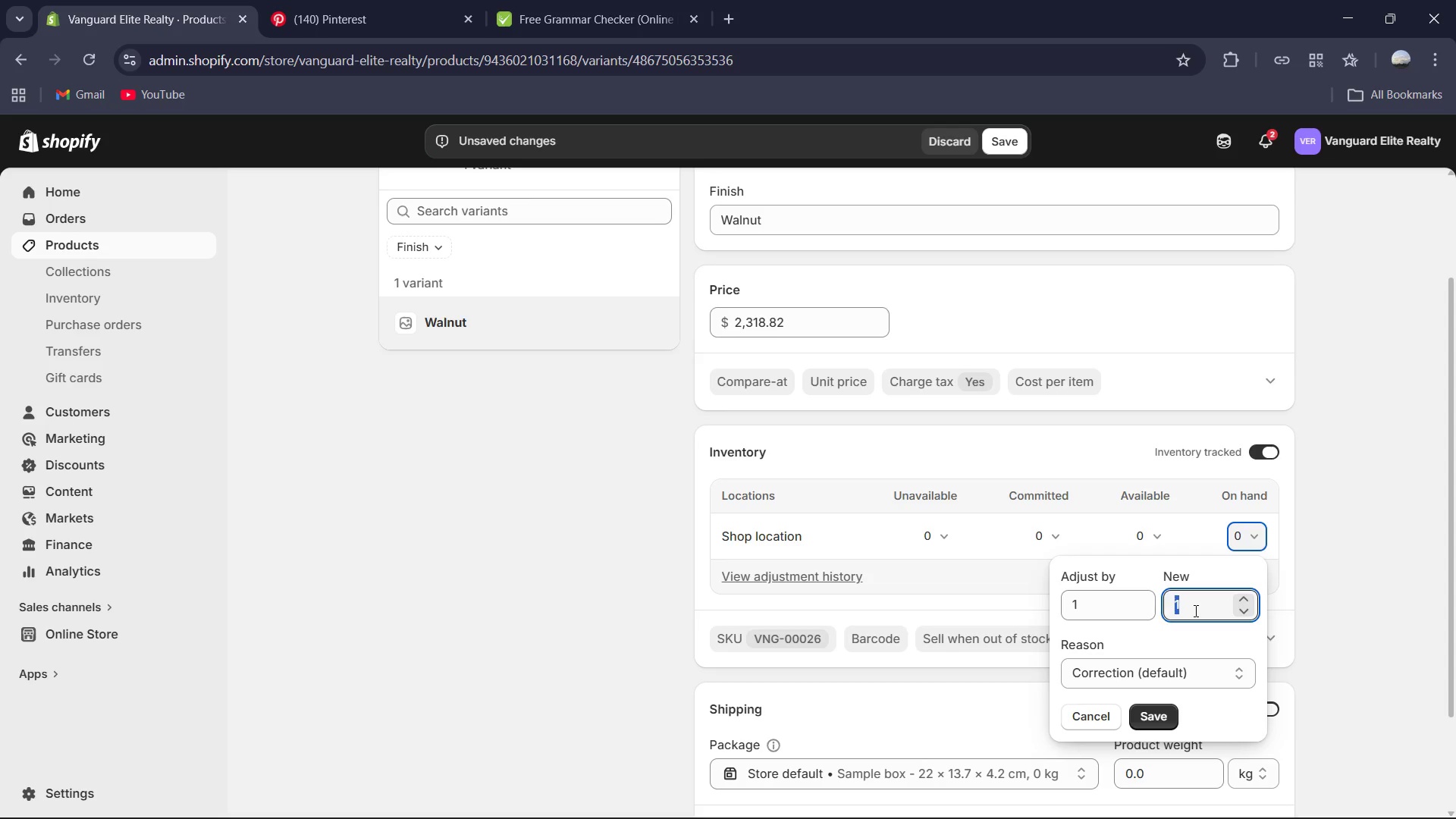 
key(Home)
 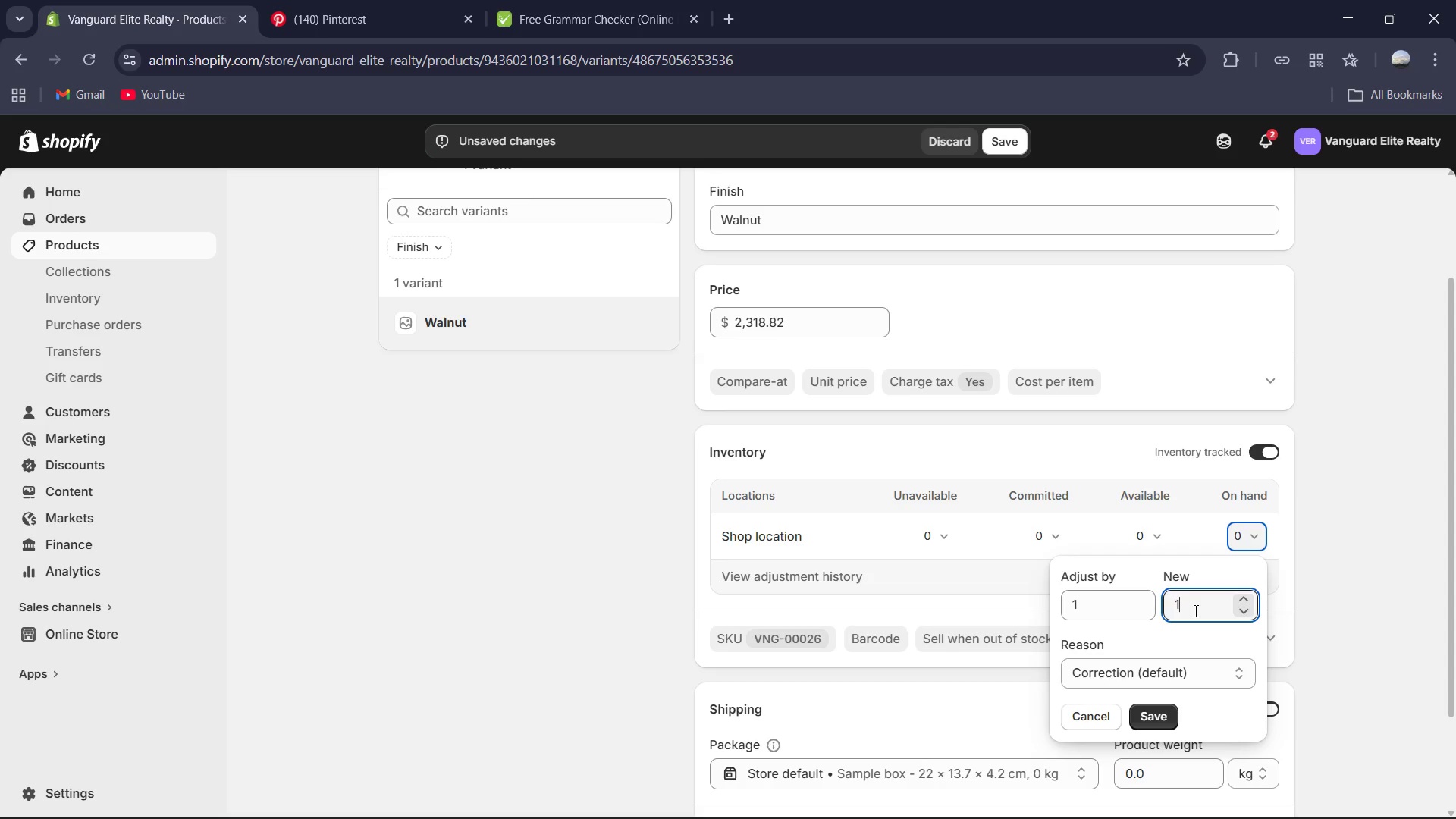 
key(End)
 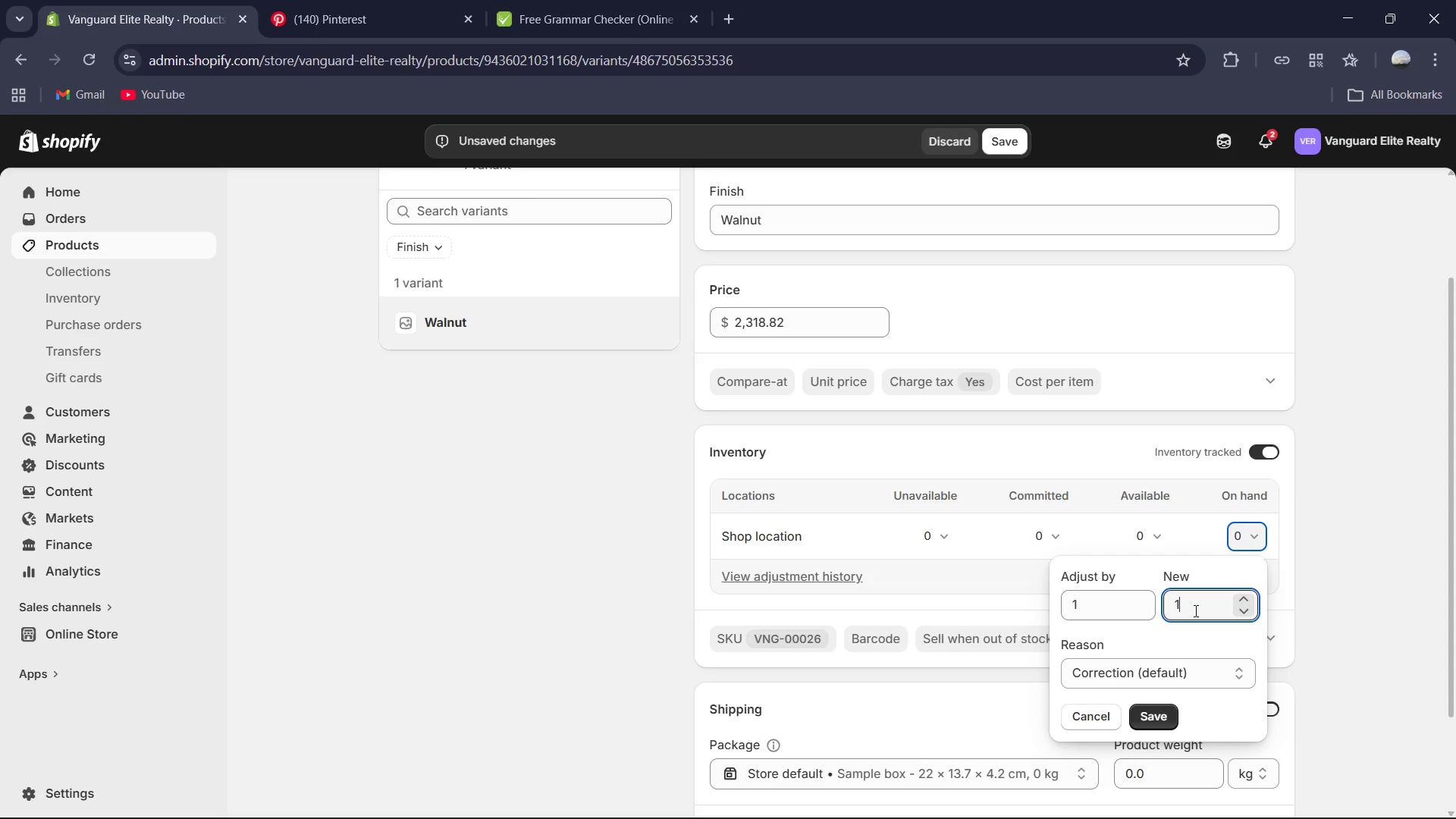 
key(BrightnessDown)
 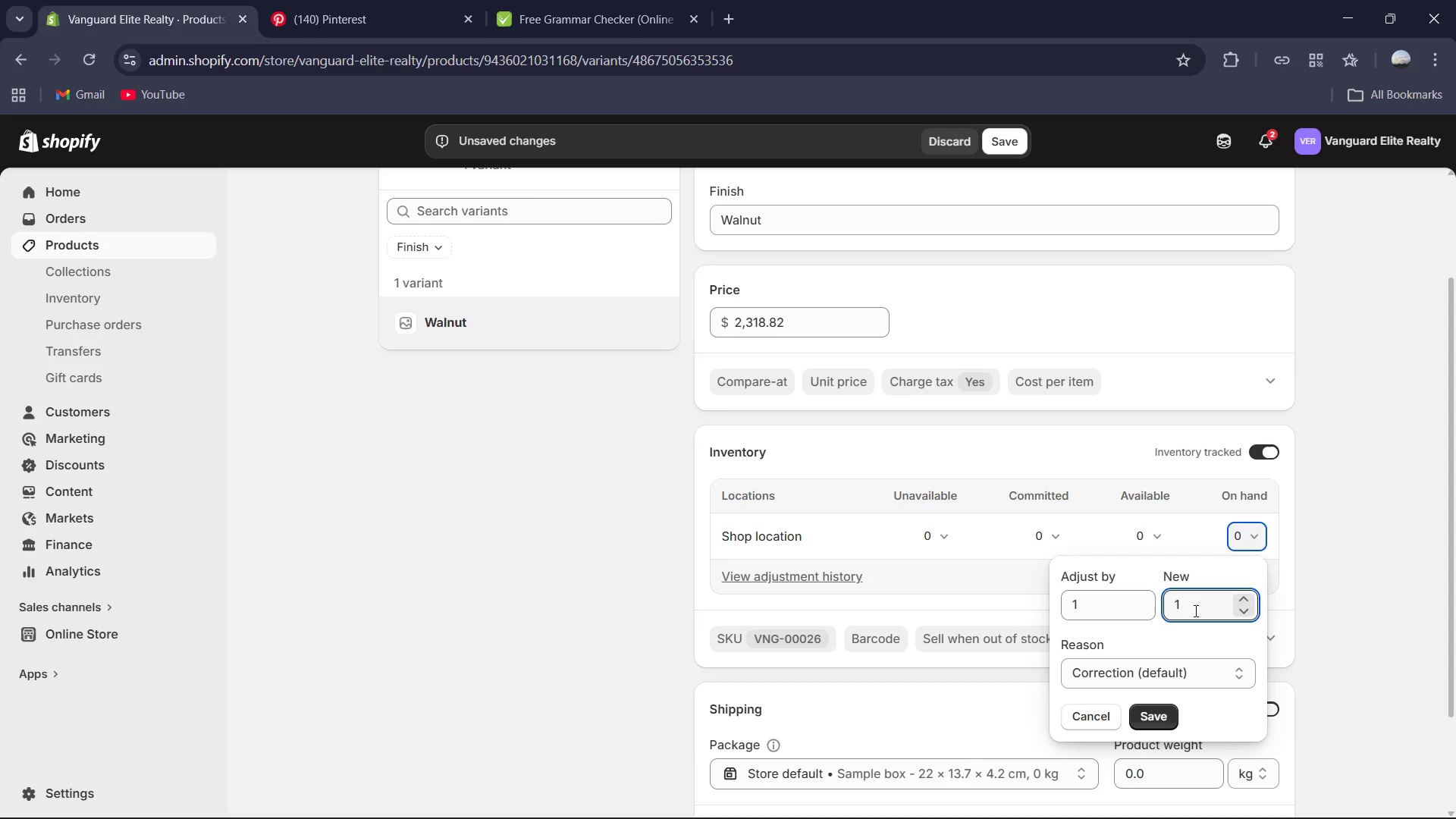 
key(NumLock)
 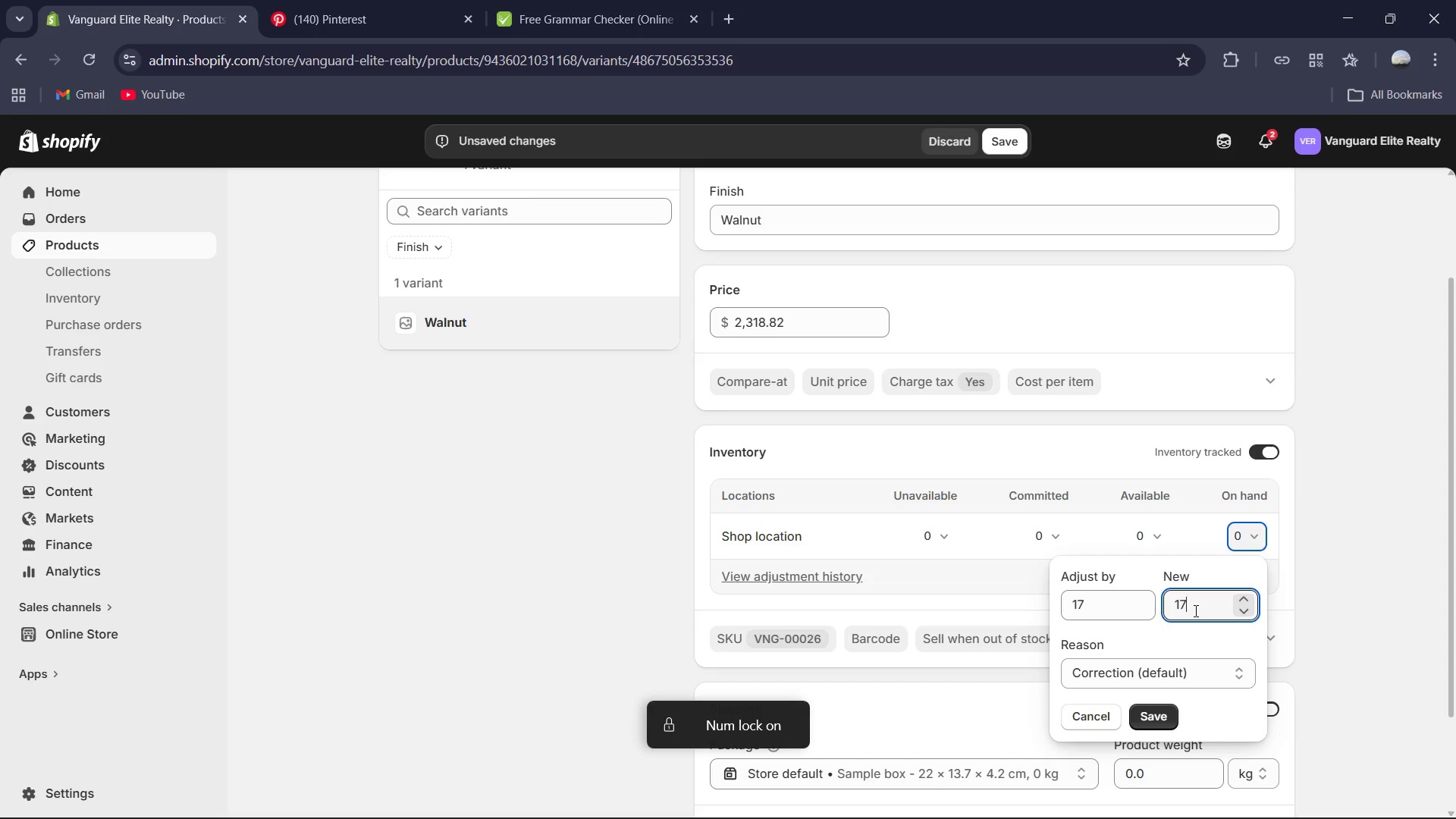 
key(NumLock)
 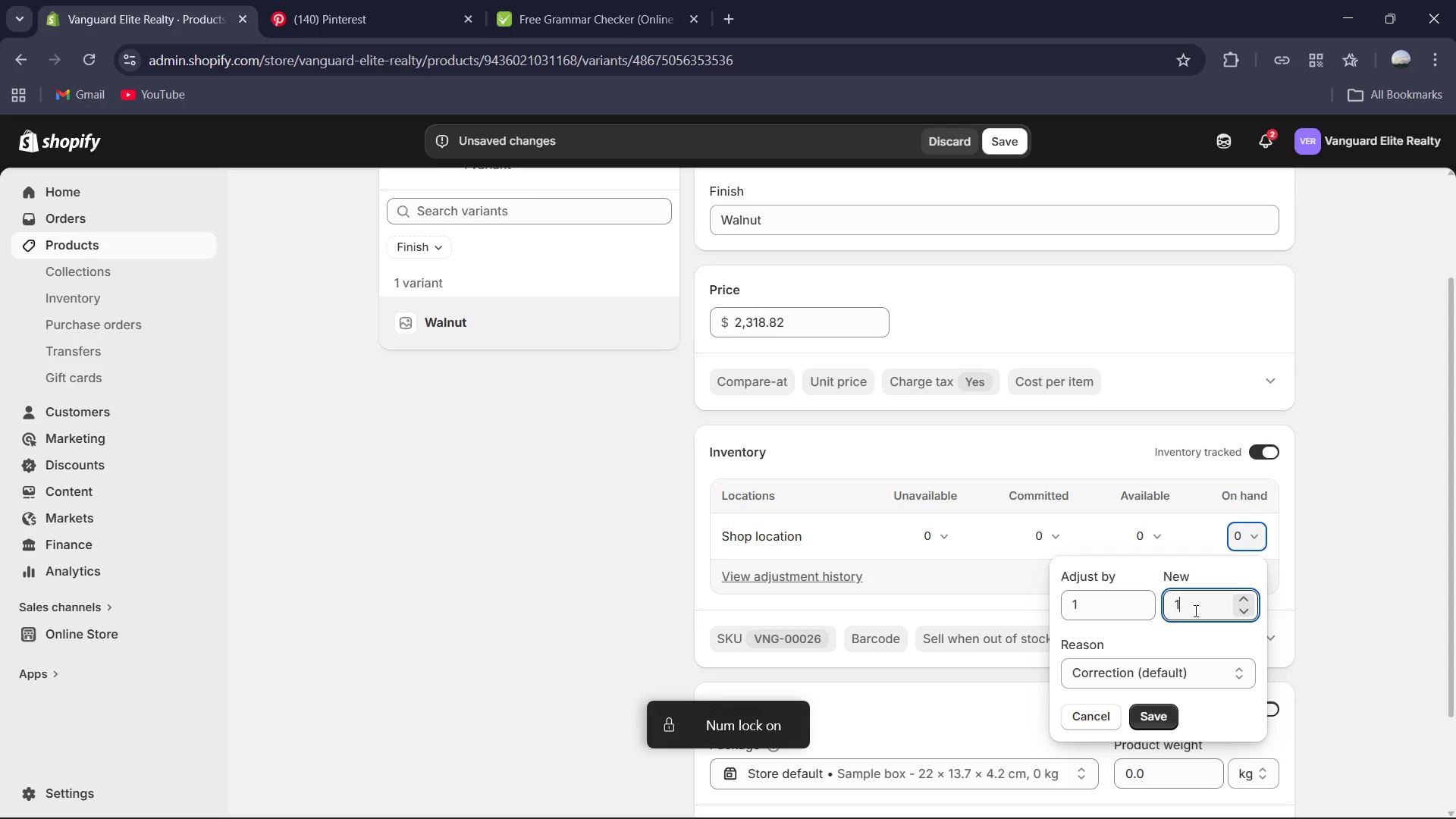 
key(Numpad7)
 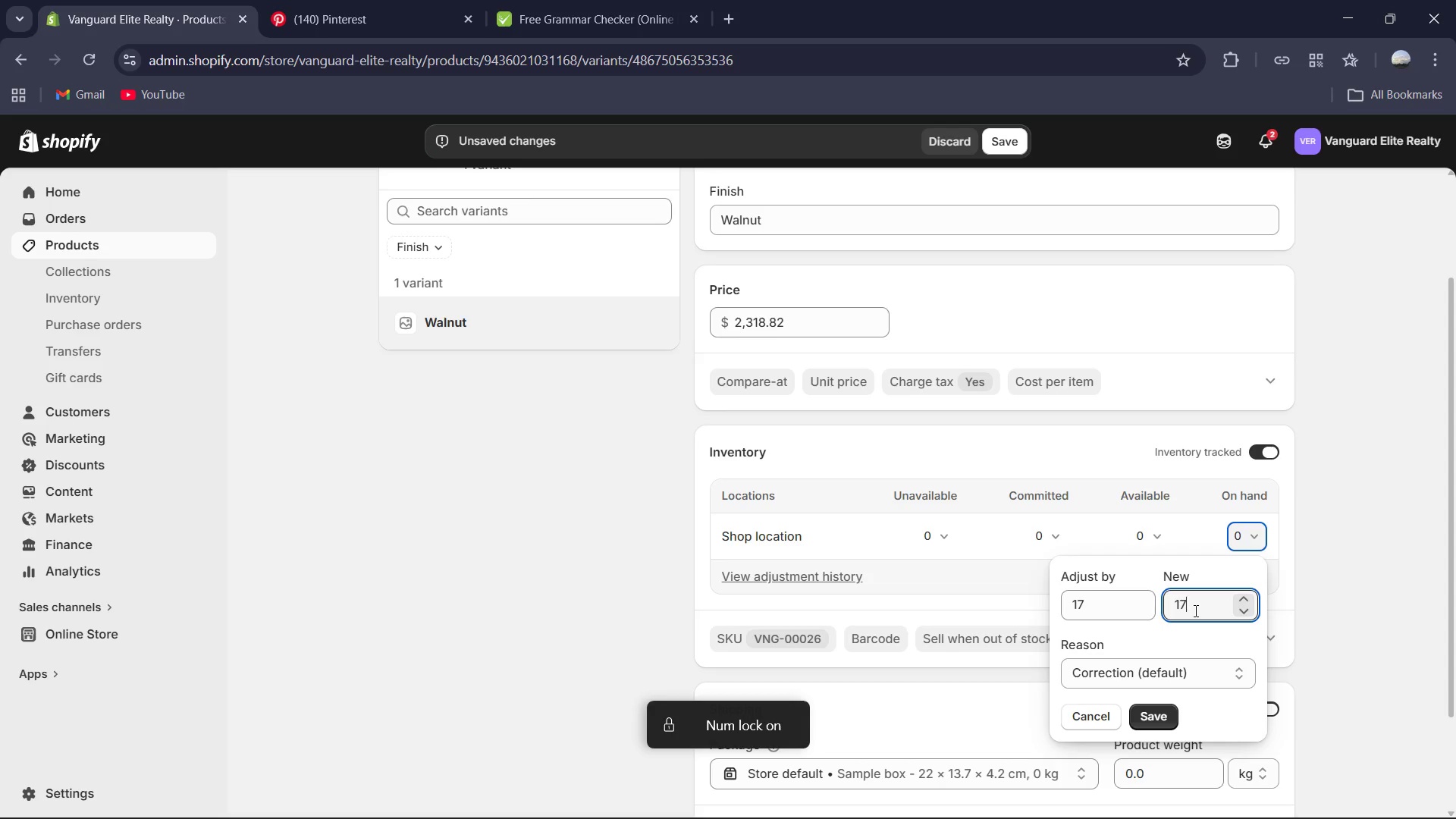 
key(Numpad1)
 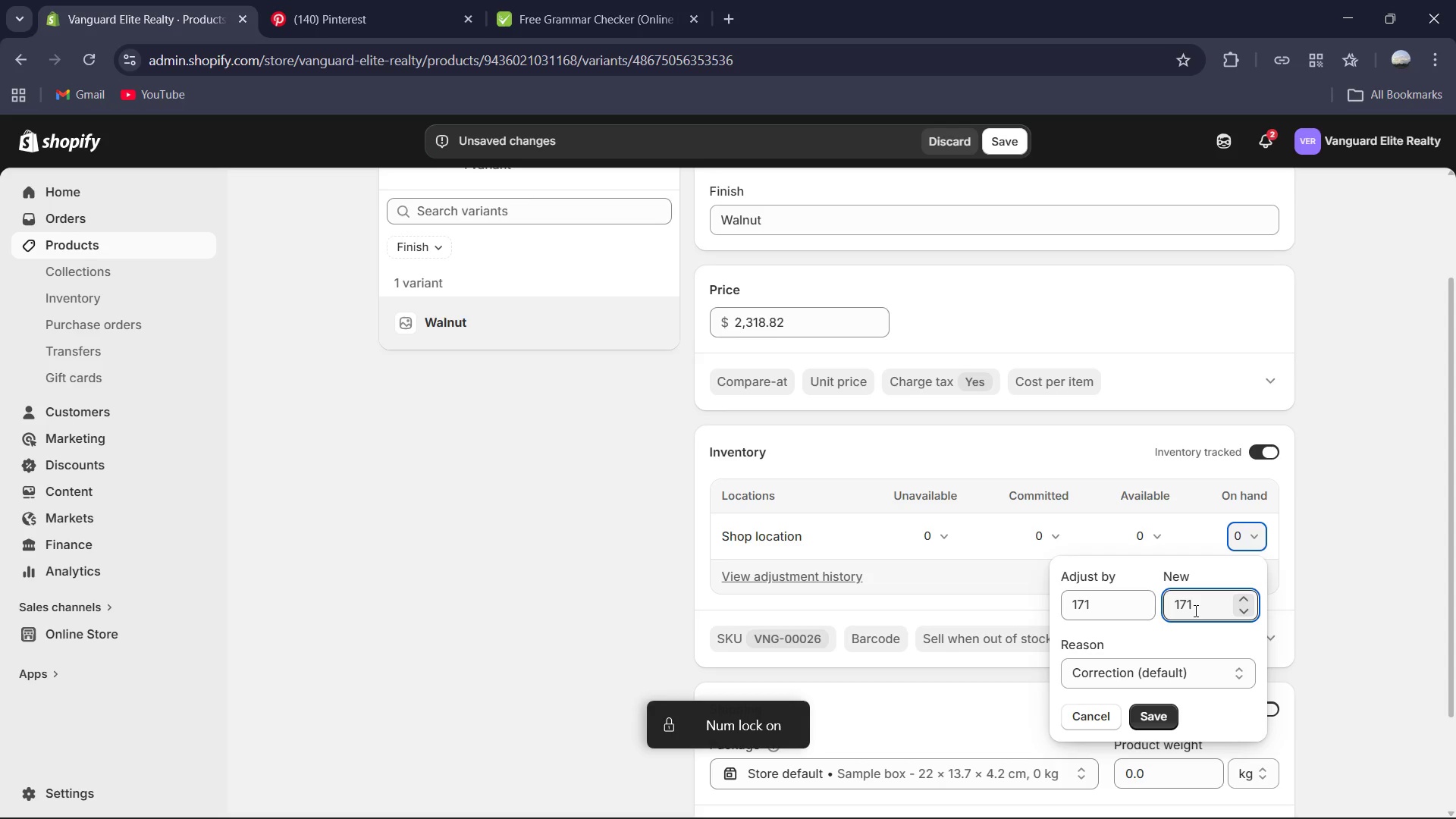 
key(Numpad5)
 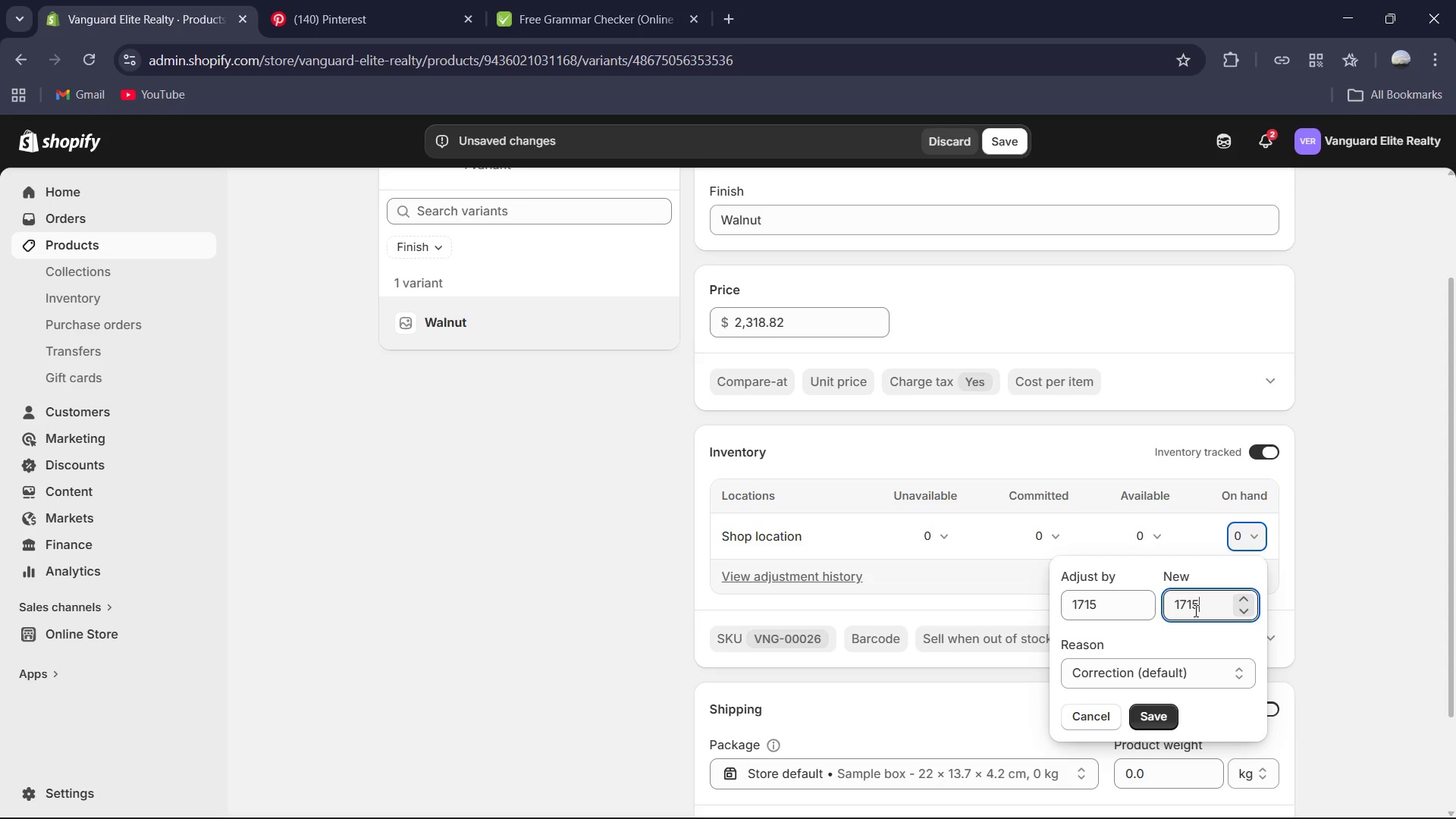 
key(ArrowLeft)
 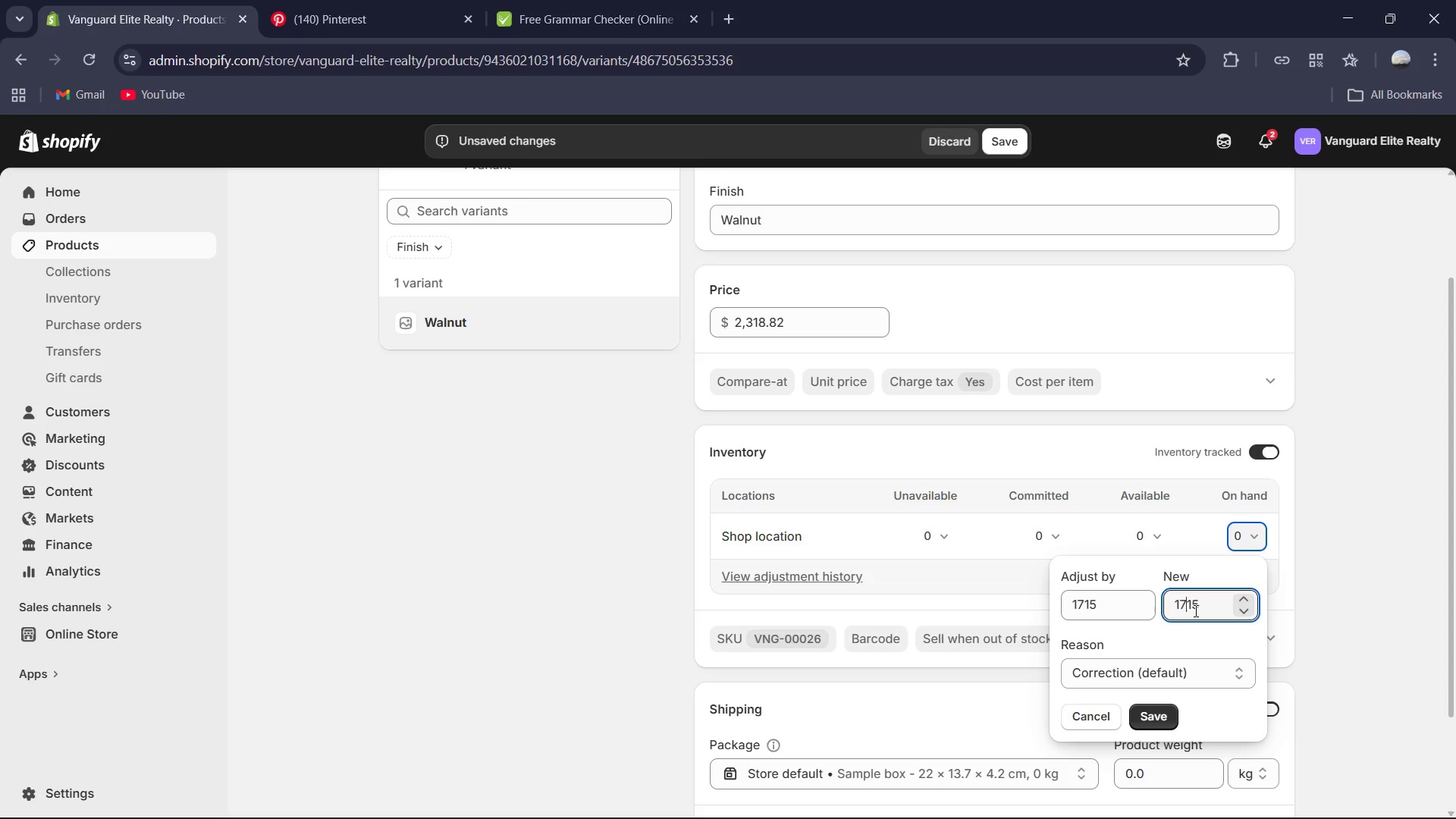 
key(ArrowLeft)
 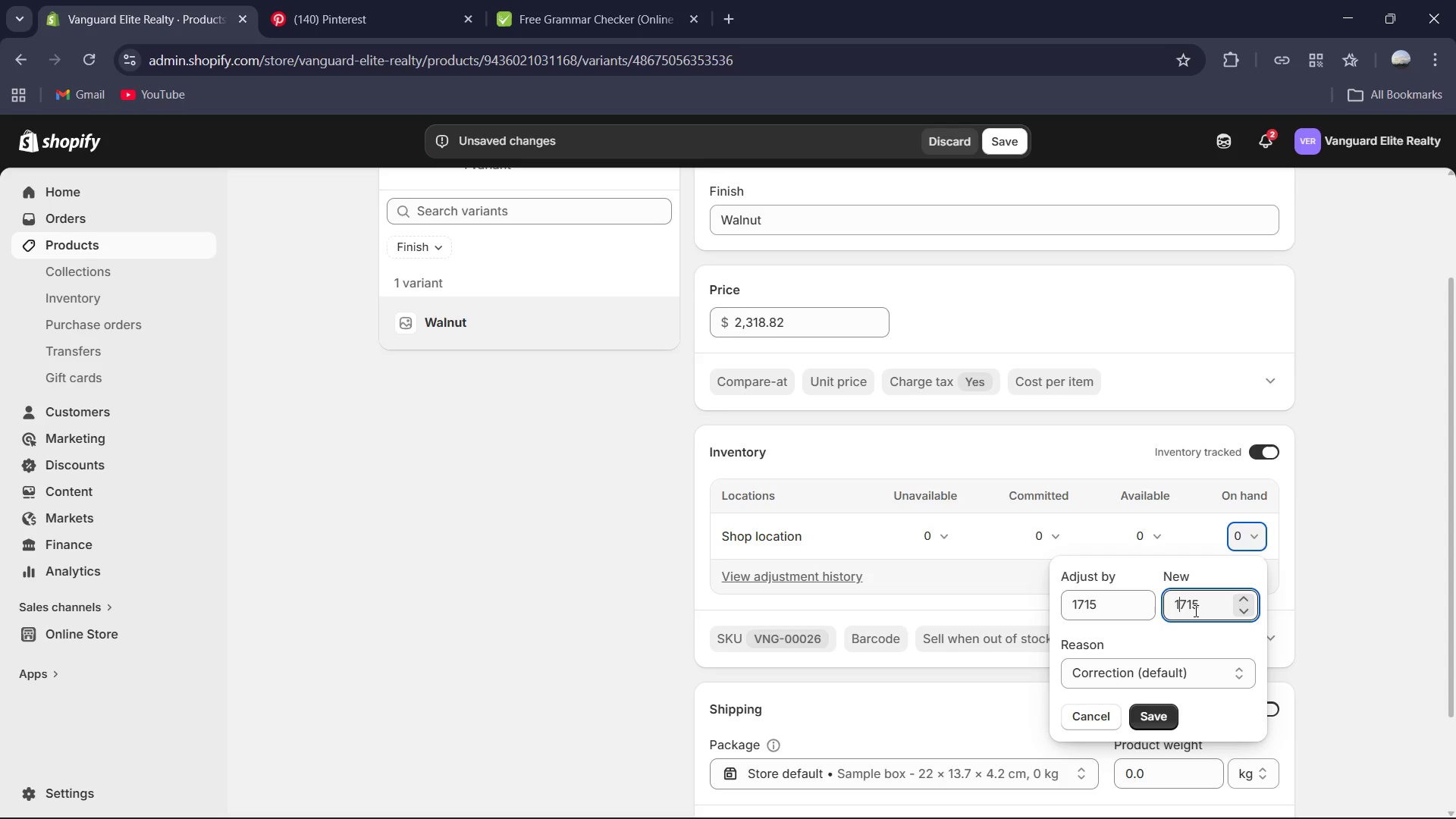 
key(ArrowLeft)
 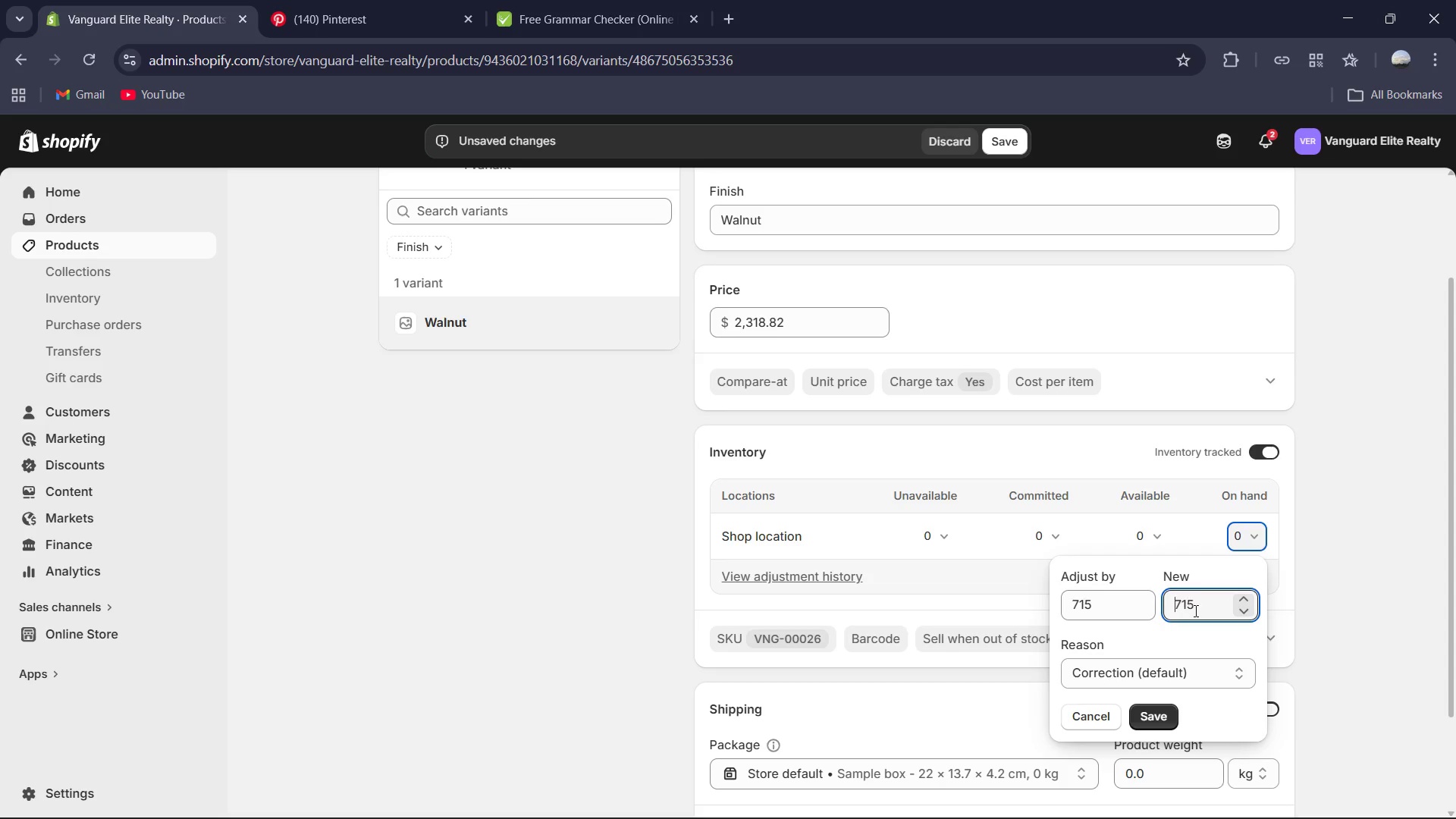 
key(Backspace)
 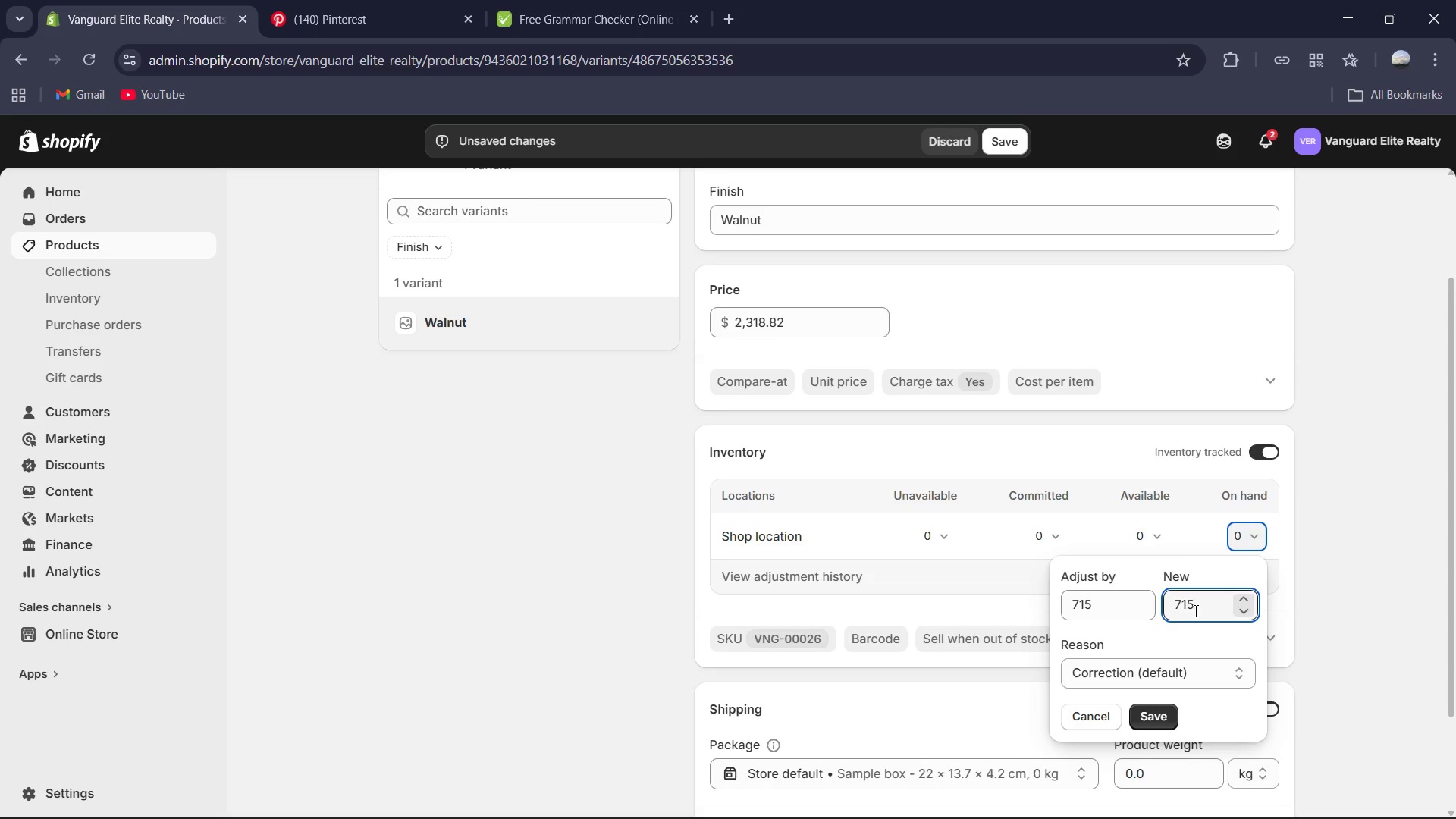 
left_click([1161, 708])
 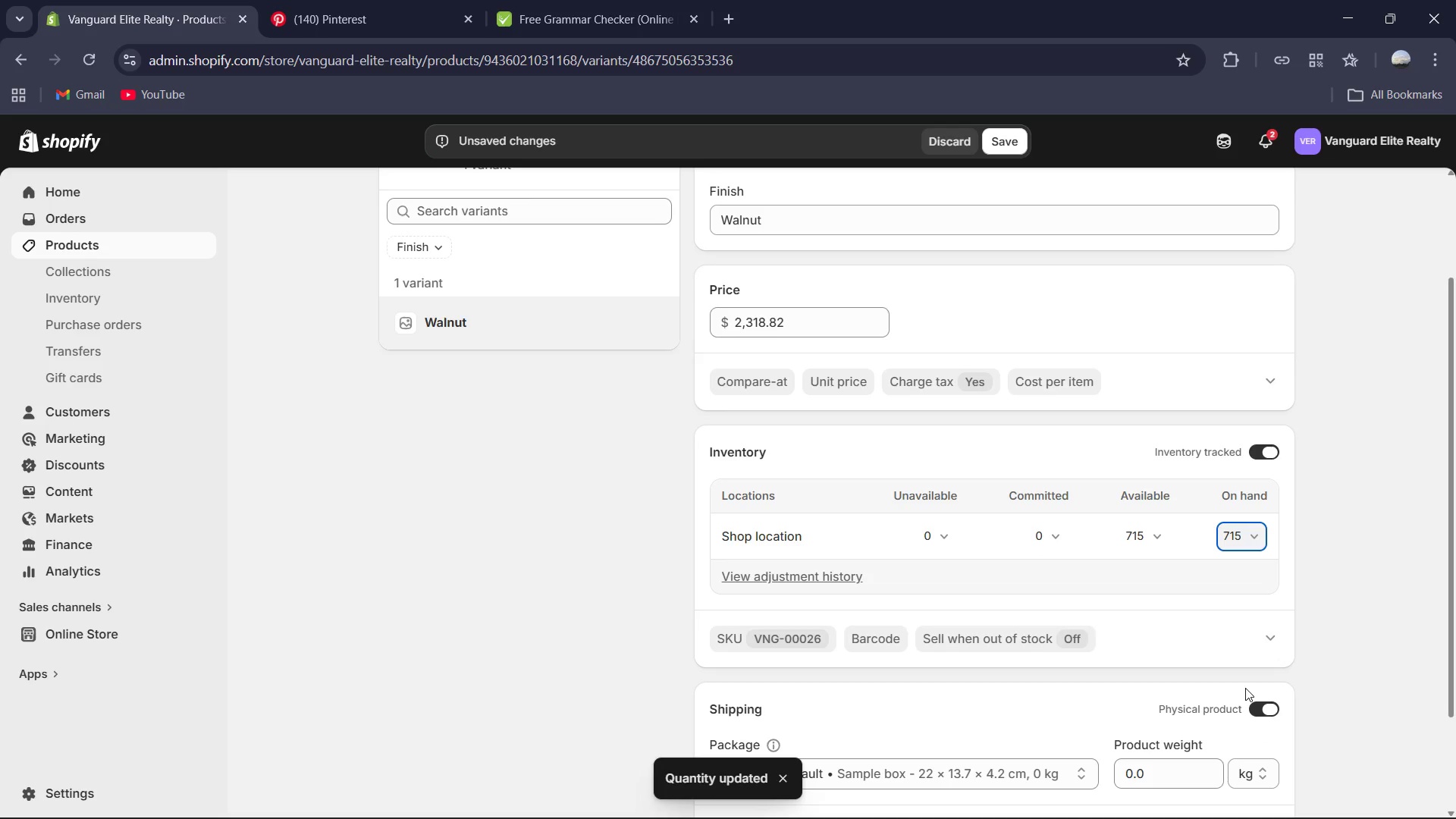 
key(VolumeDown)
 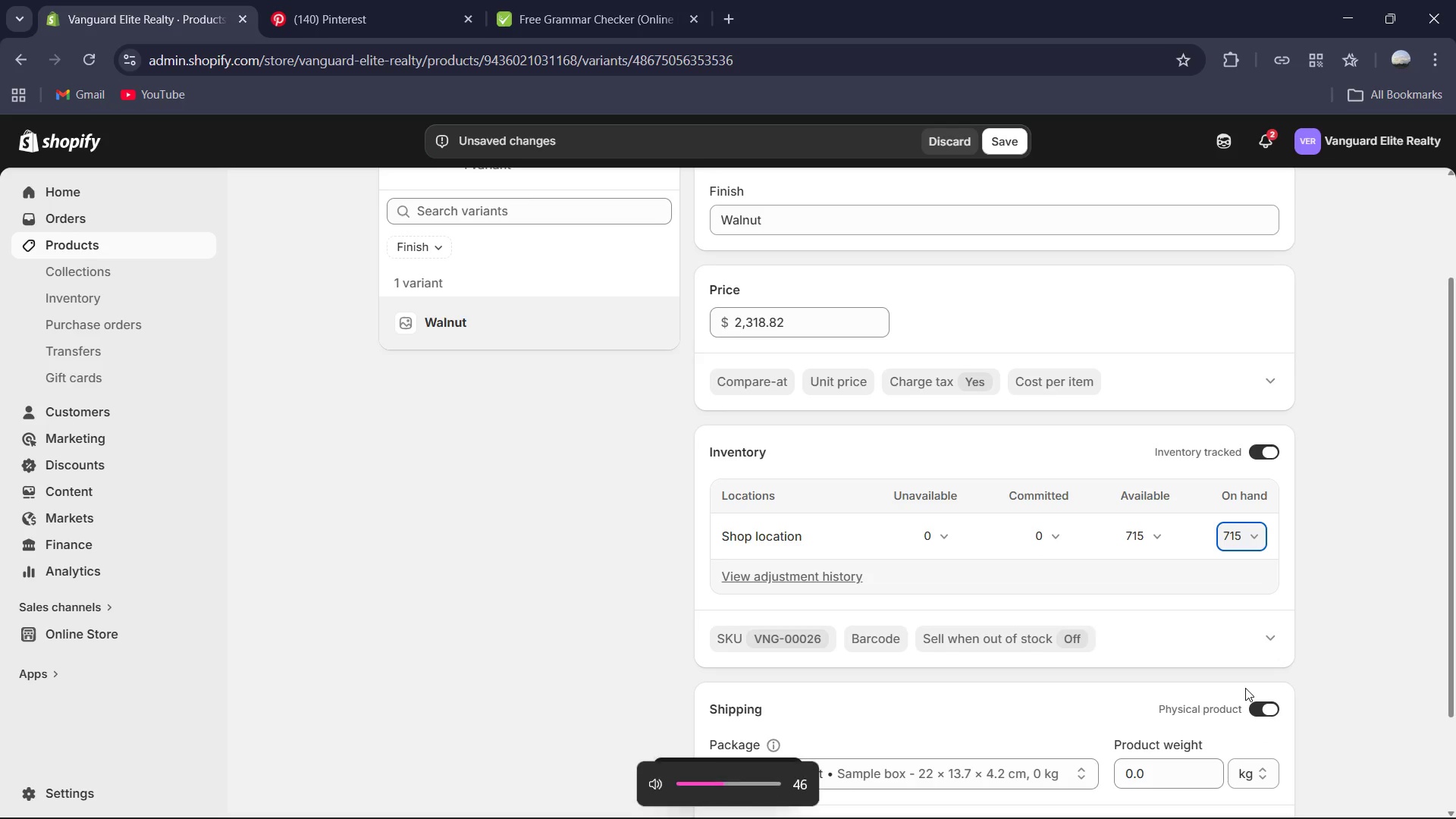 
key(VolumeDown)
 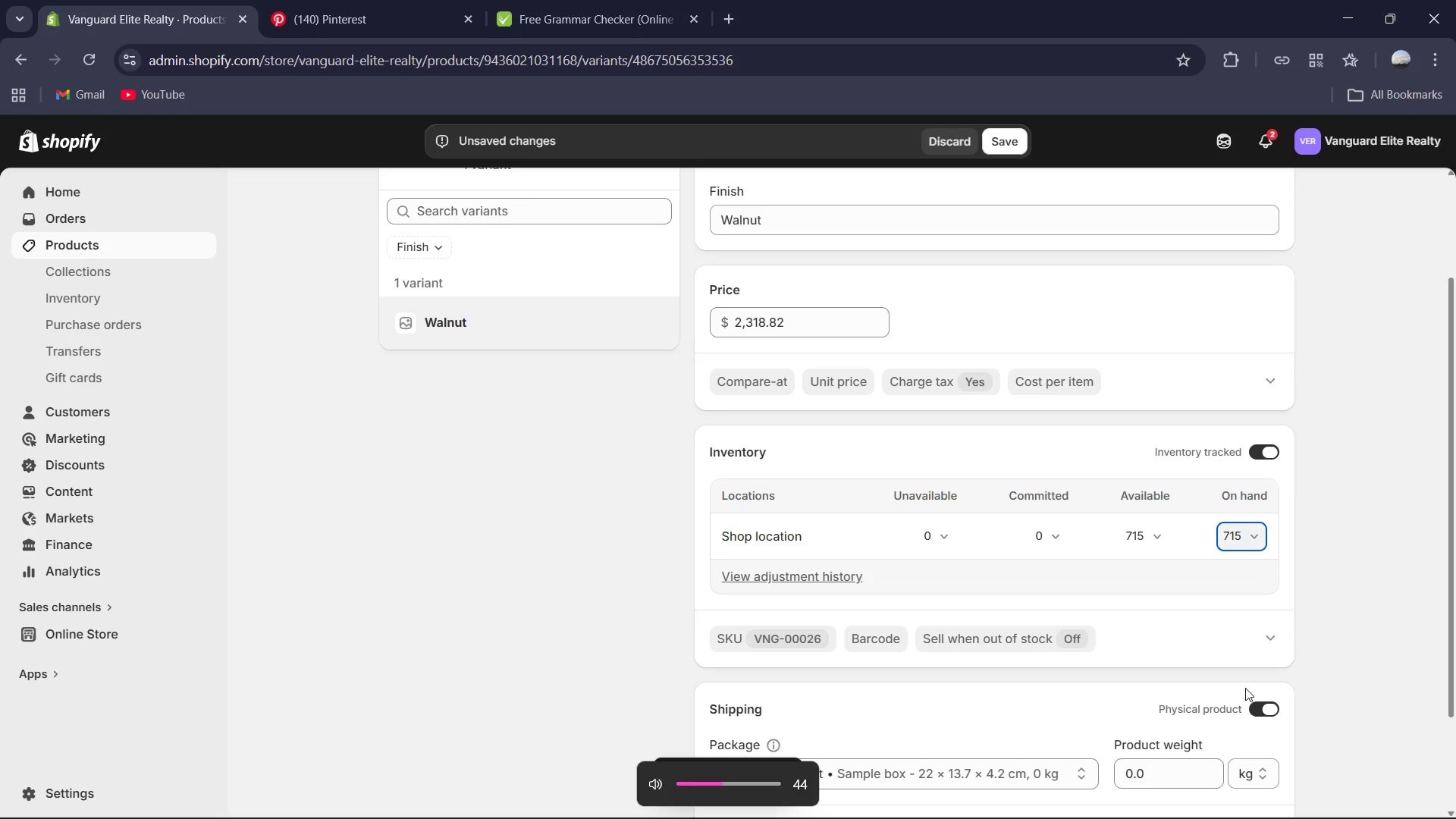 
key(VolumeDown)
 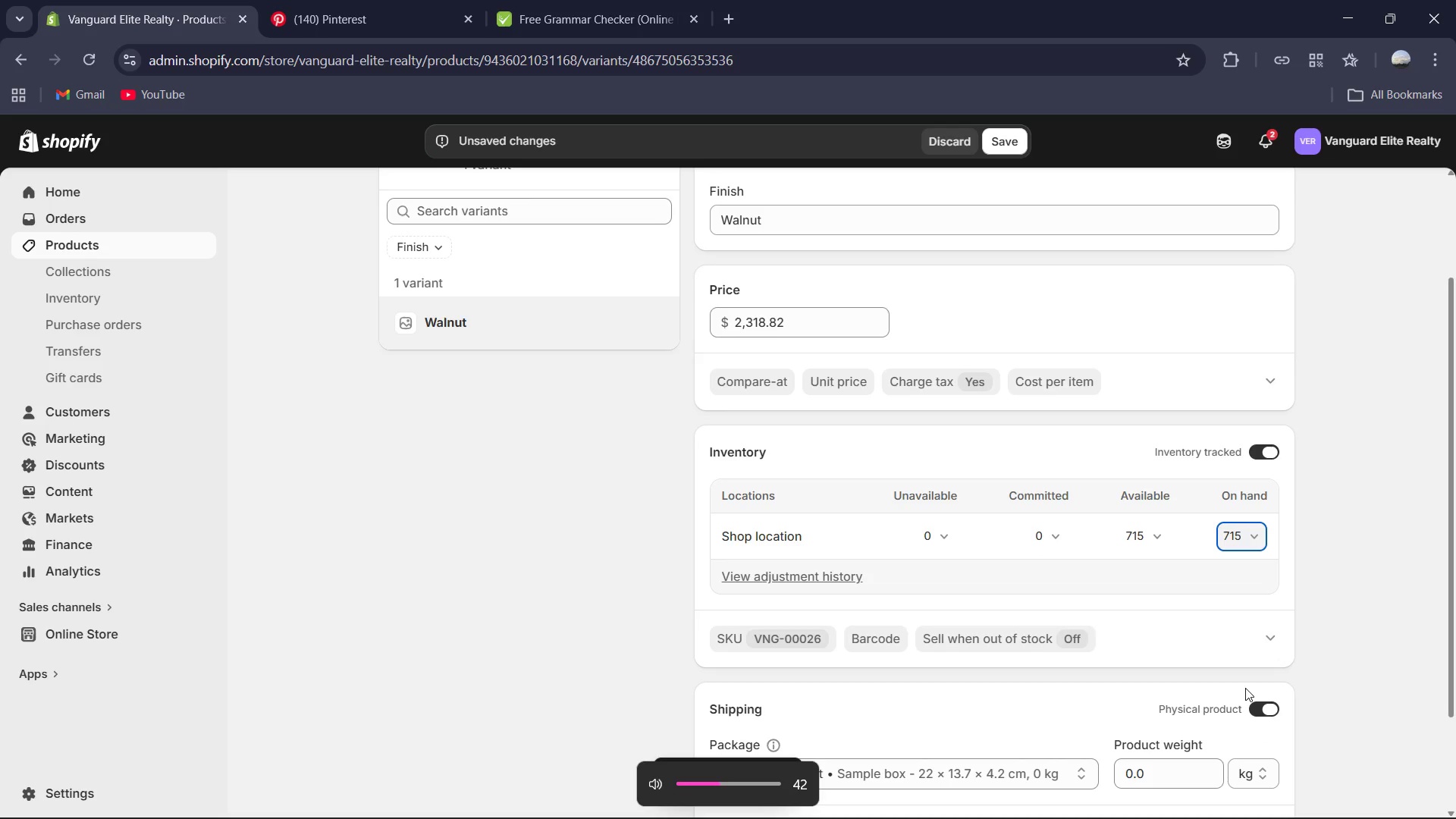 
key(VolumeDown)
 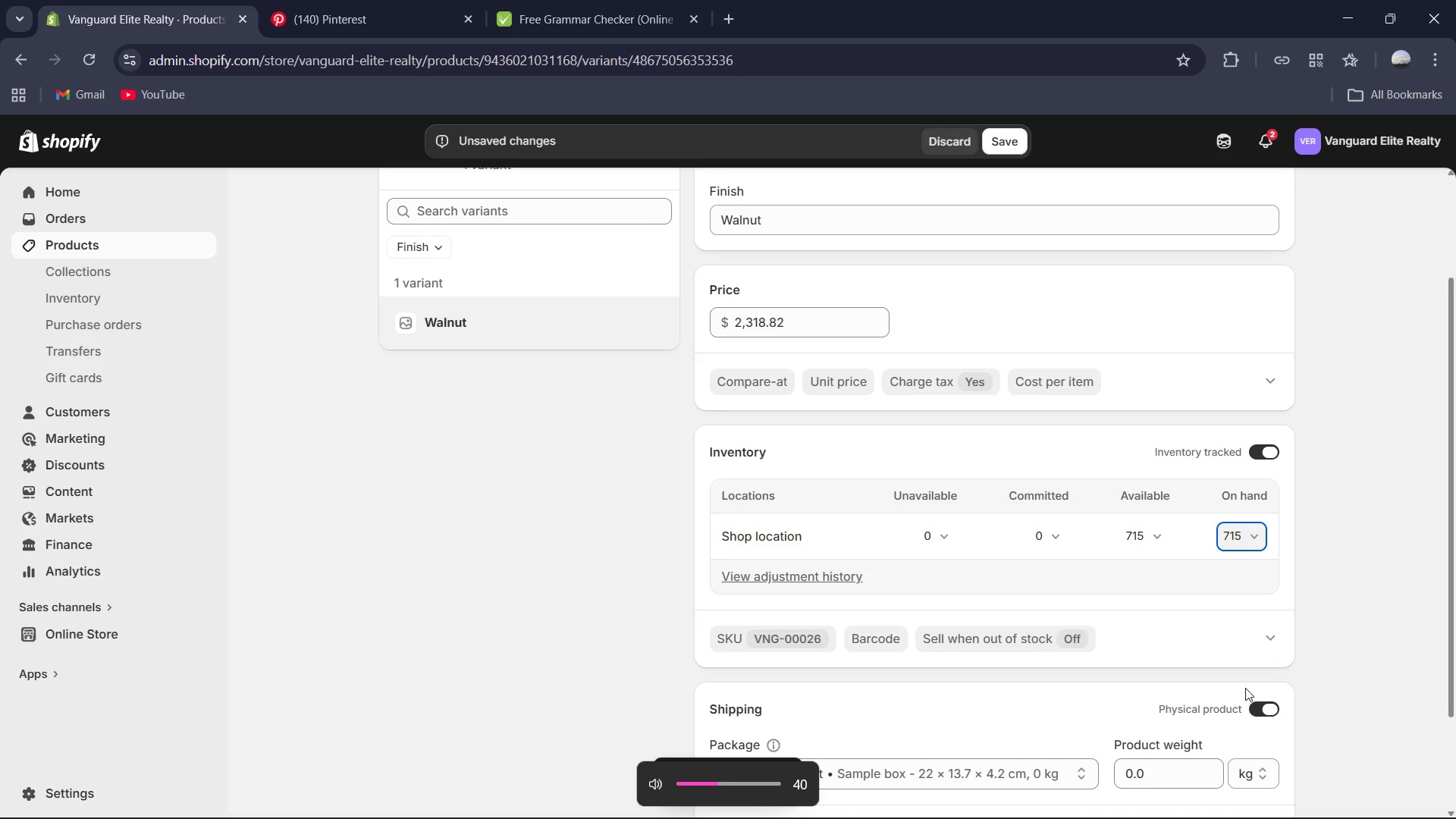 
key(VolumeDown)
 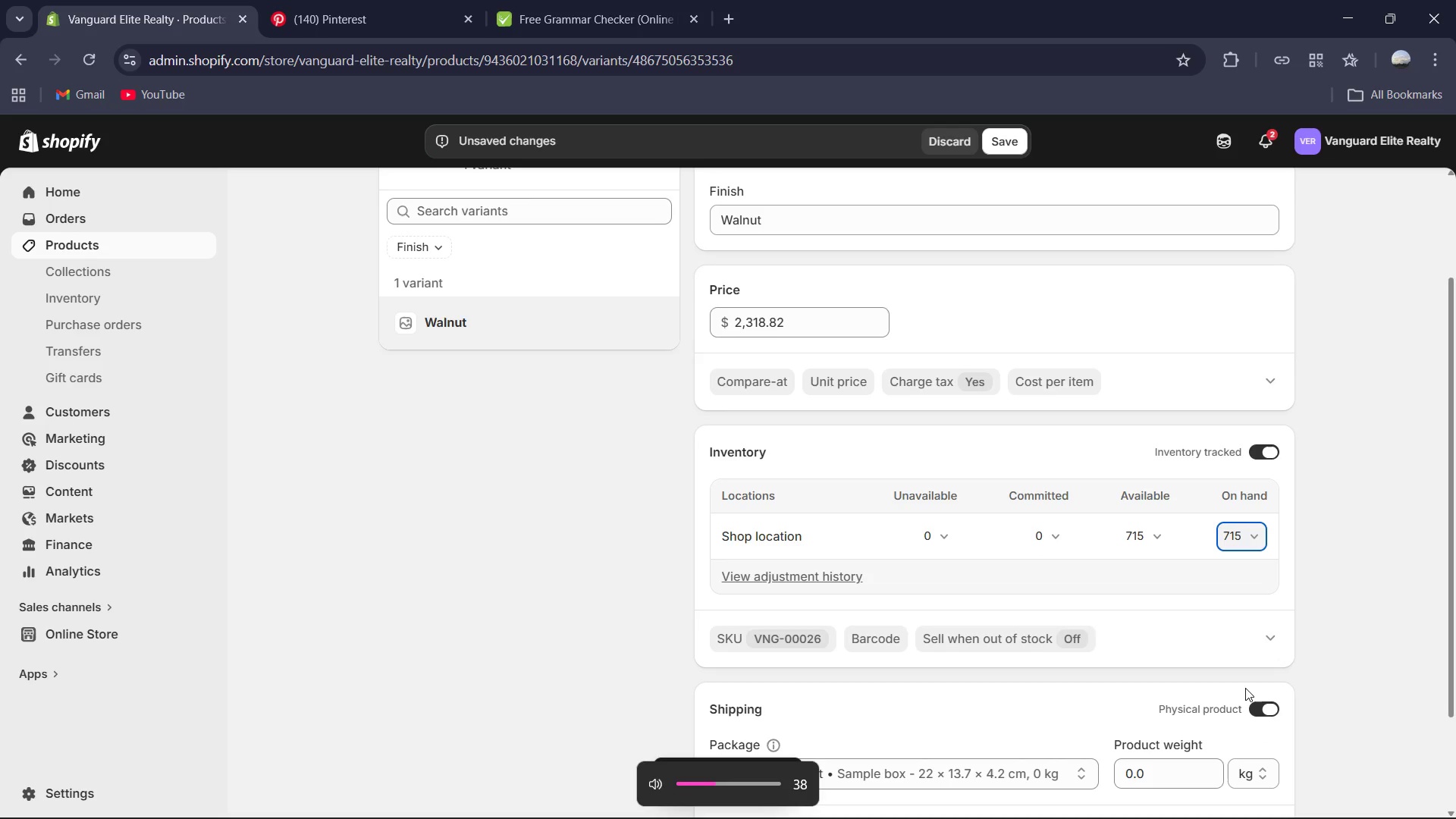 
key(VolumeDown)
 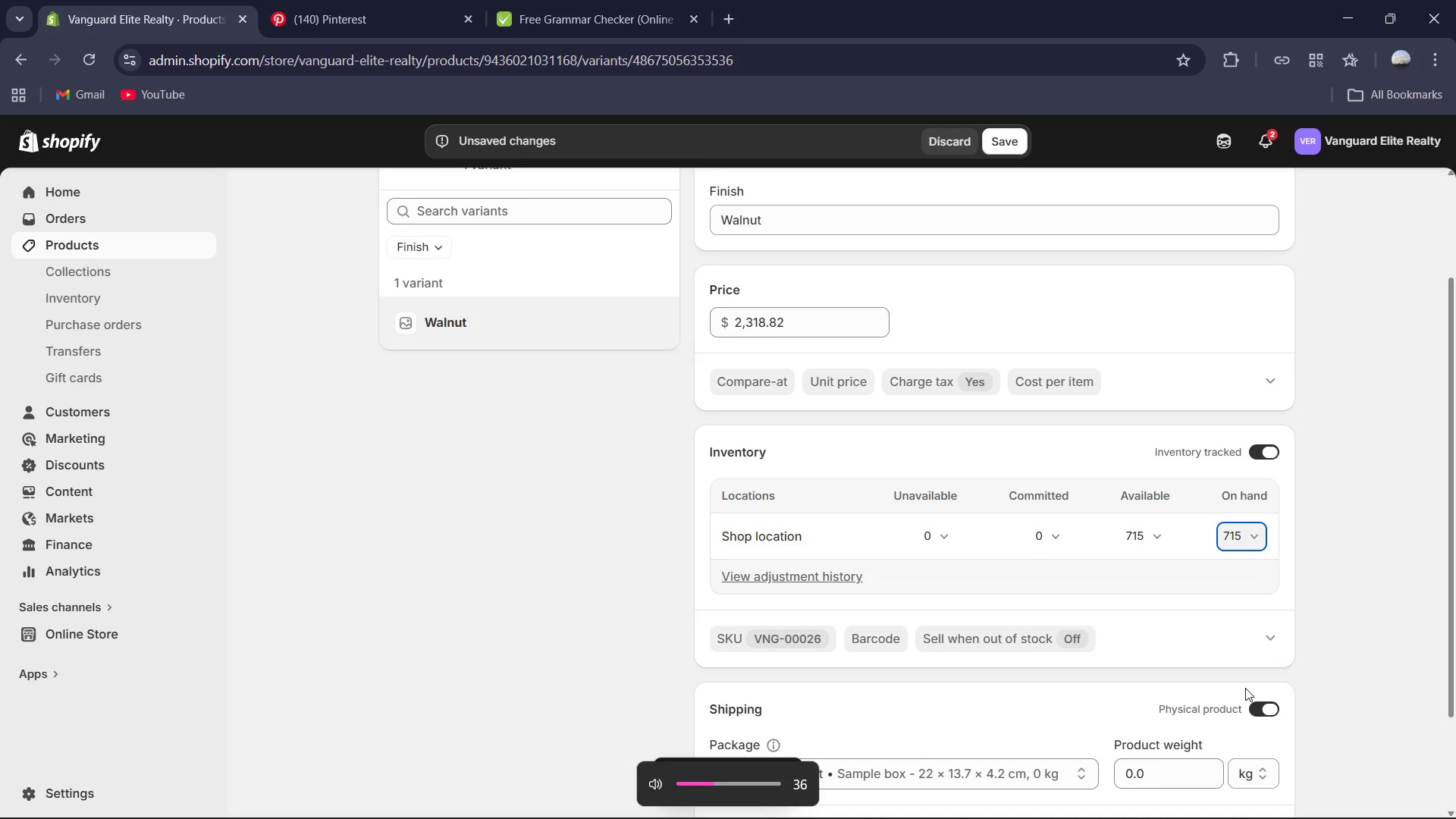 
key(VolumeDown)
 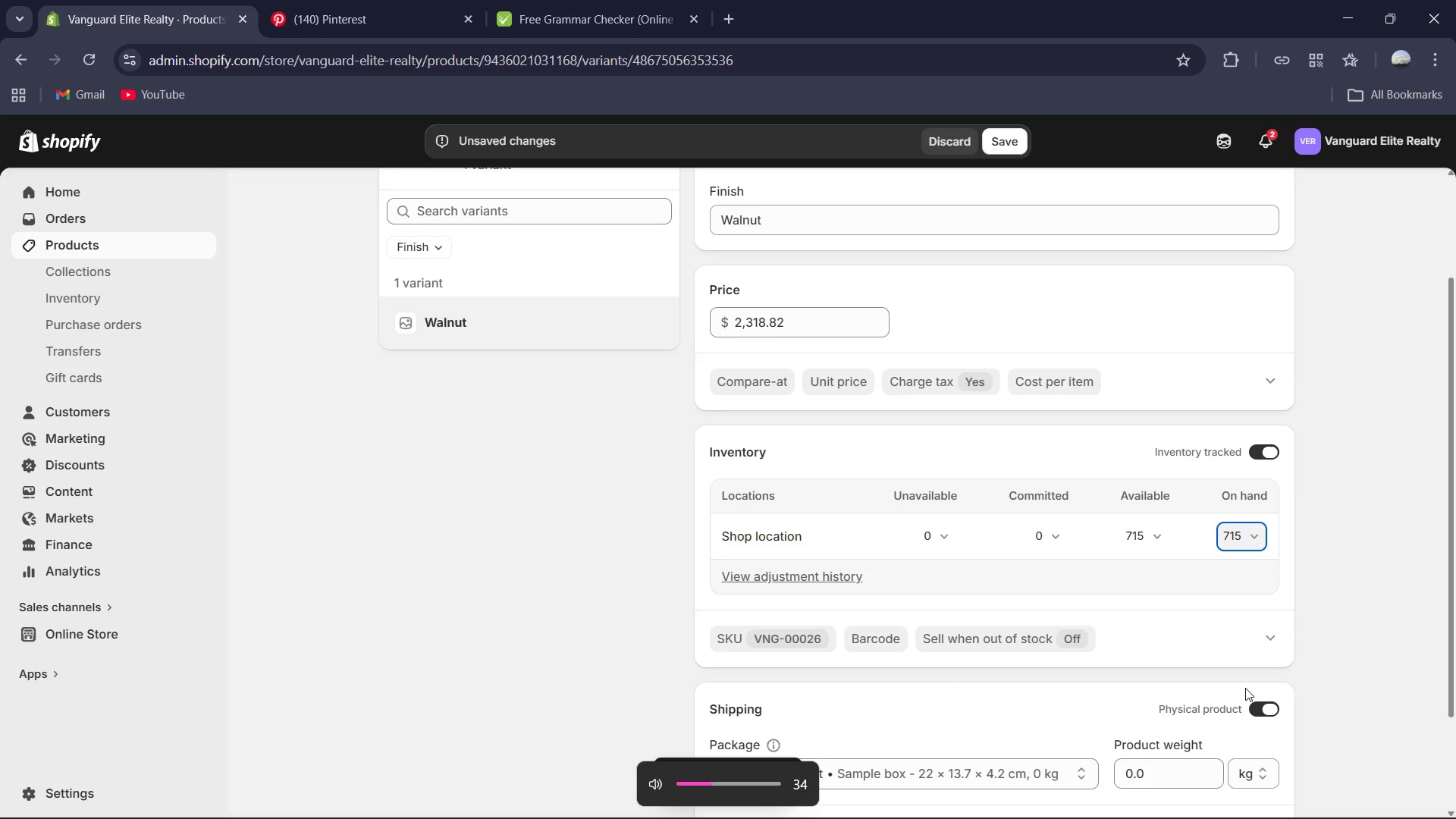 
key(VolumeDown)
 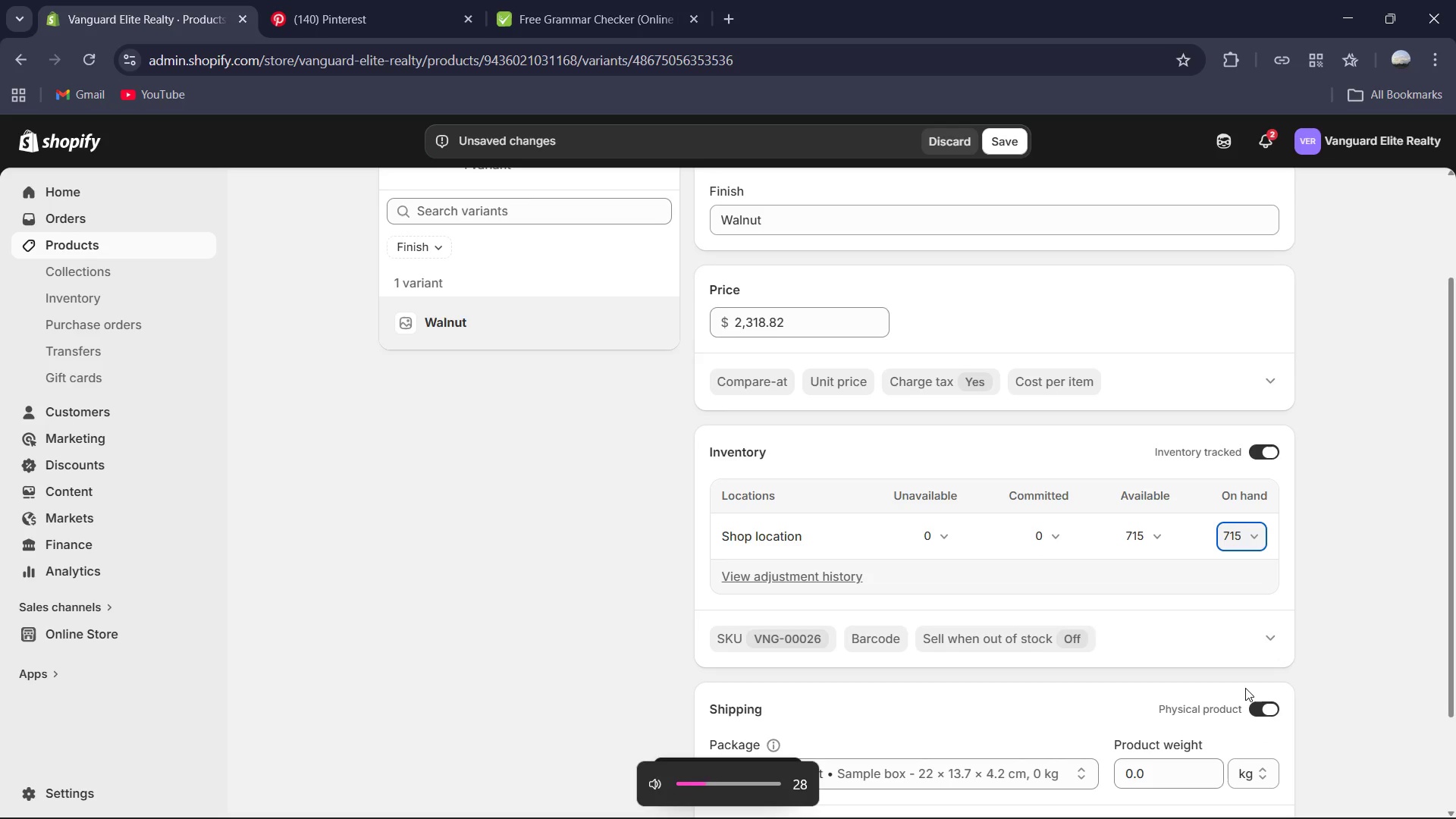 
key(VolumeDown)
 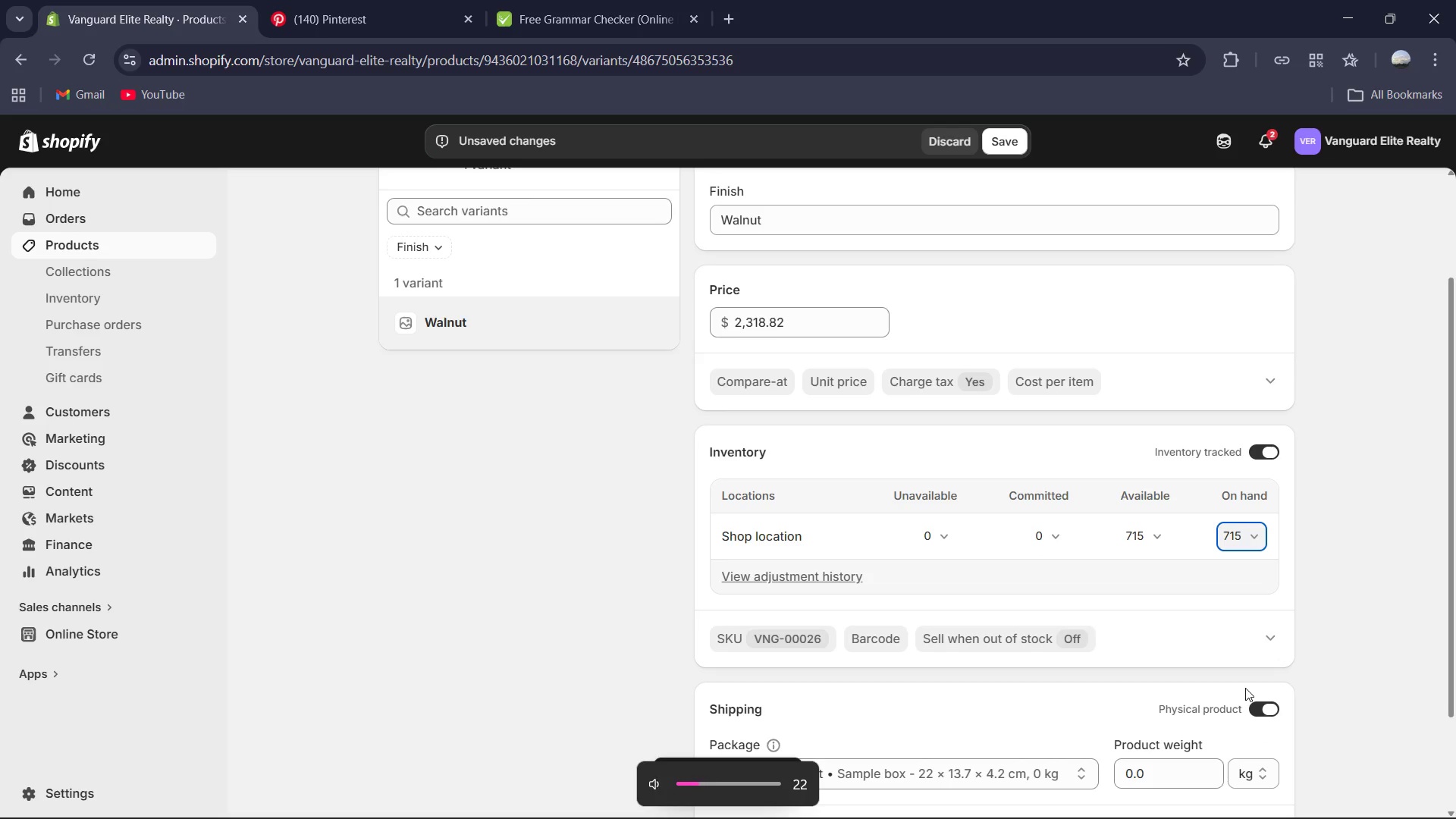 
key(VolumeDown)
 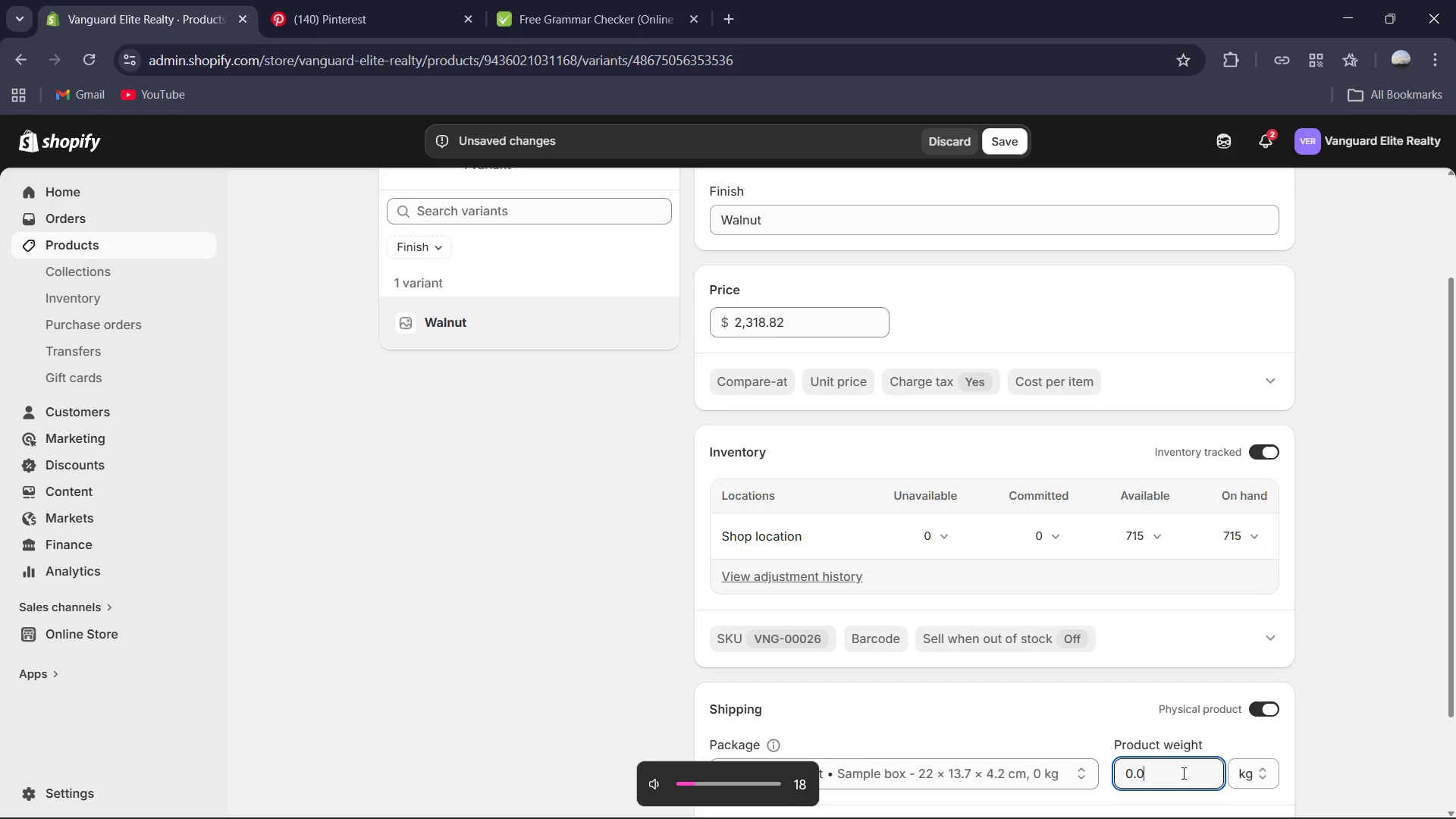 
key(Control+A)
 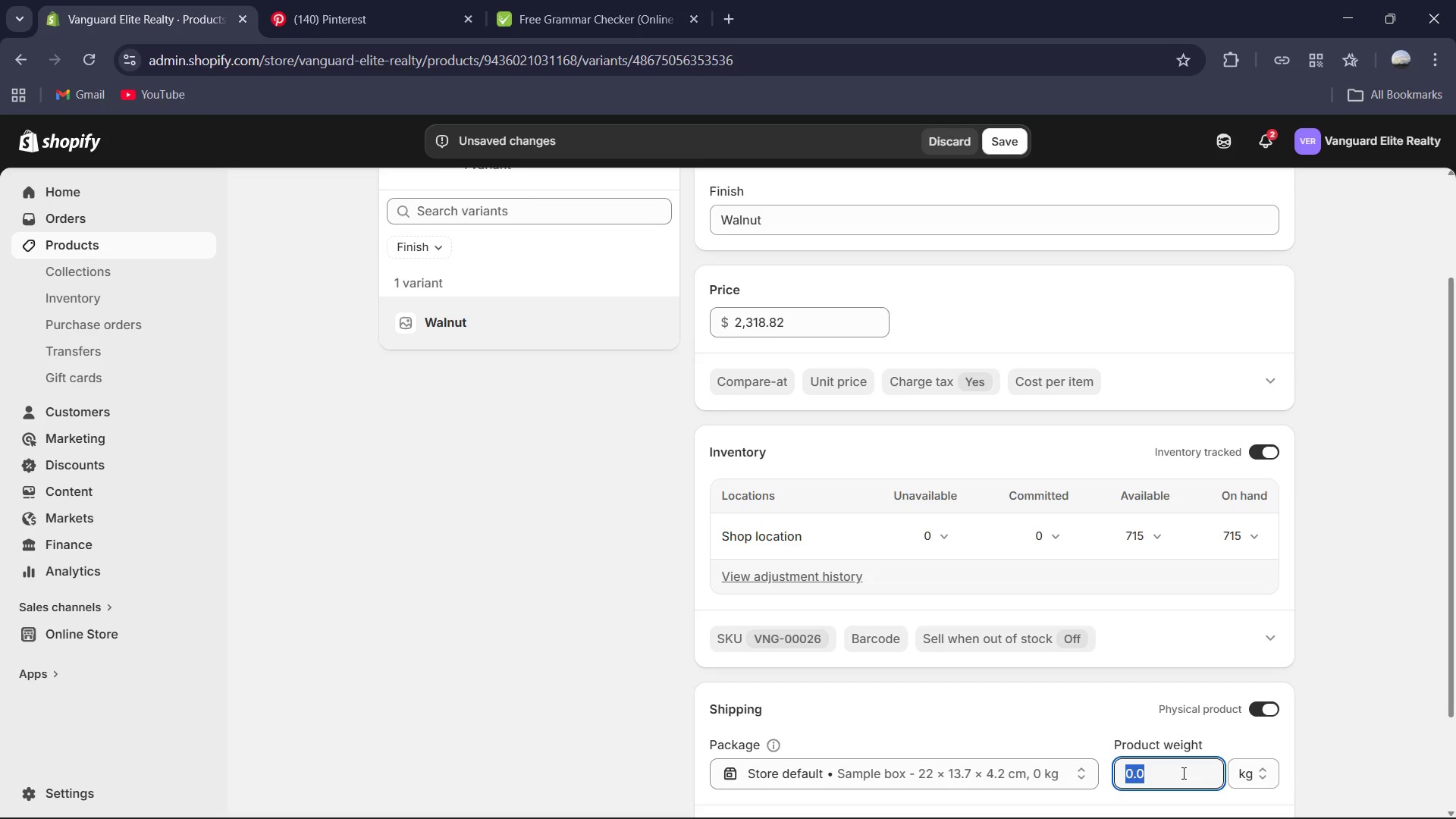 
key(Numpad0)
 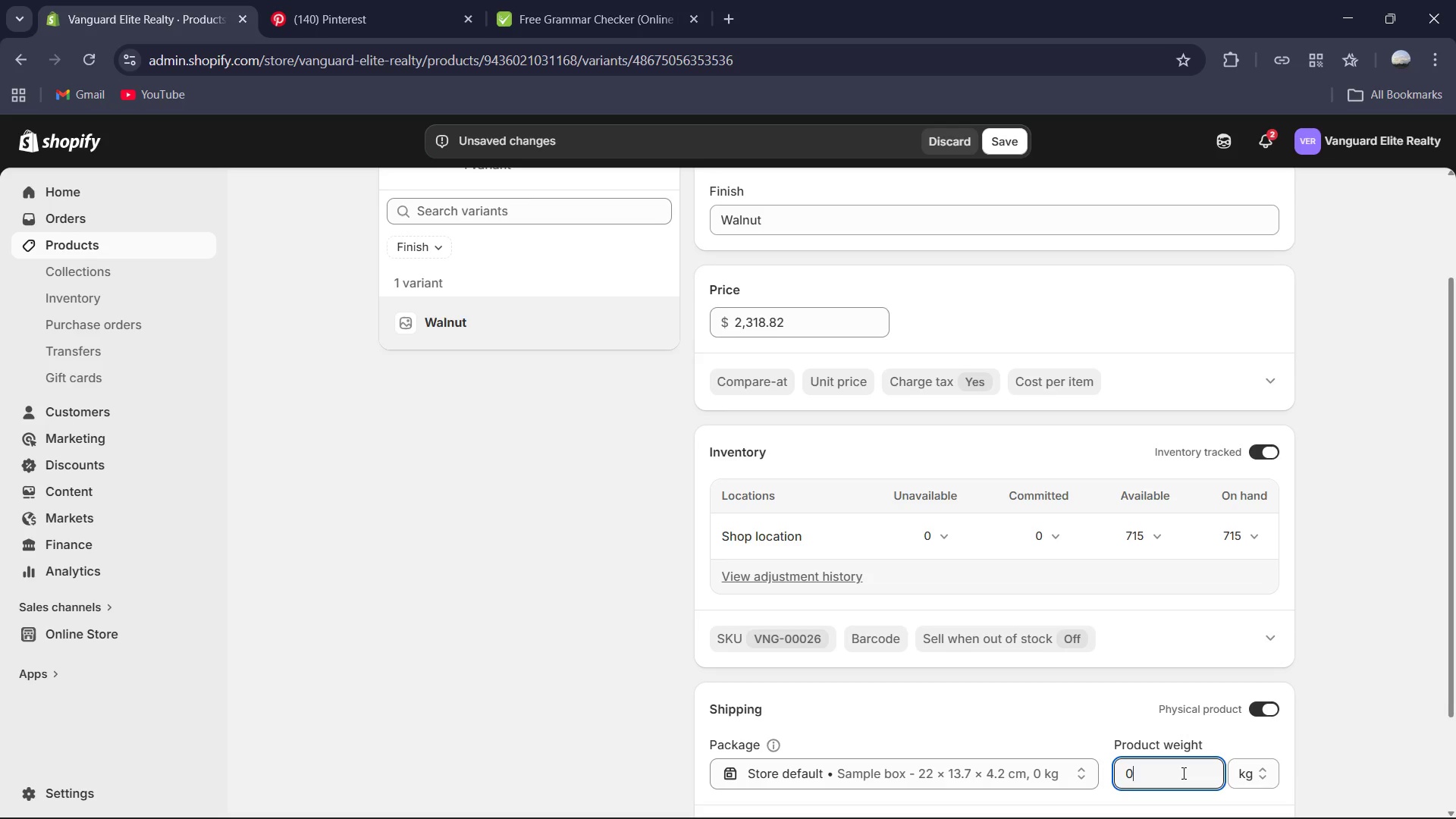 
key(NumpadDecimal)
 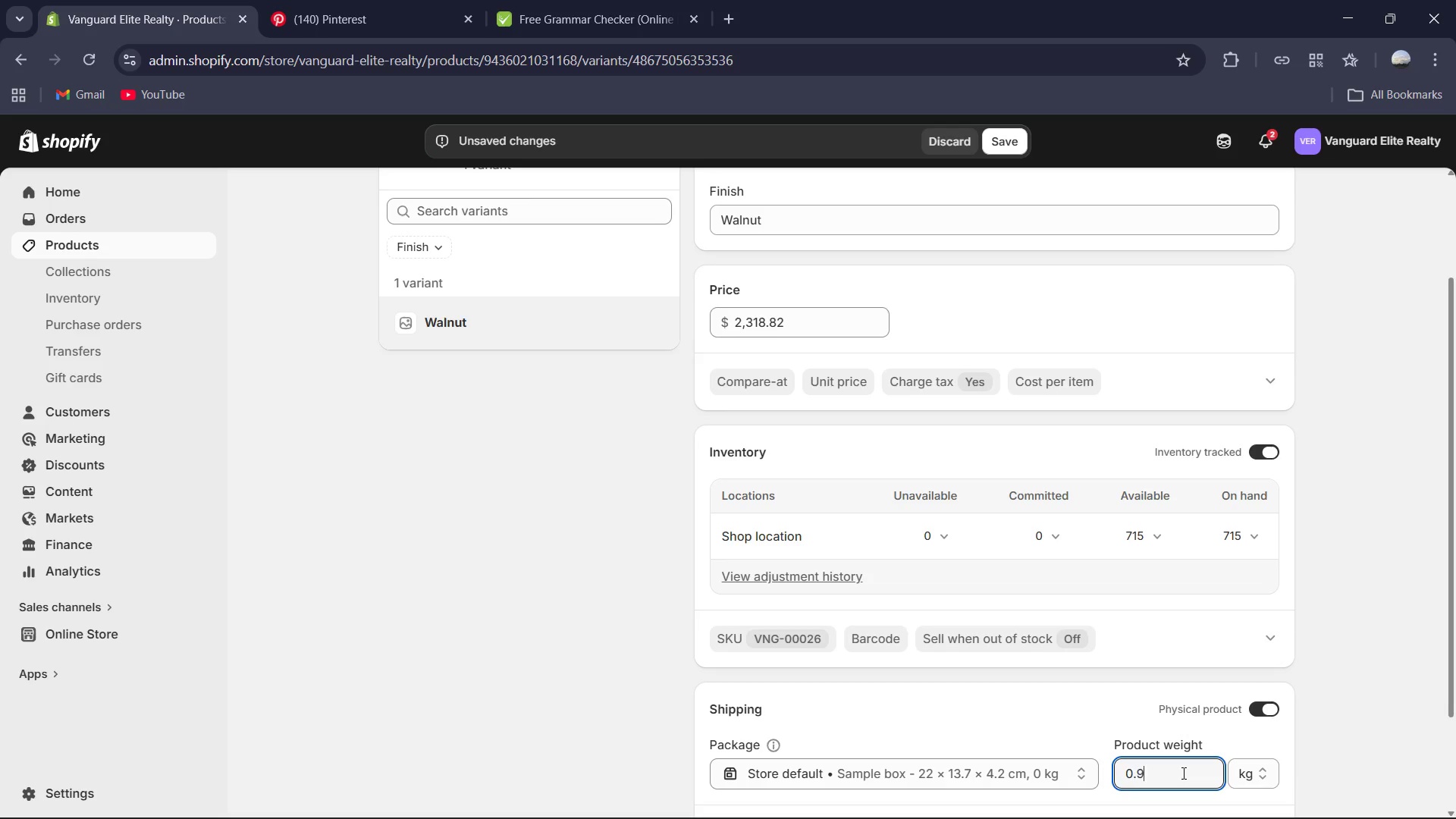 
key(Numpad9)
 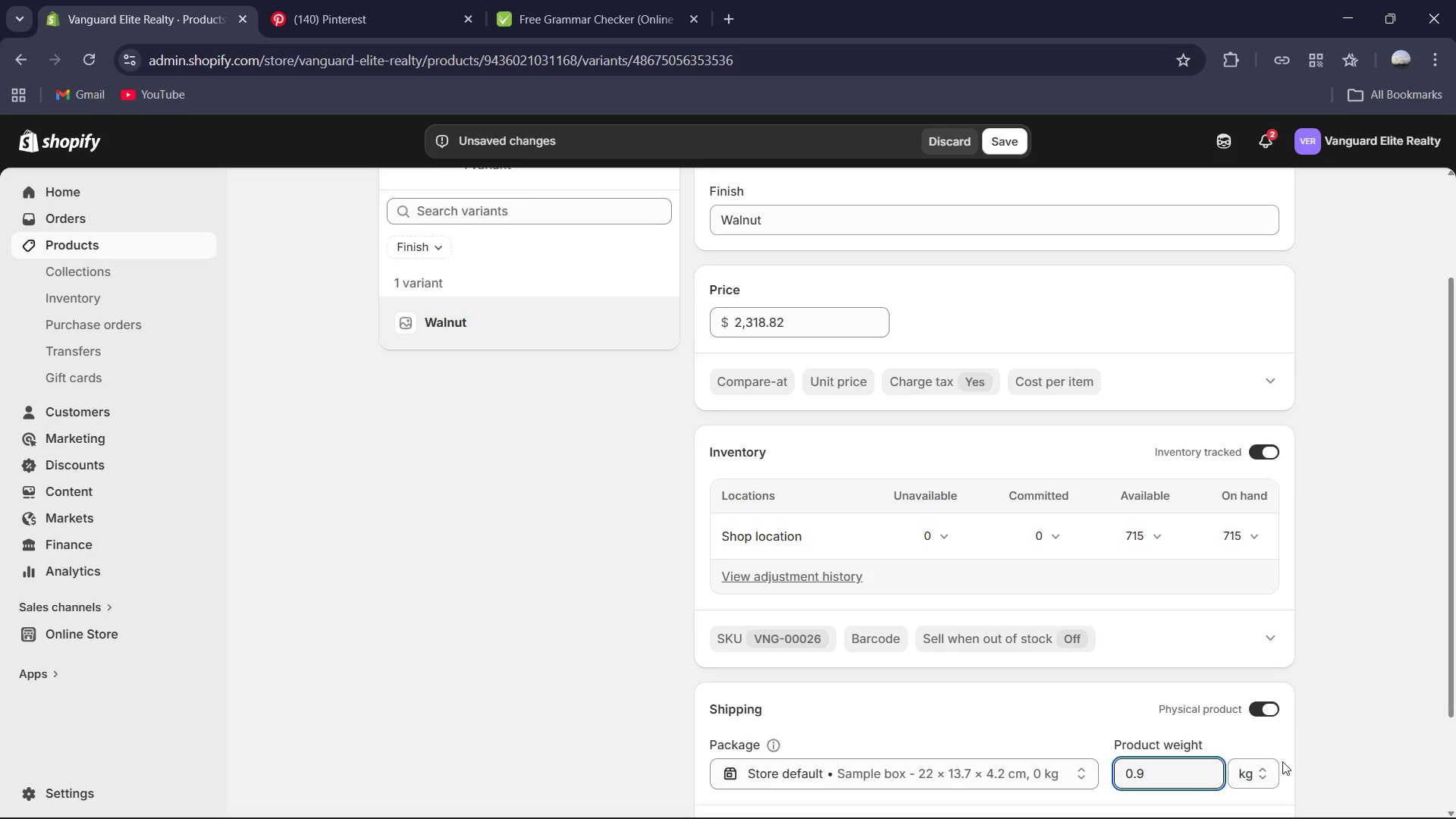 
left_click([1249, 774])
 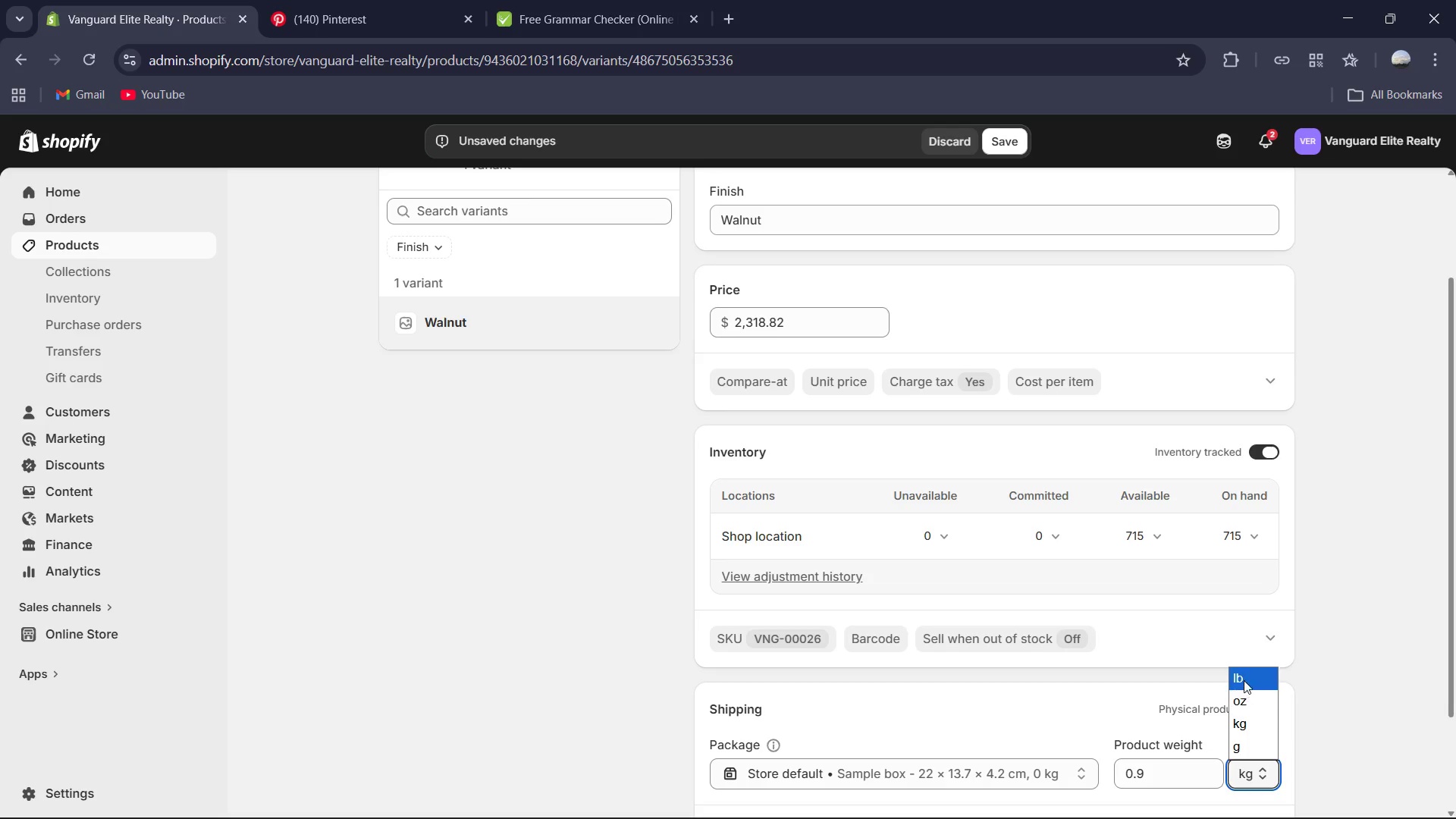 
left_click([1244, 680])
 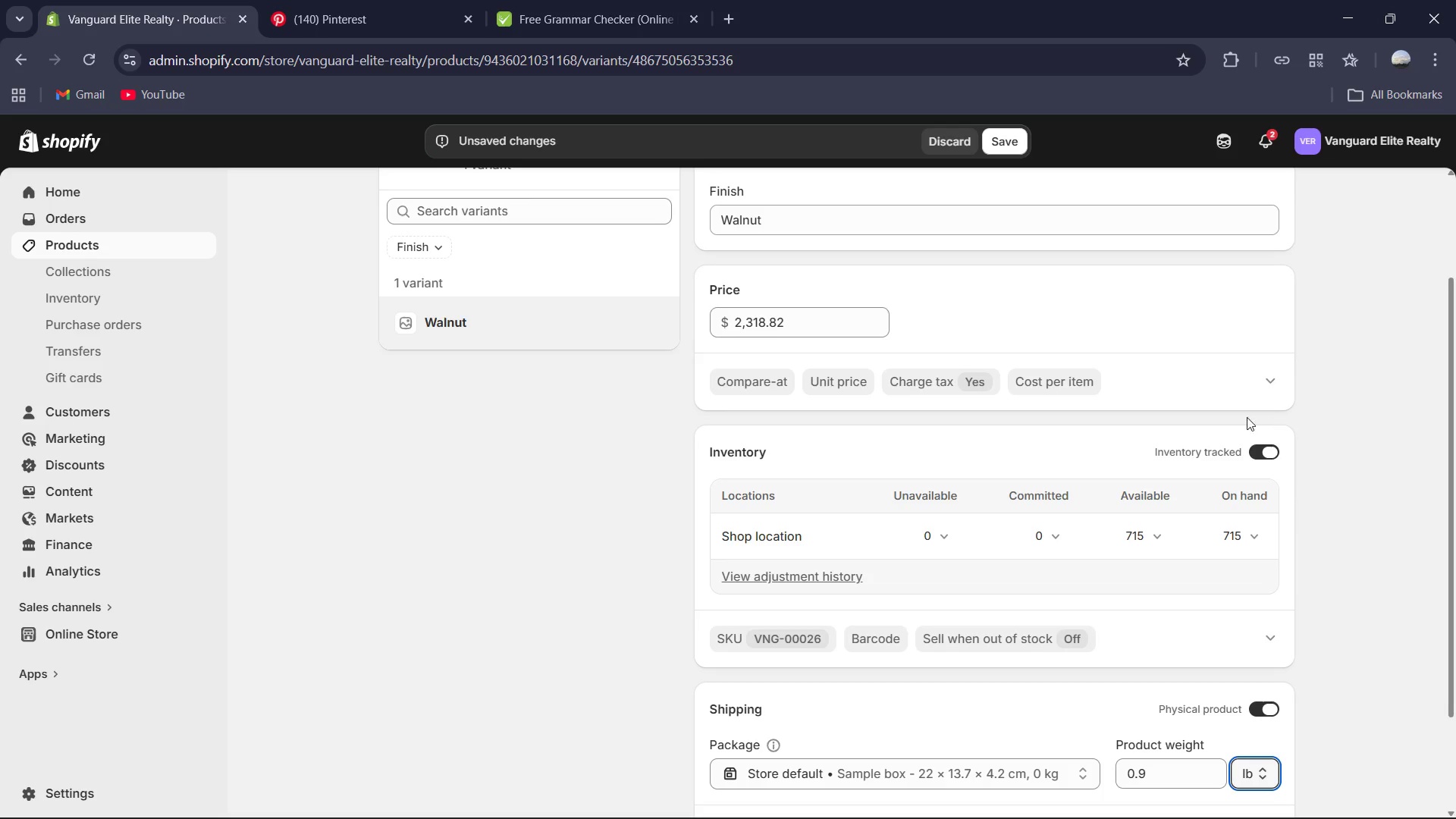 
scroll: coordinate [1071, 290], scroll_direction: up, amount: 5.0
 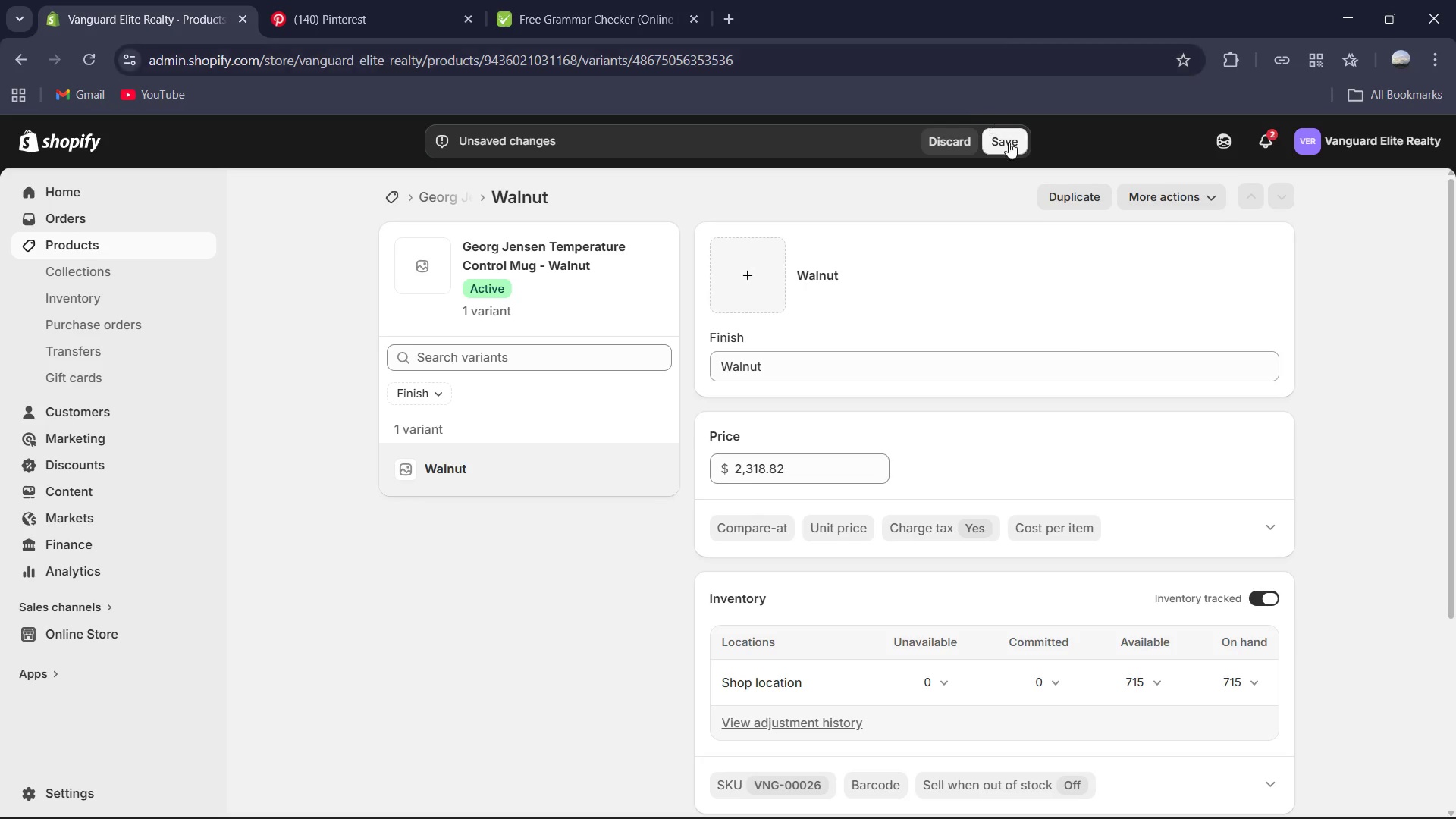 
left_click([1009, 141])
 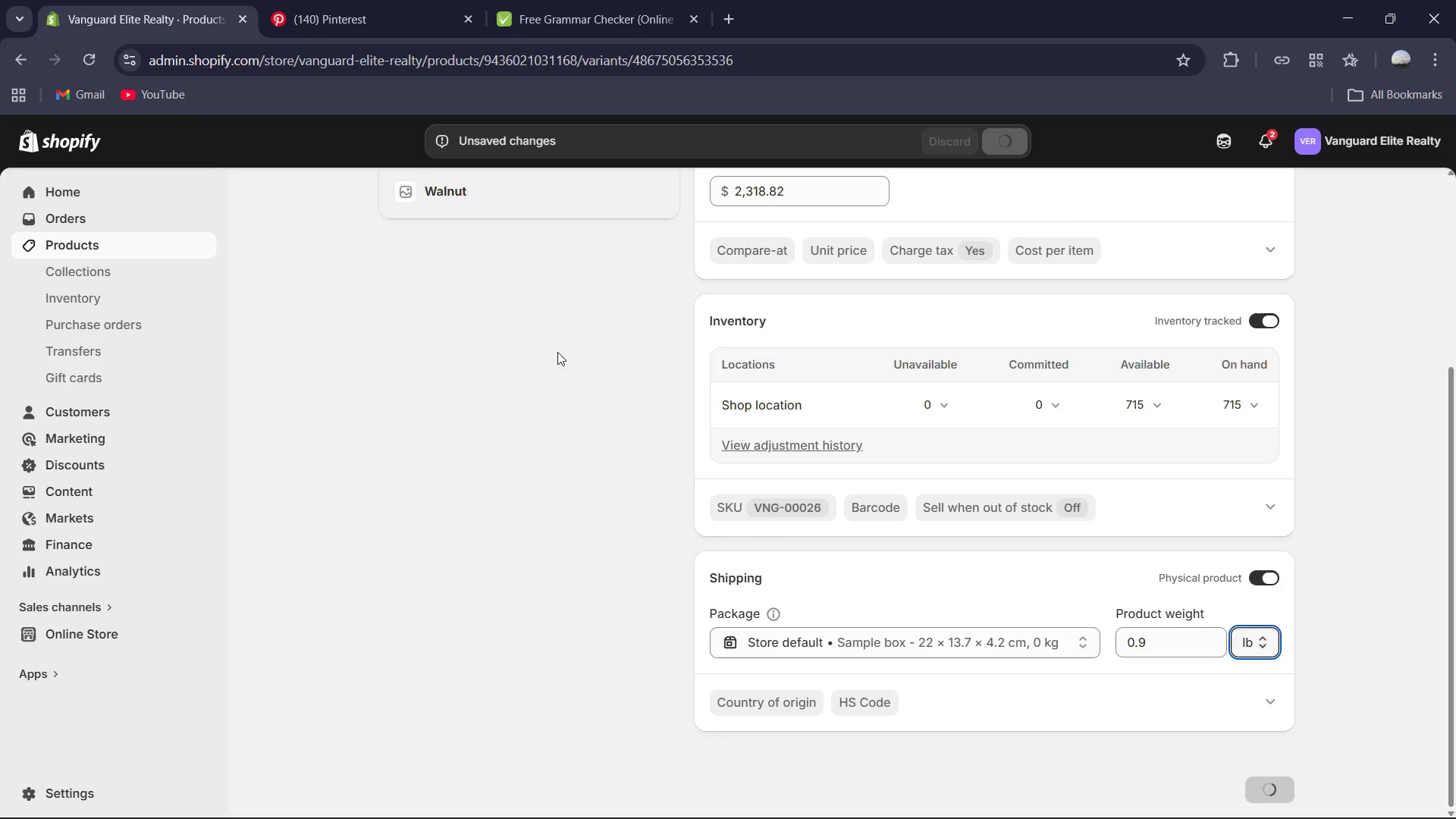 
scroll: coordinate [572, 352], scroll_direction: up, amount: 4.0
 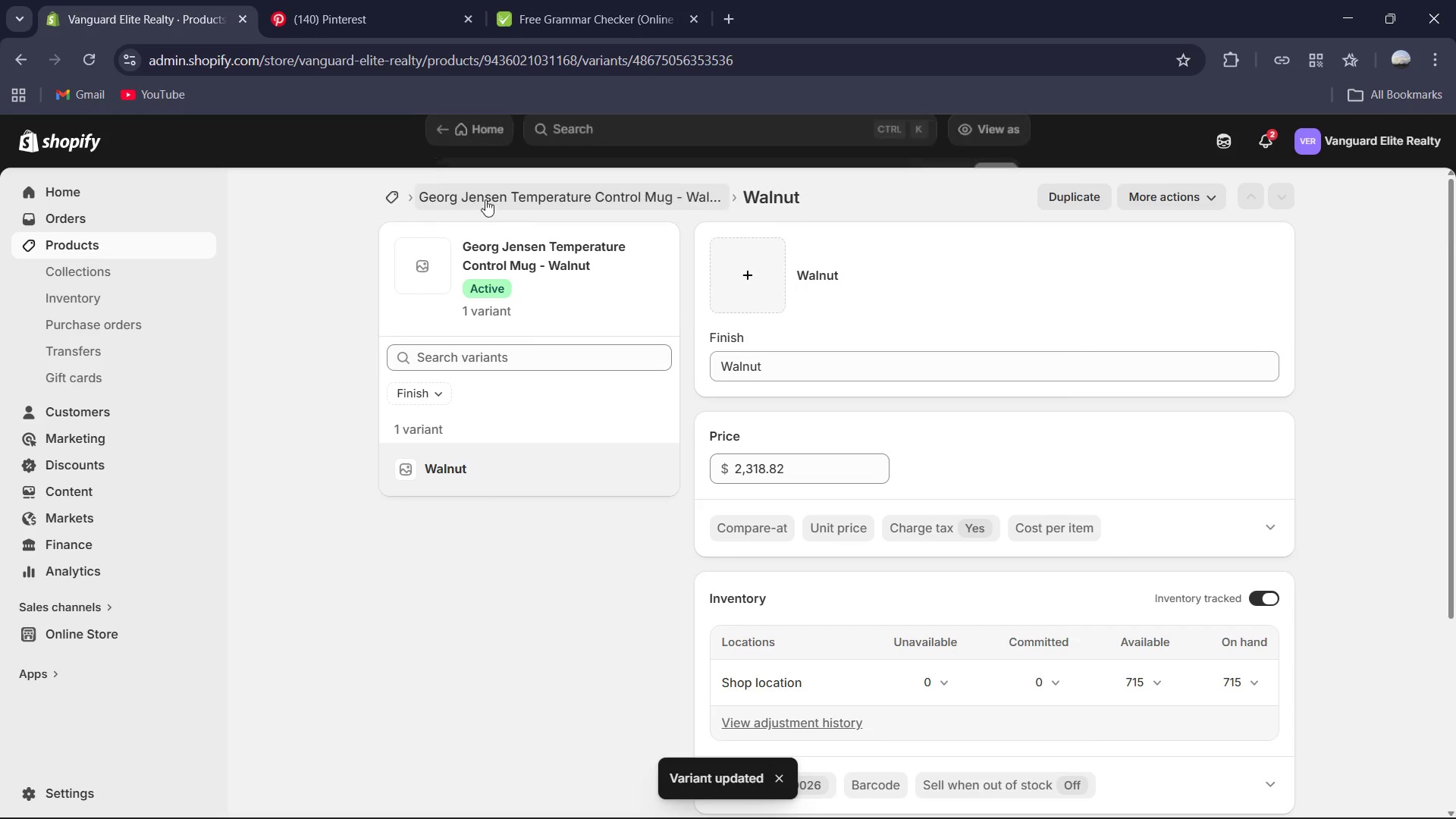 
left_click([491, 199])
 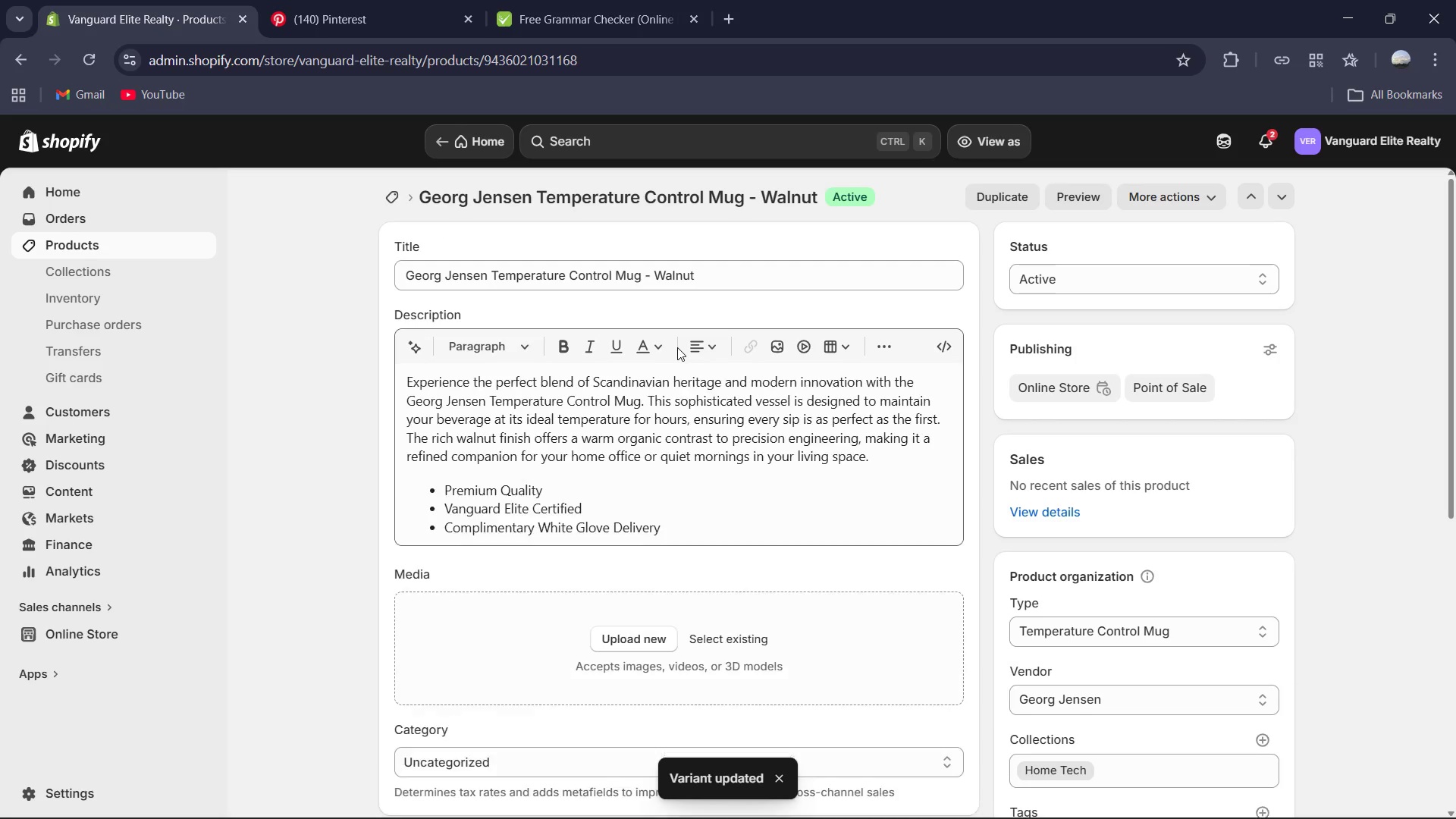 
scroll: coordinate [677, 347], scroll_direction: up, amount: 3.0
 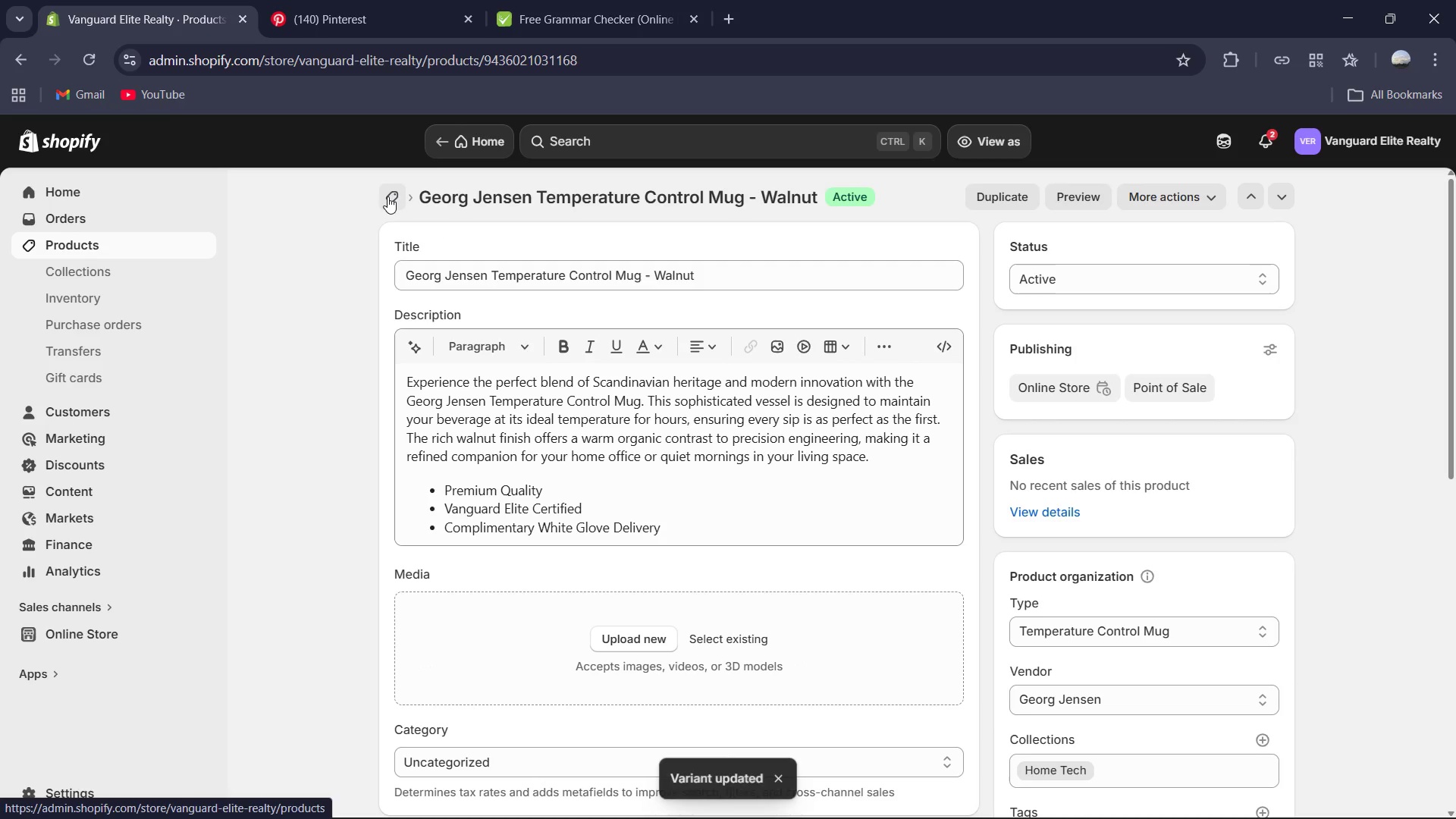 
left_click([388, 196])
 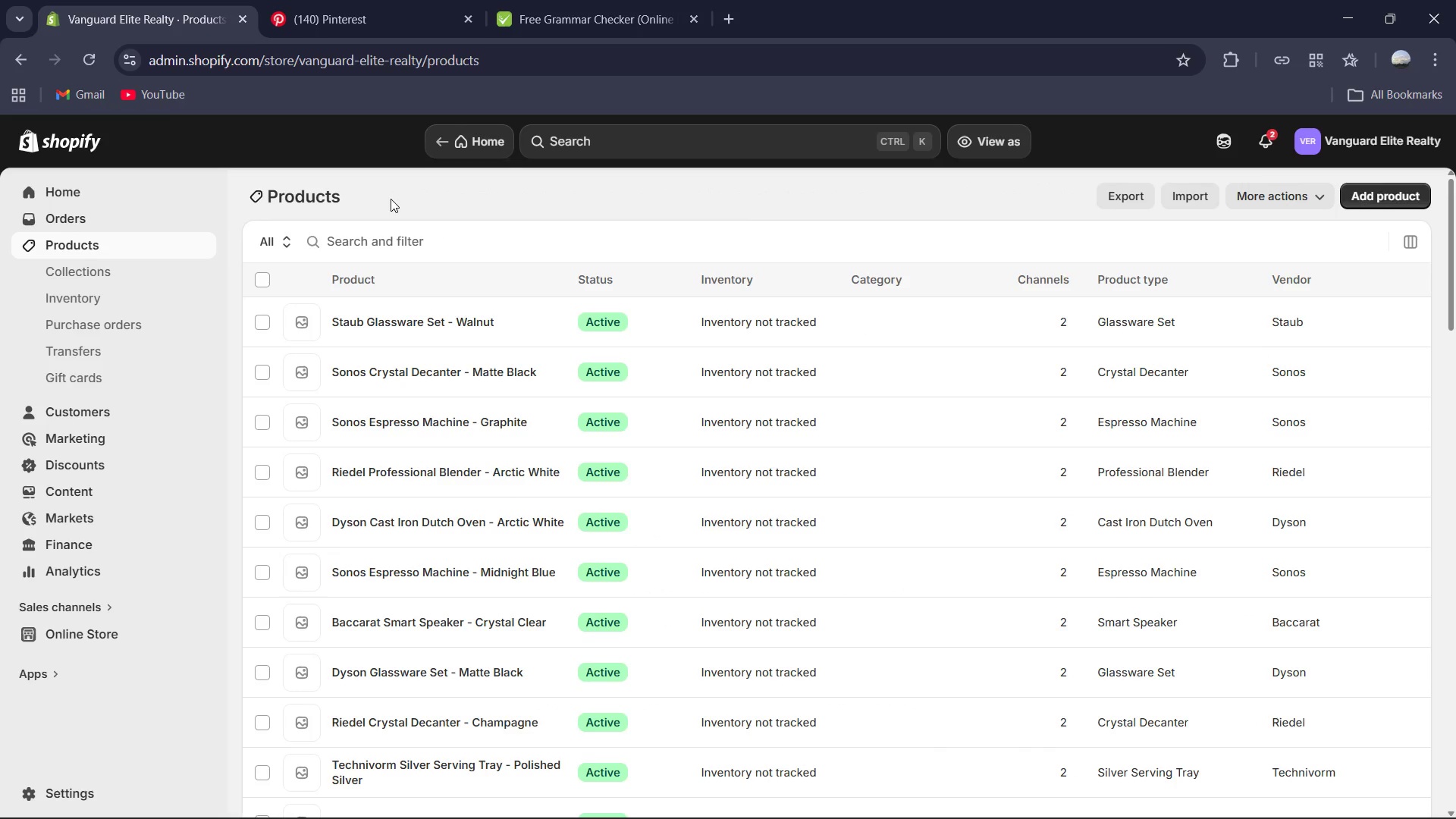 
key(Mute)
 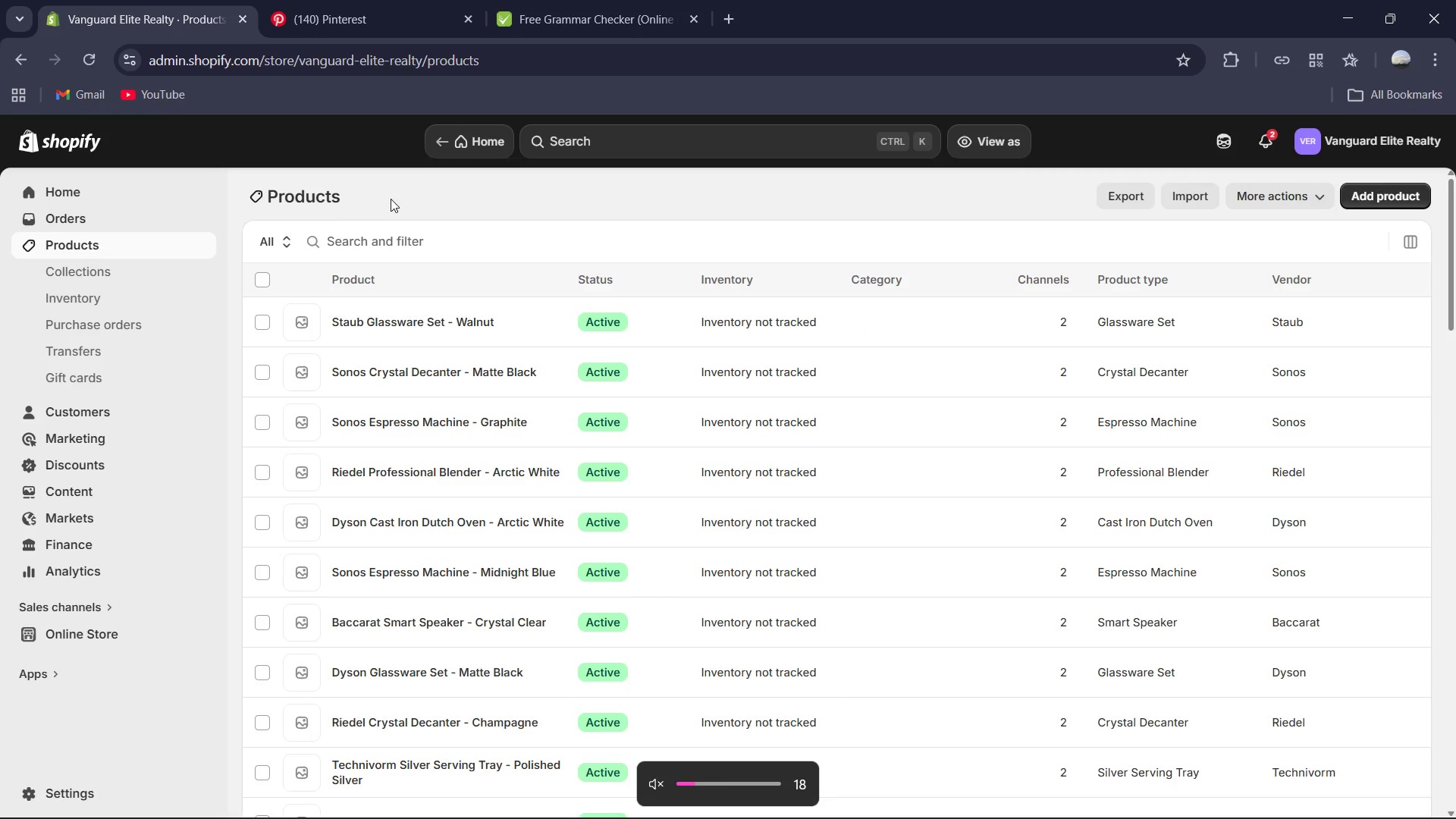 
scroll: coordinate [547, 433], scroll_direction: down, amount: 11.0
 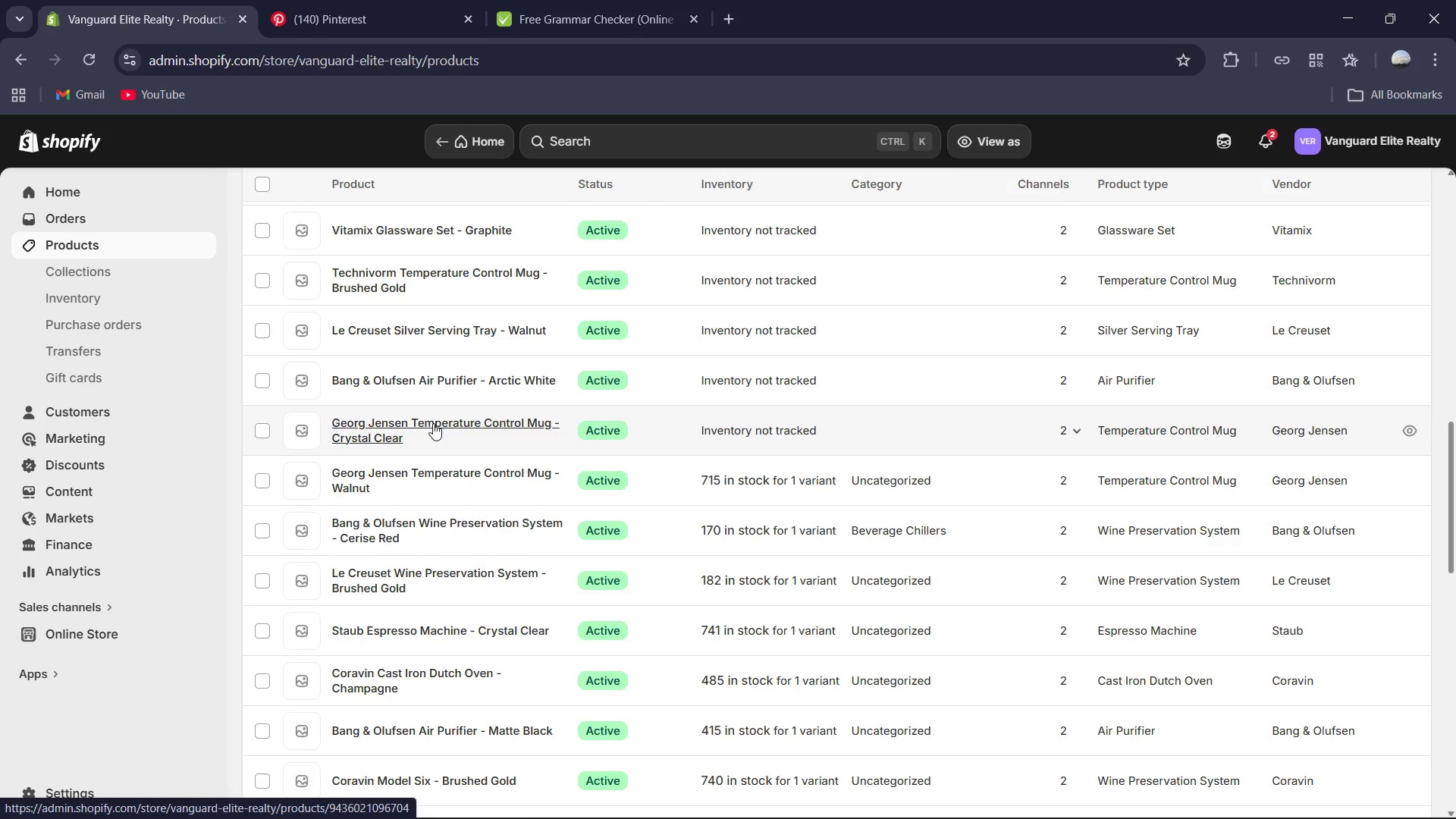 
left_click([433, 424])
 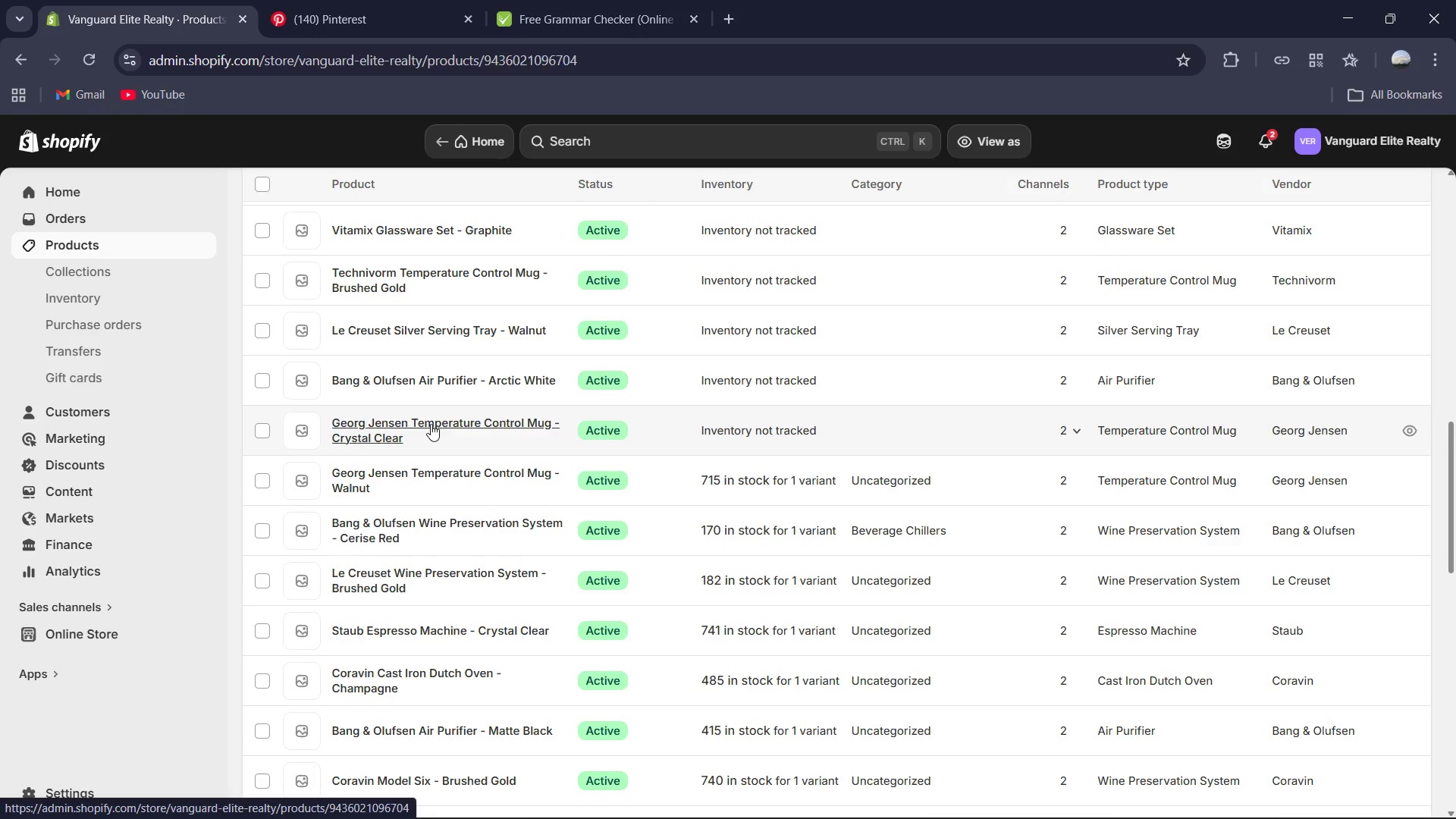 
mouse_move([441, 424])
 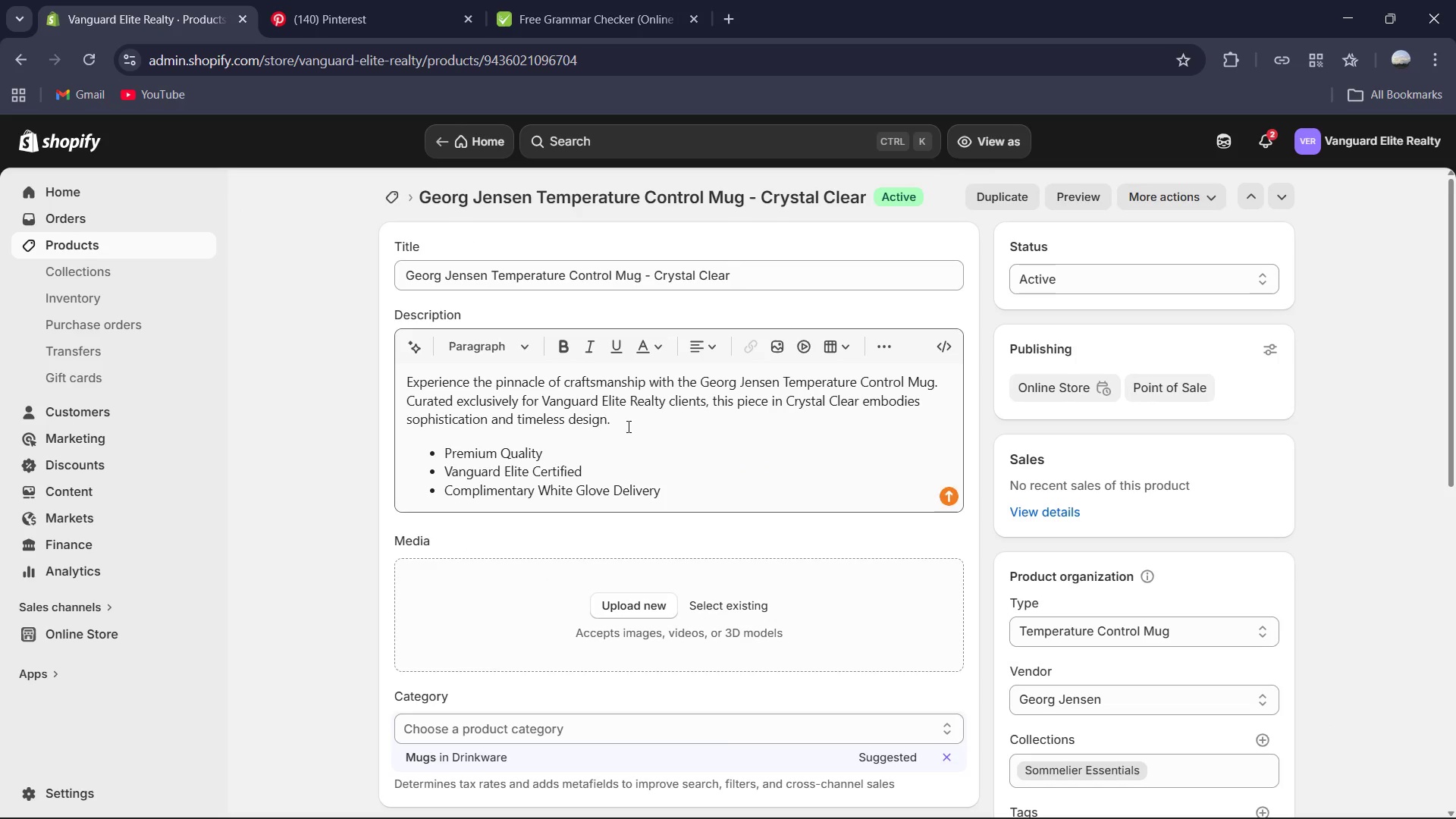 
left_click_drag(start_coordinate=[629, 426], to_coordinate=[395, 384])
 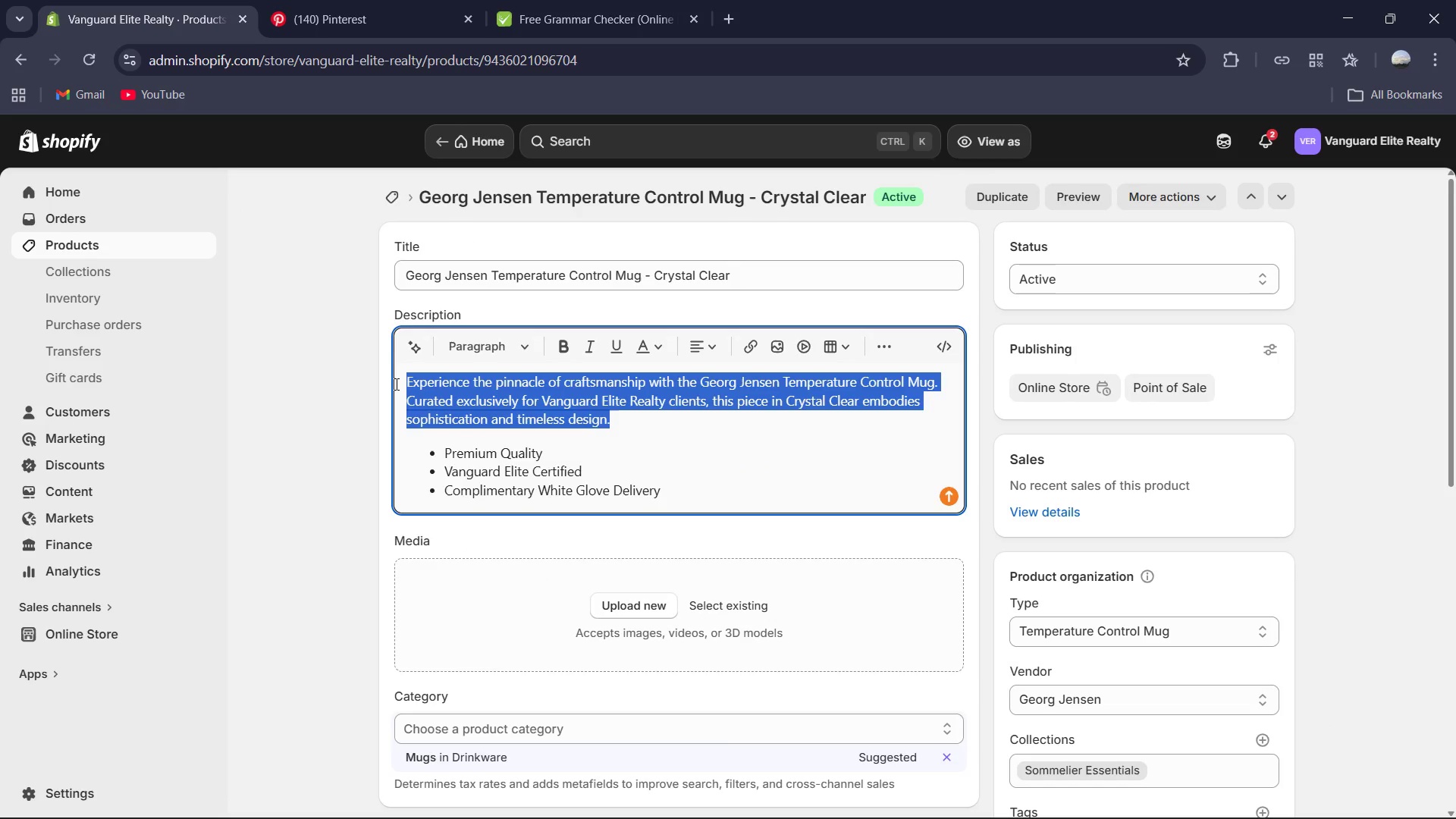 
type(Elevate your daily coffee ritual with a fusion of Scan)
 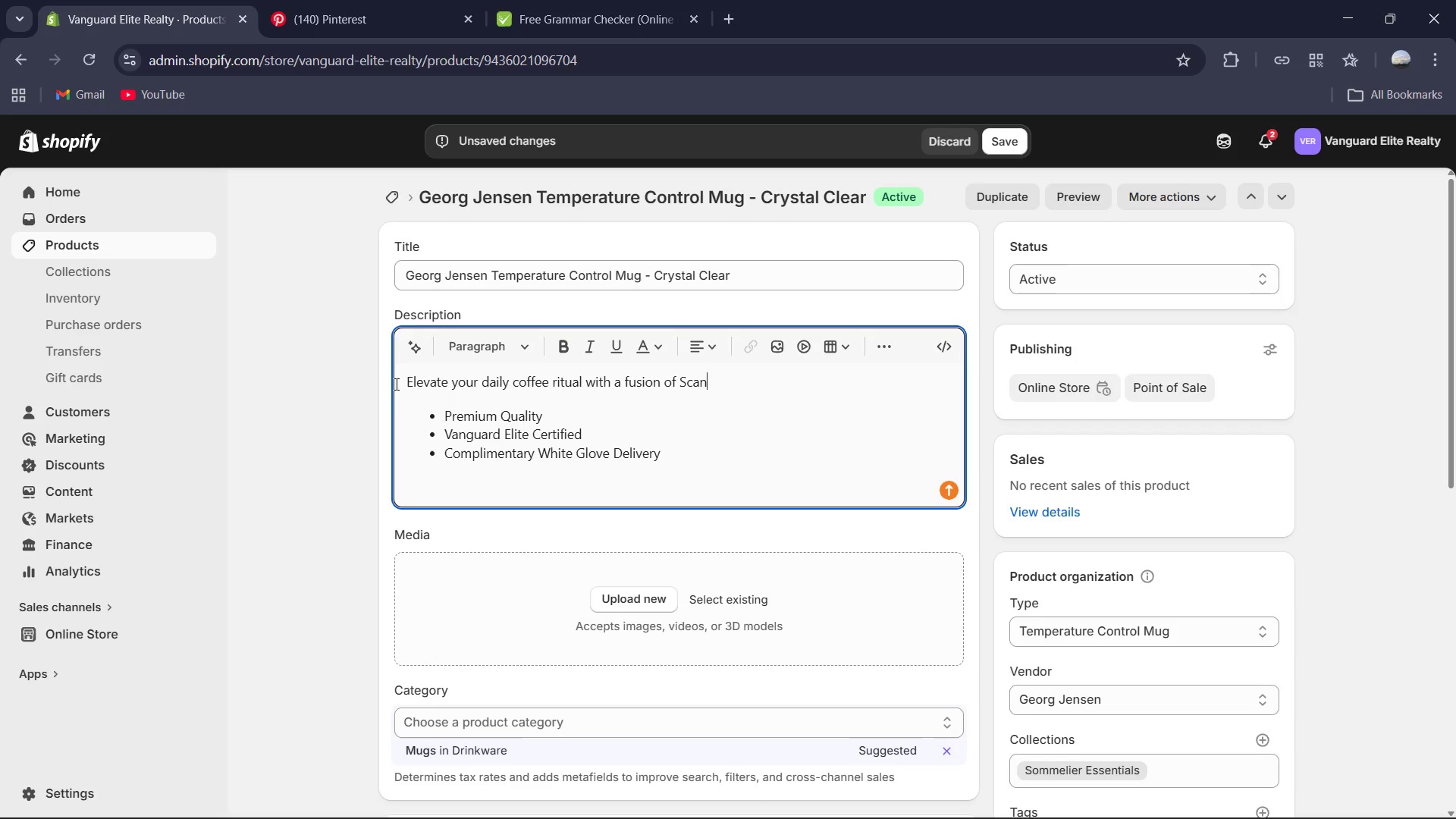 
type(dinavian elegance and cutting-edge therma technology. This Georg Jesen Temprature Control Mug features a unique "Crystal Clear" finish that highligh)
 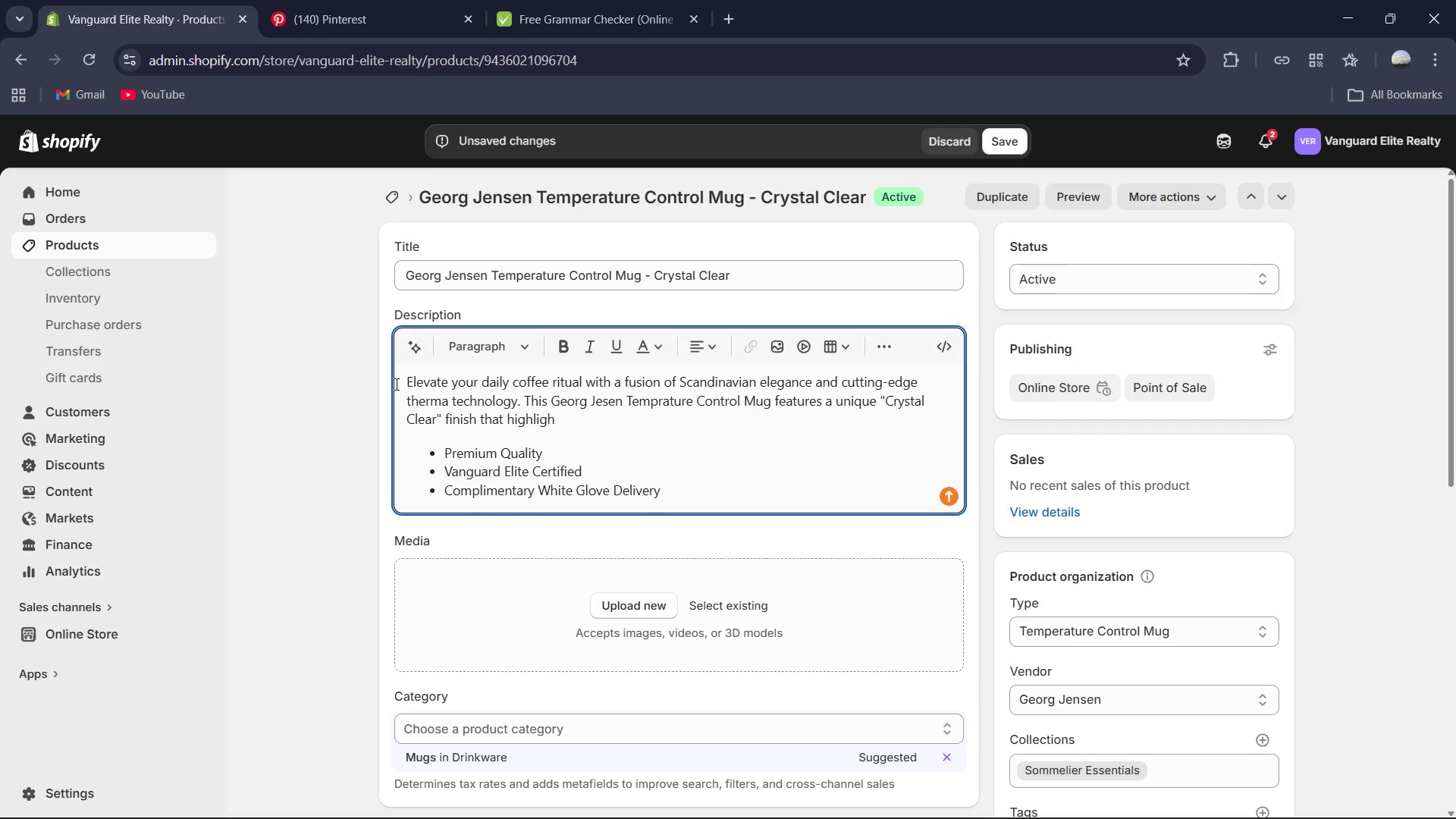 
wait(8.25)
 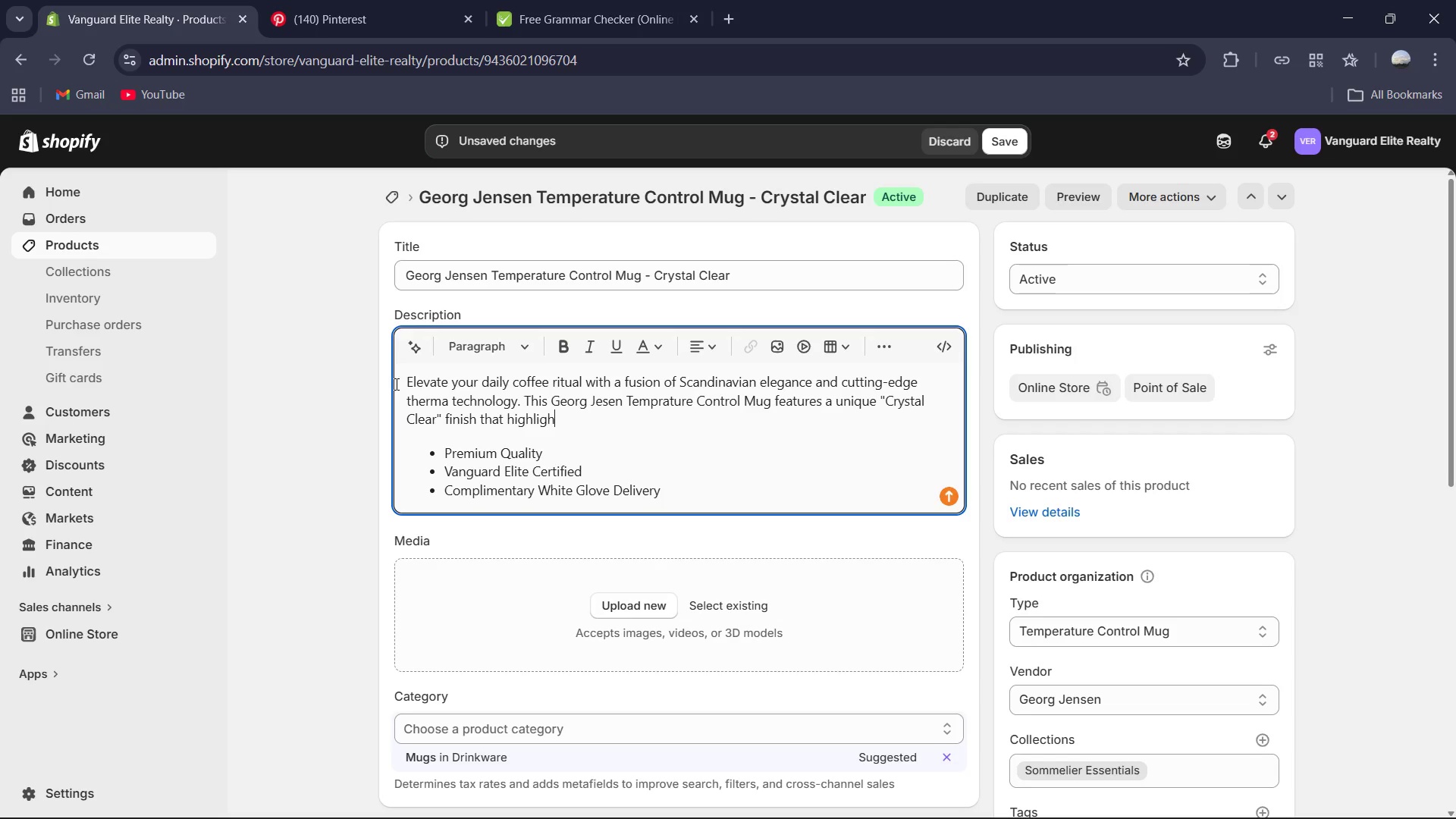 
key(Backspace)
 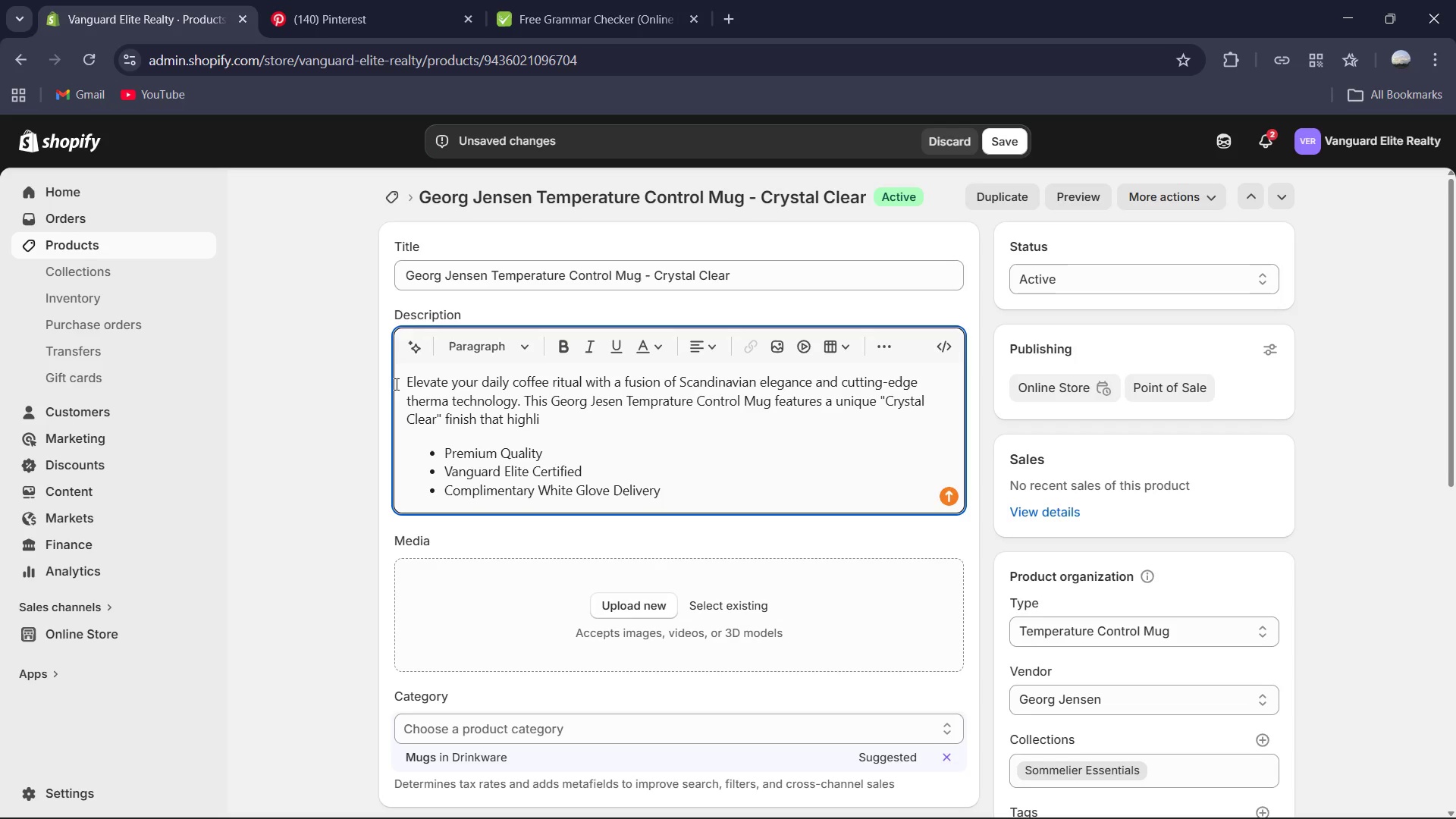 
key(Backspace)
 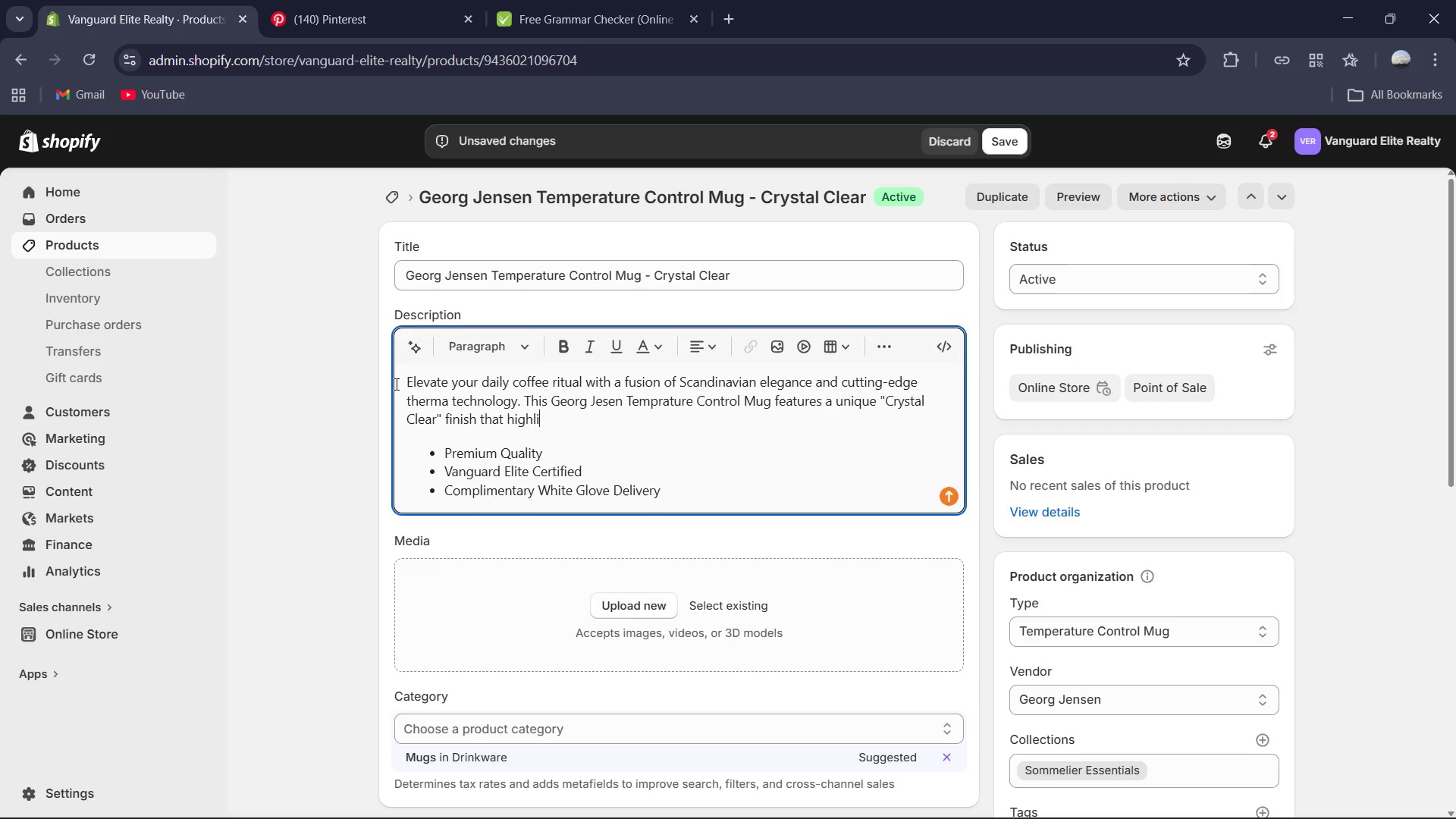 
key(Backspace)
 